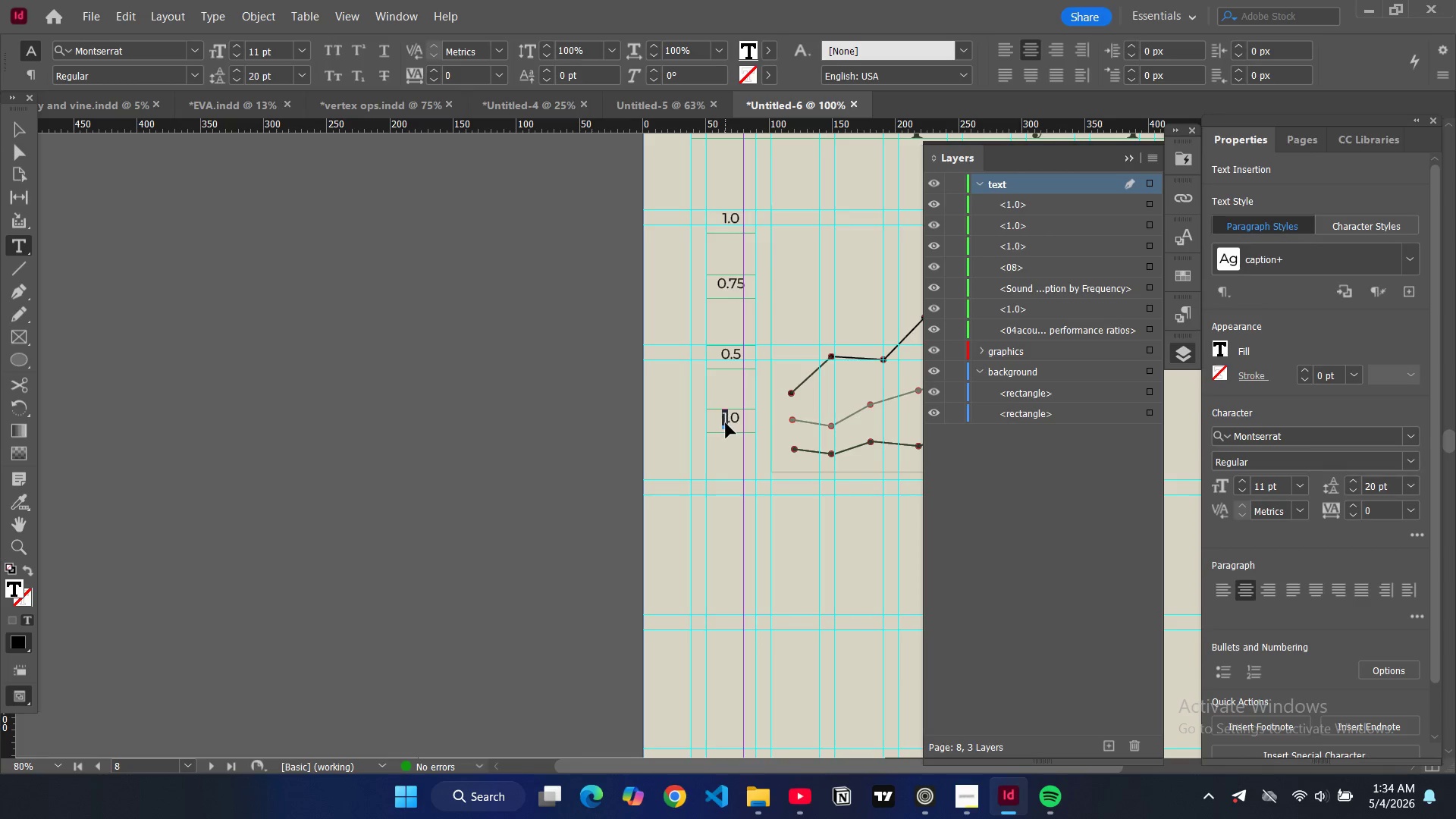 
key(Control+A)
 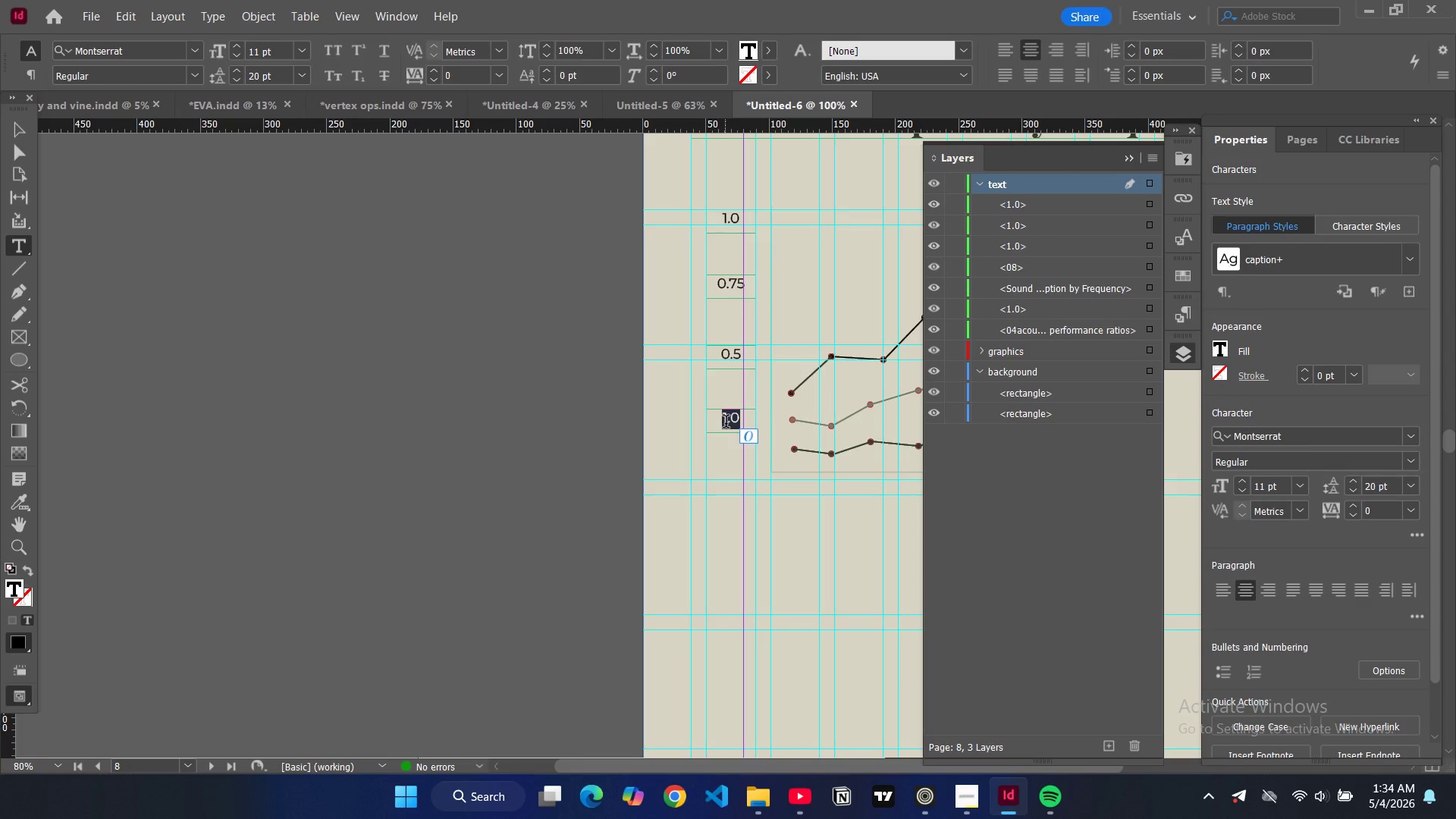 
type(0.22)
key(Backspace)
type(5)
 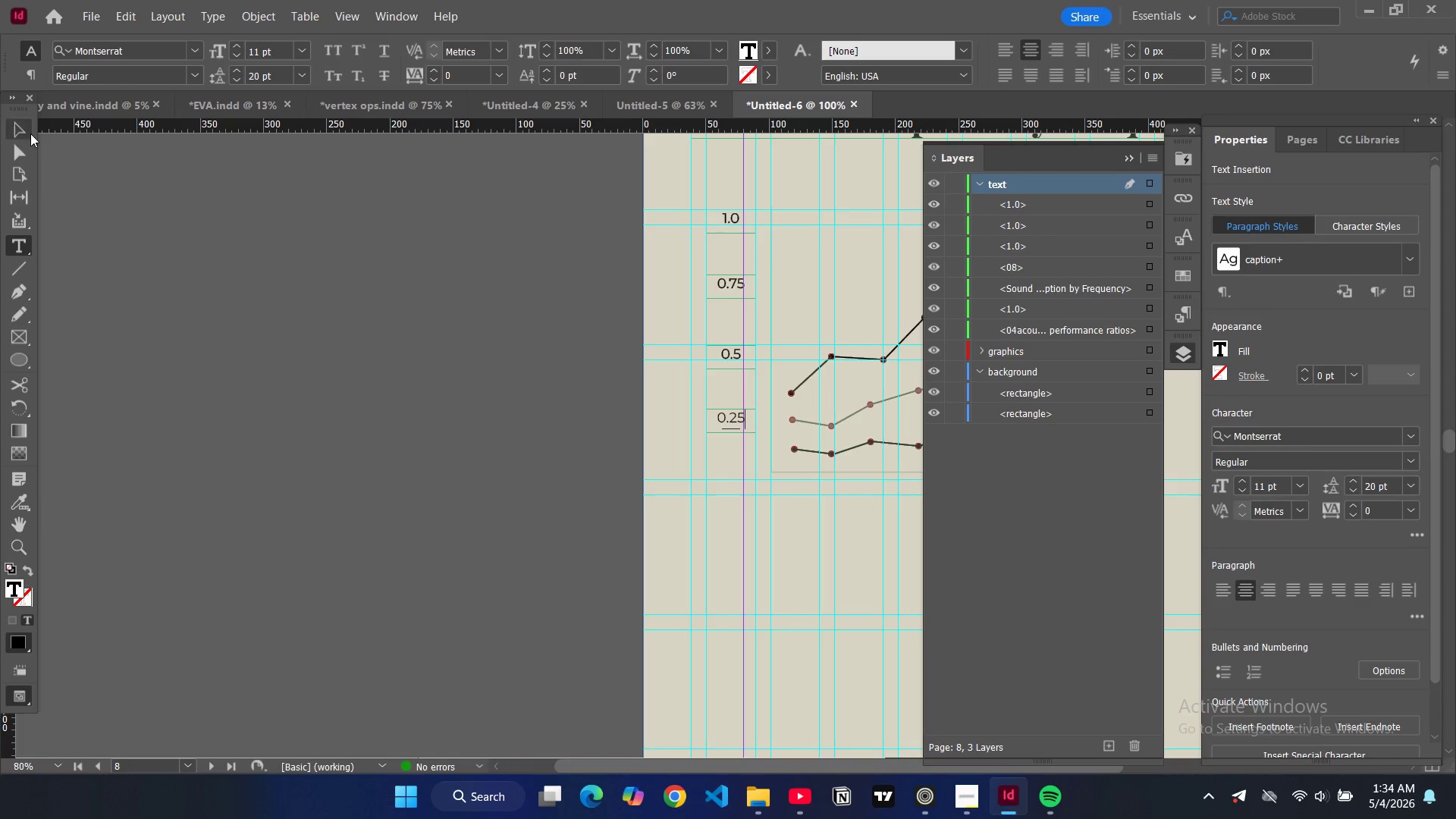 
left_click([21, 133])
 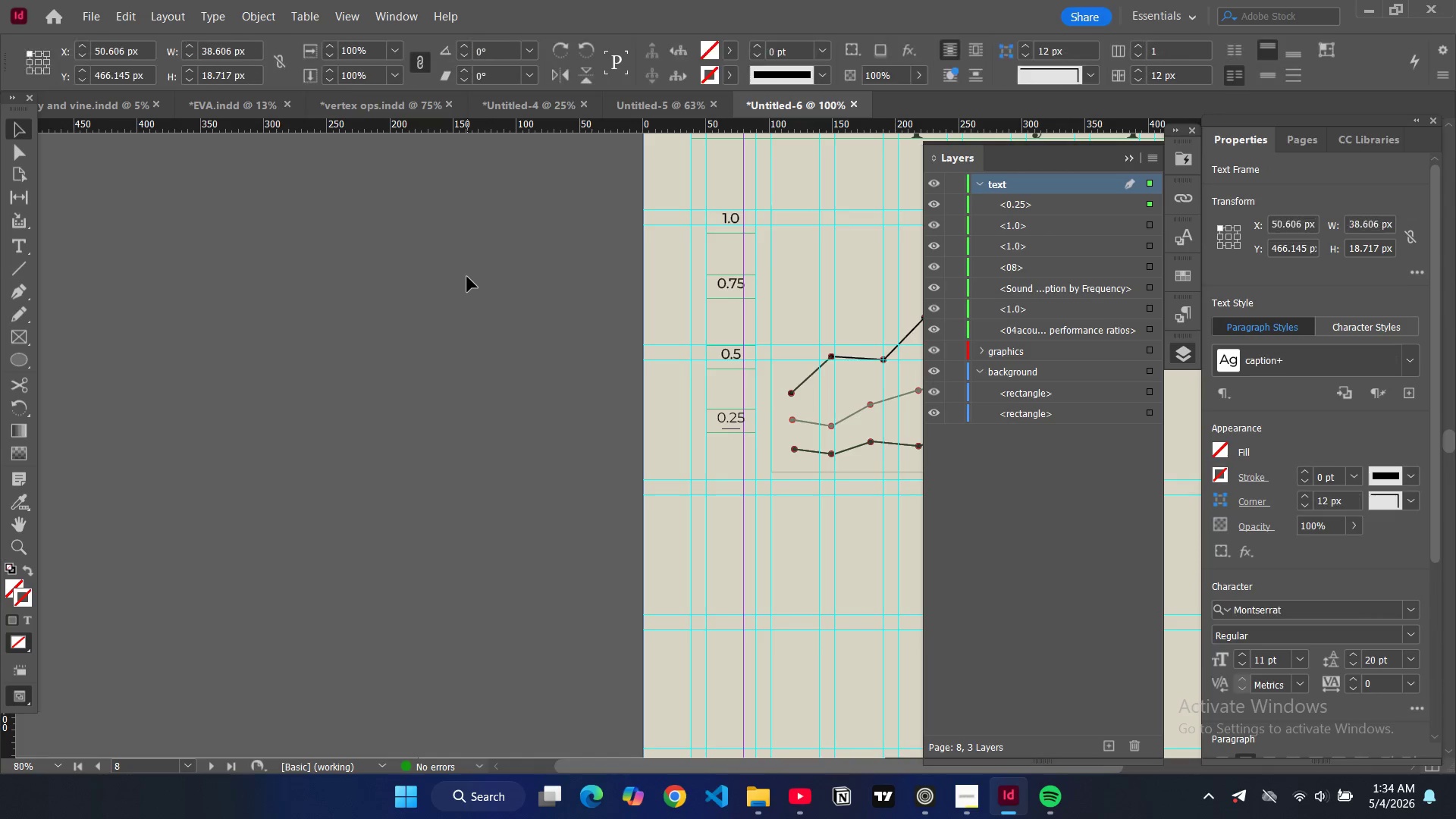 
left_click([468, 279])
 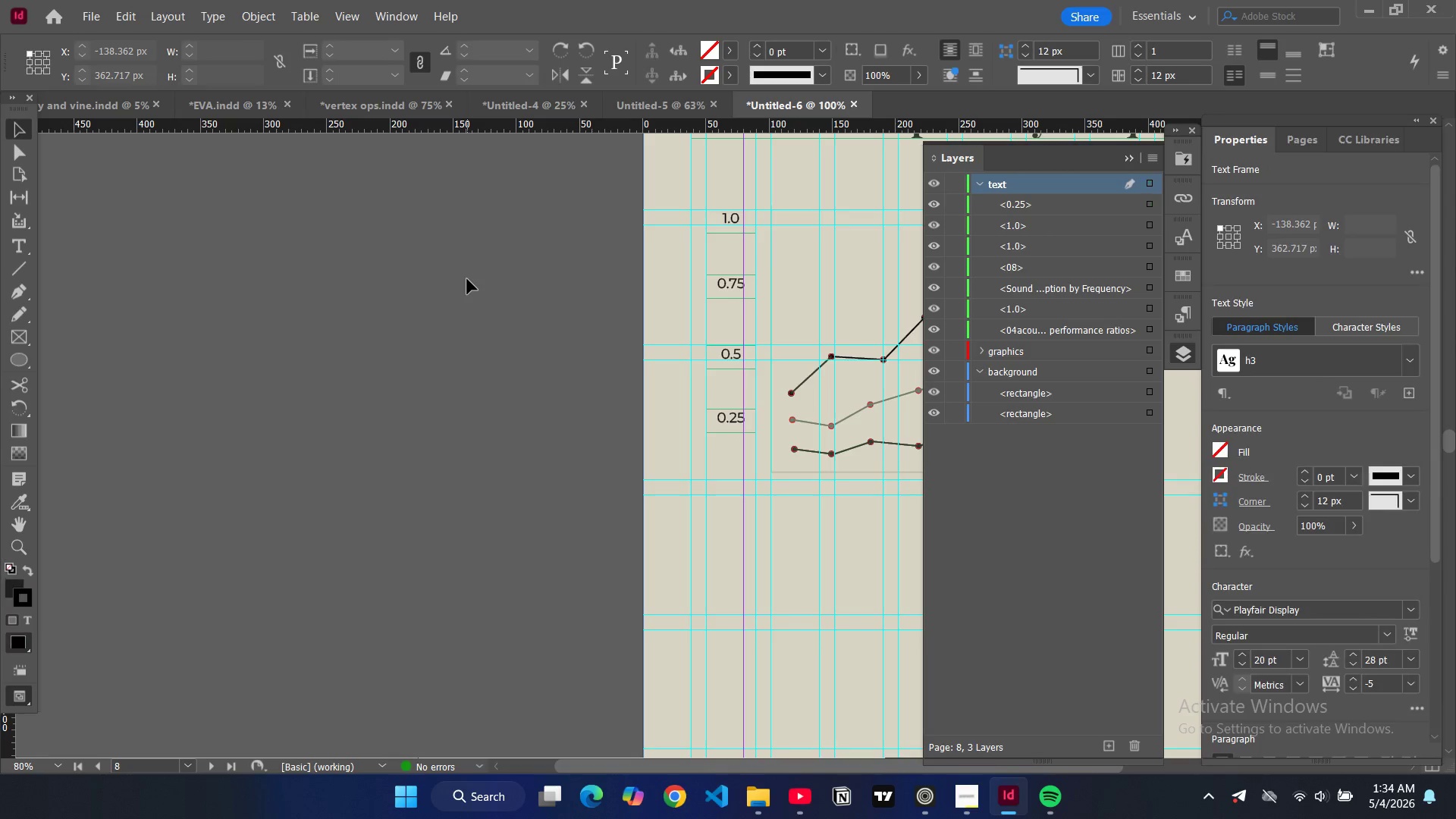 
key(Control+Minus)
 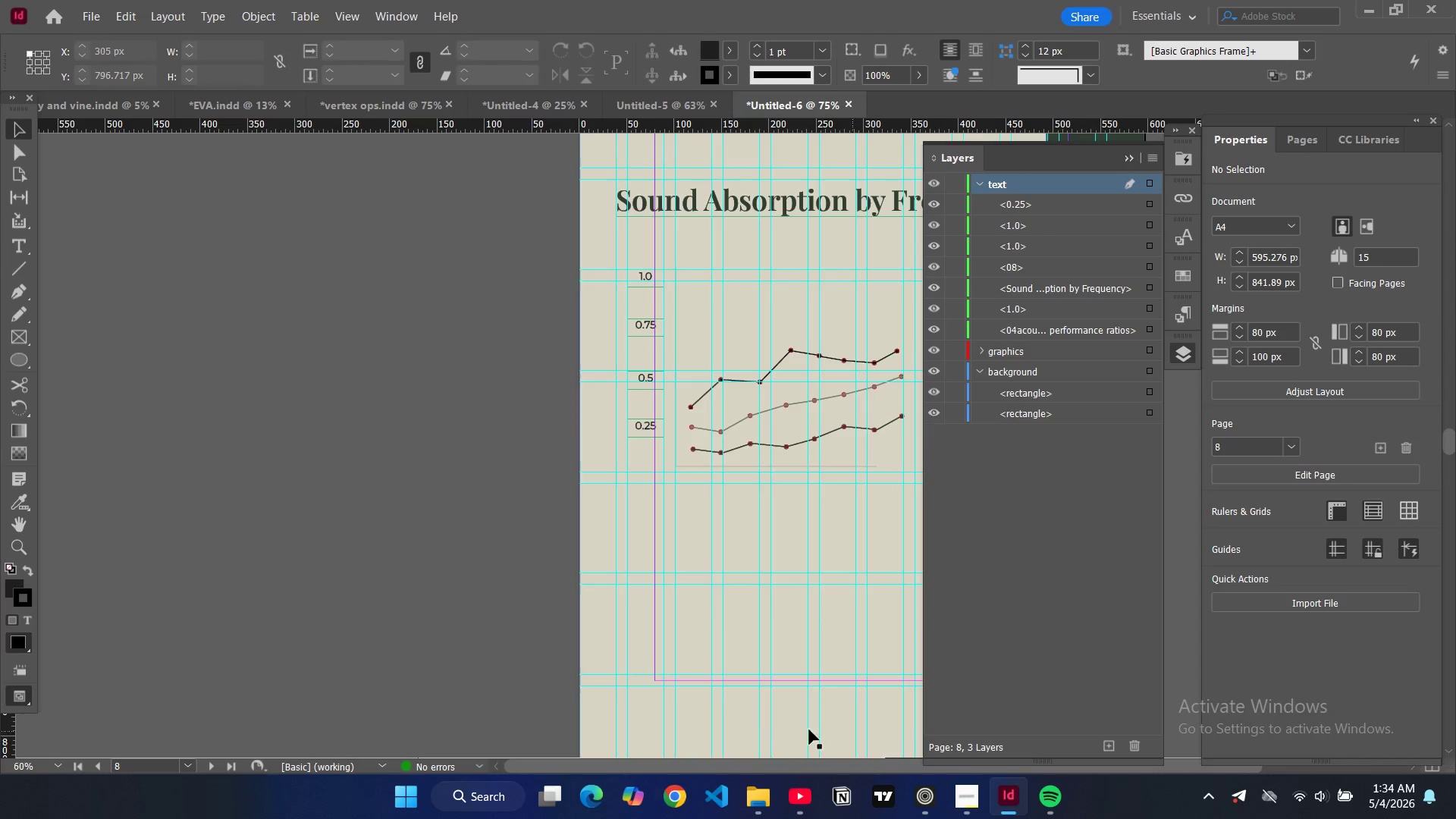 
scroll: coordinate [698, 635], scroll_direction: none, amount: 0.0
 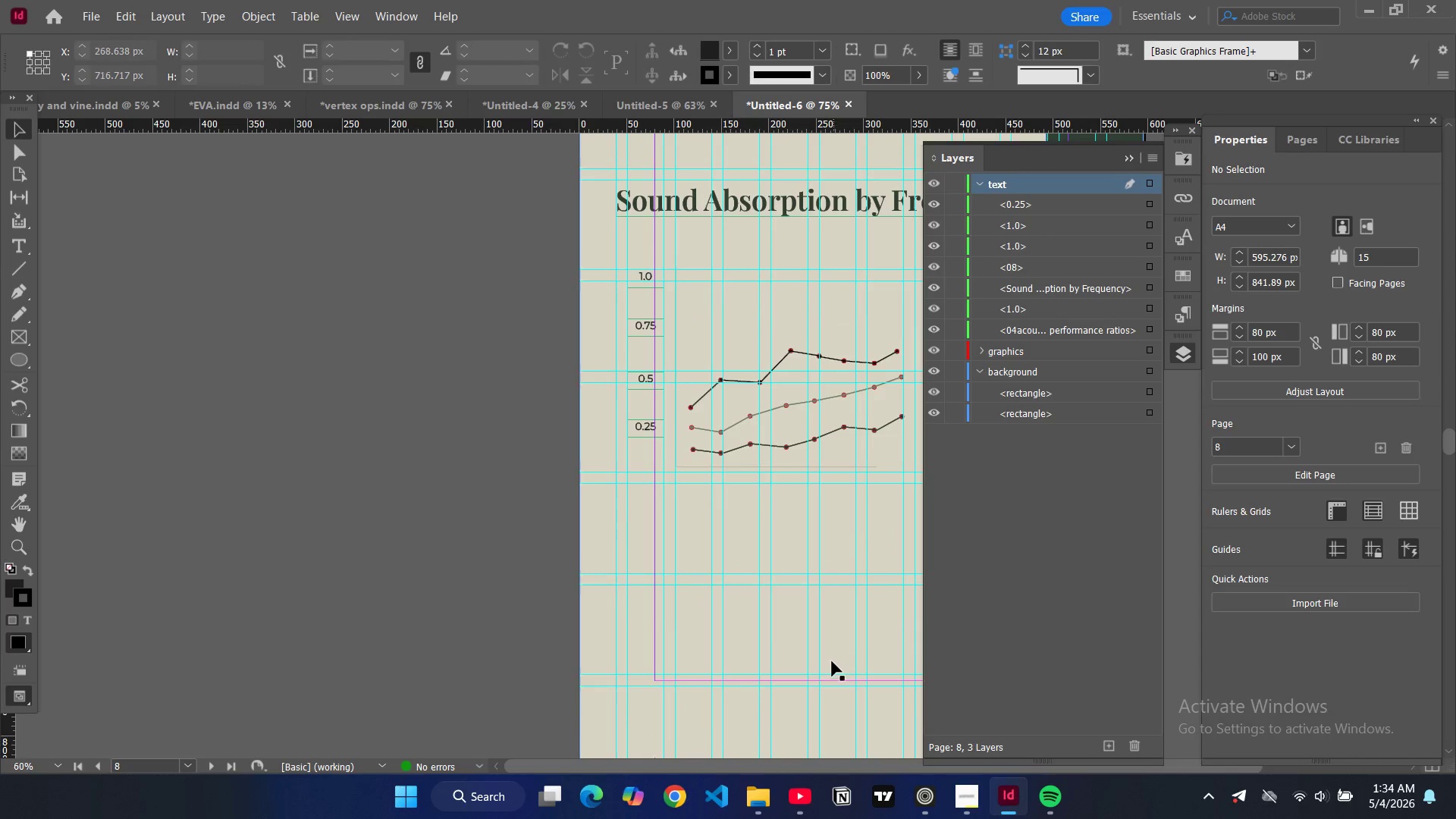 
key(W)
 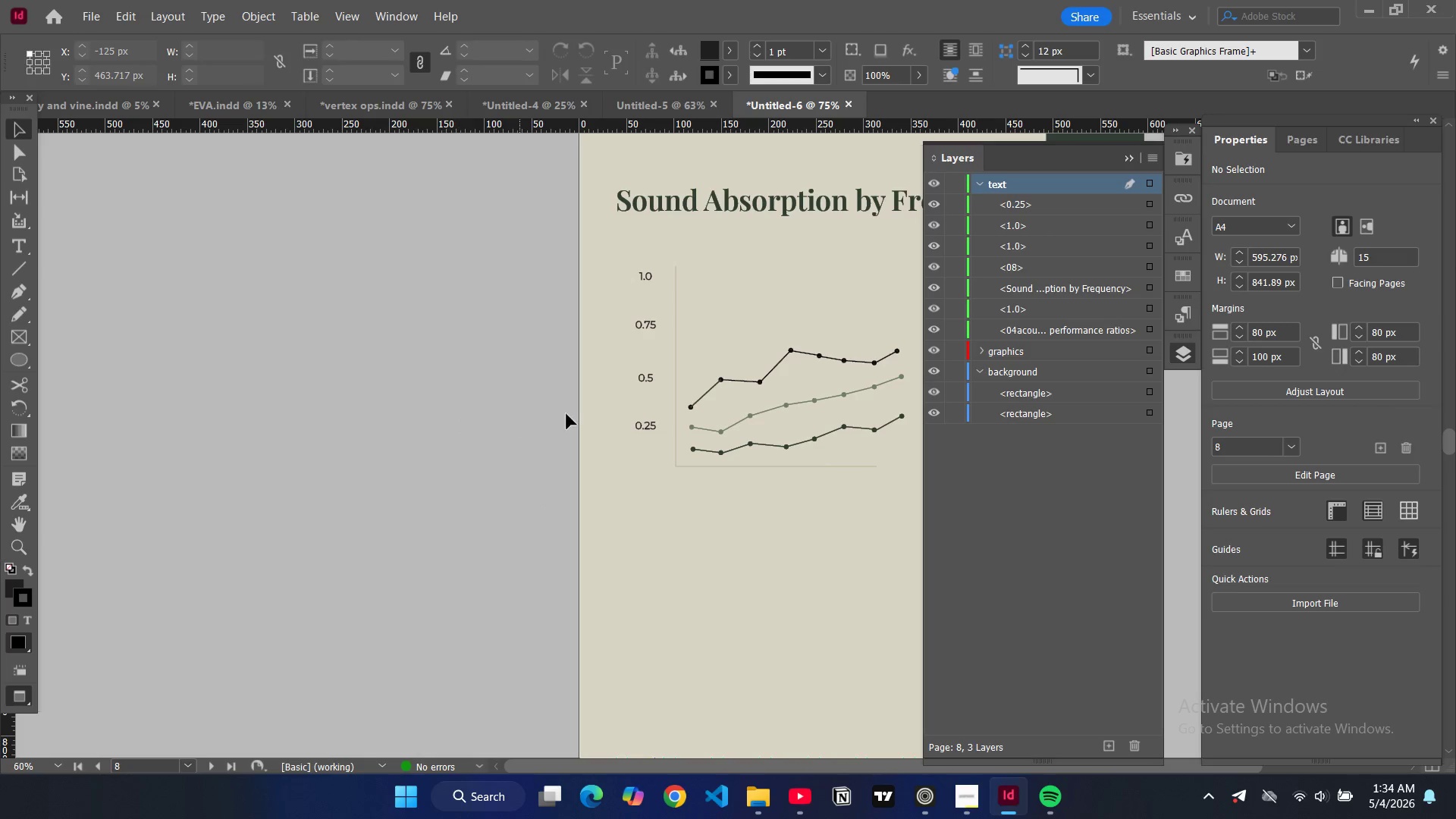 
left_click([646, 425])
 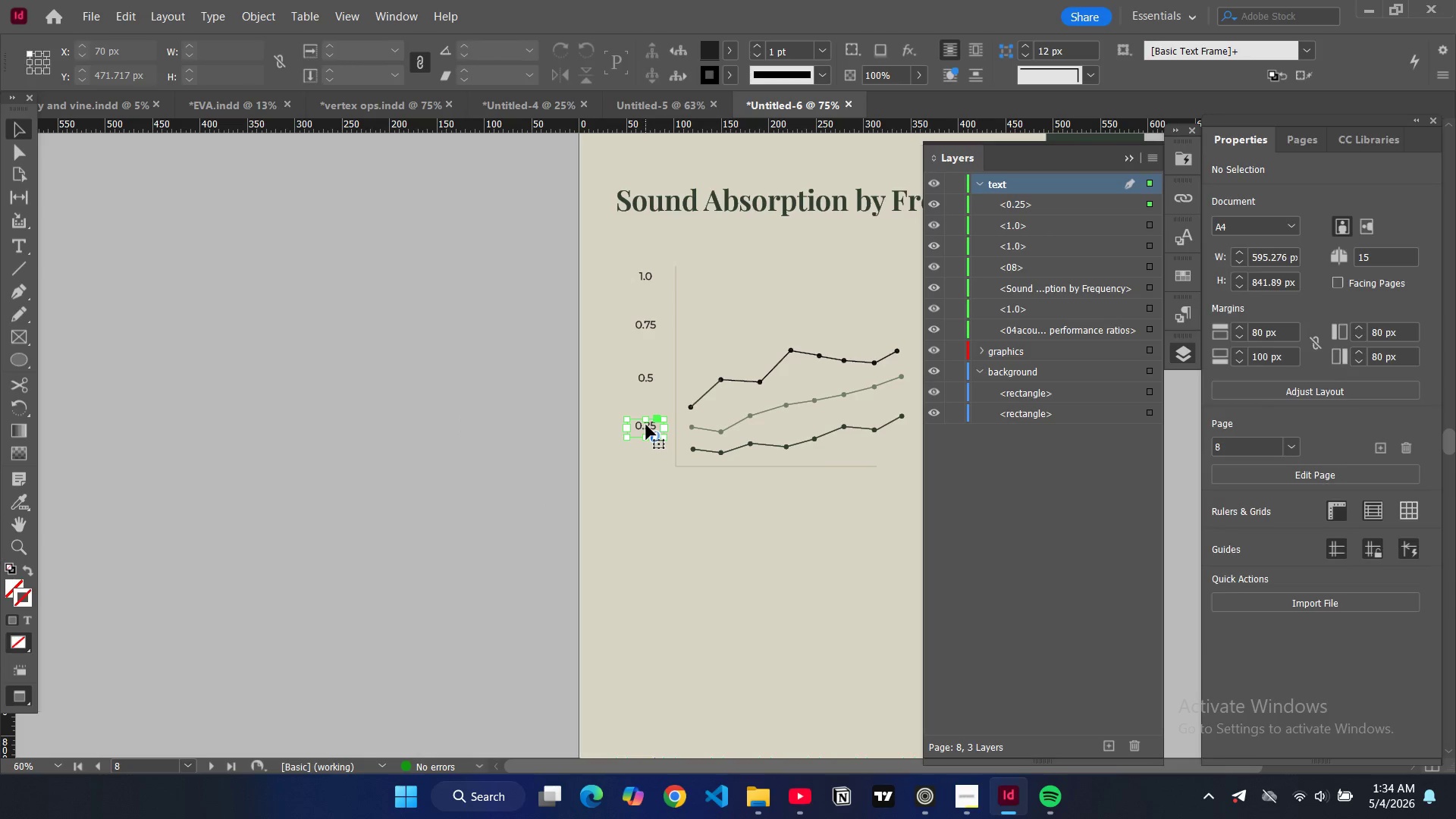 
key(W)
 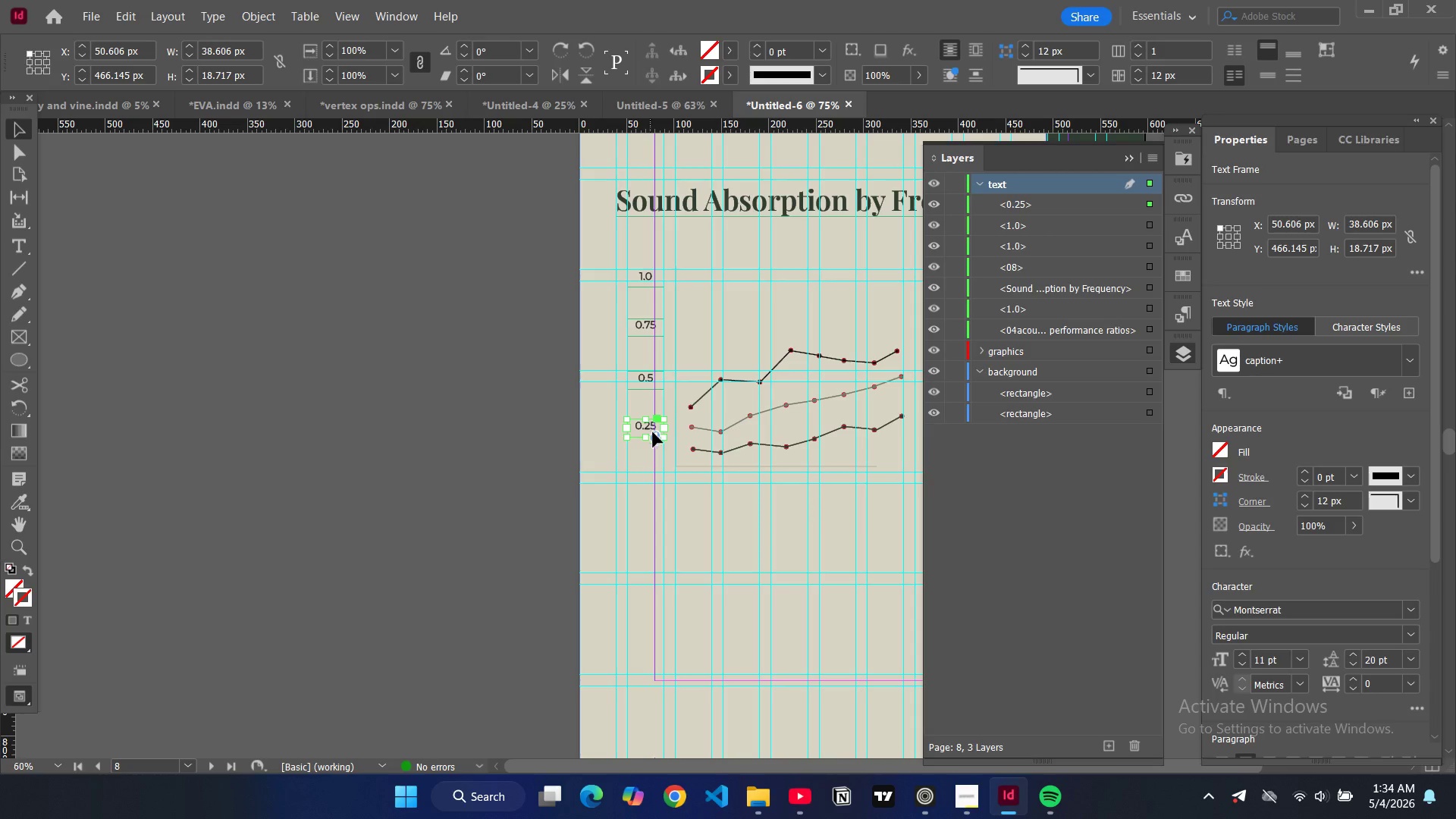 
key(Control+C)
 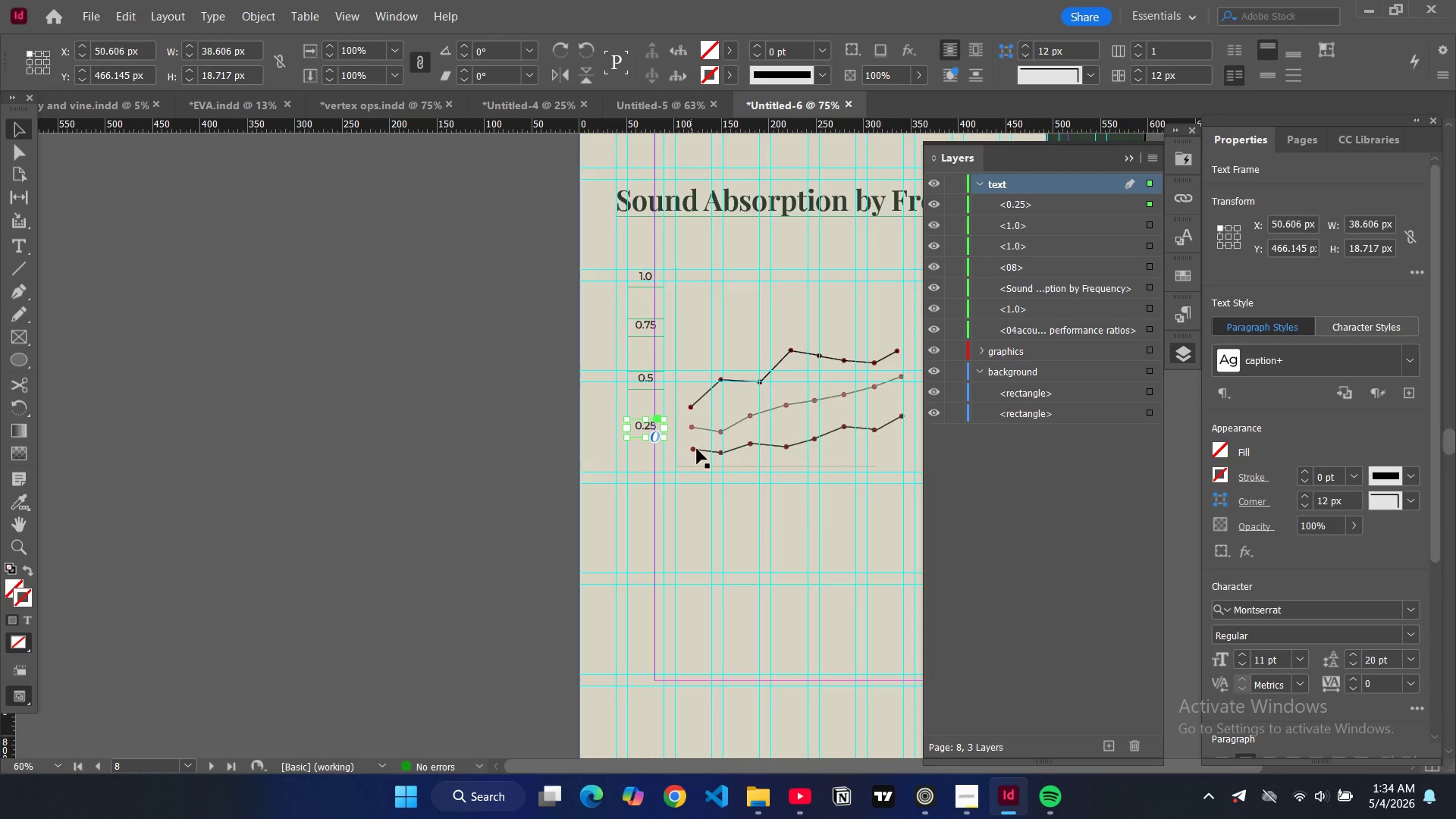 
key(Control+V)
 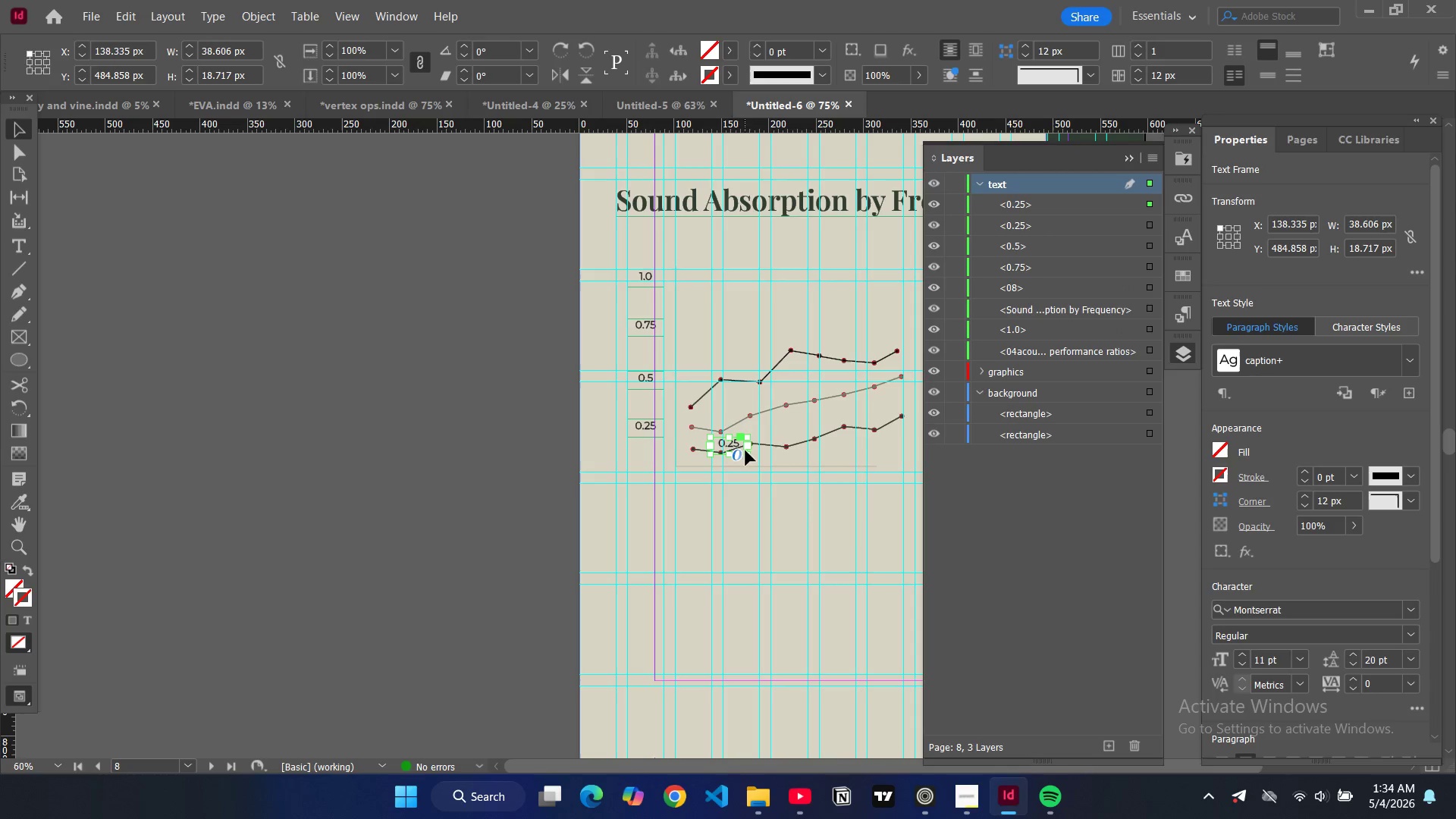 
left_click_drag(start_coordinate=[736, 447], to_coordinate=[708, 480])
 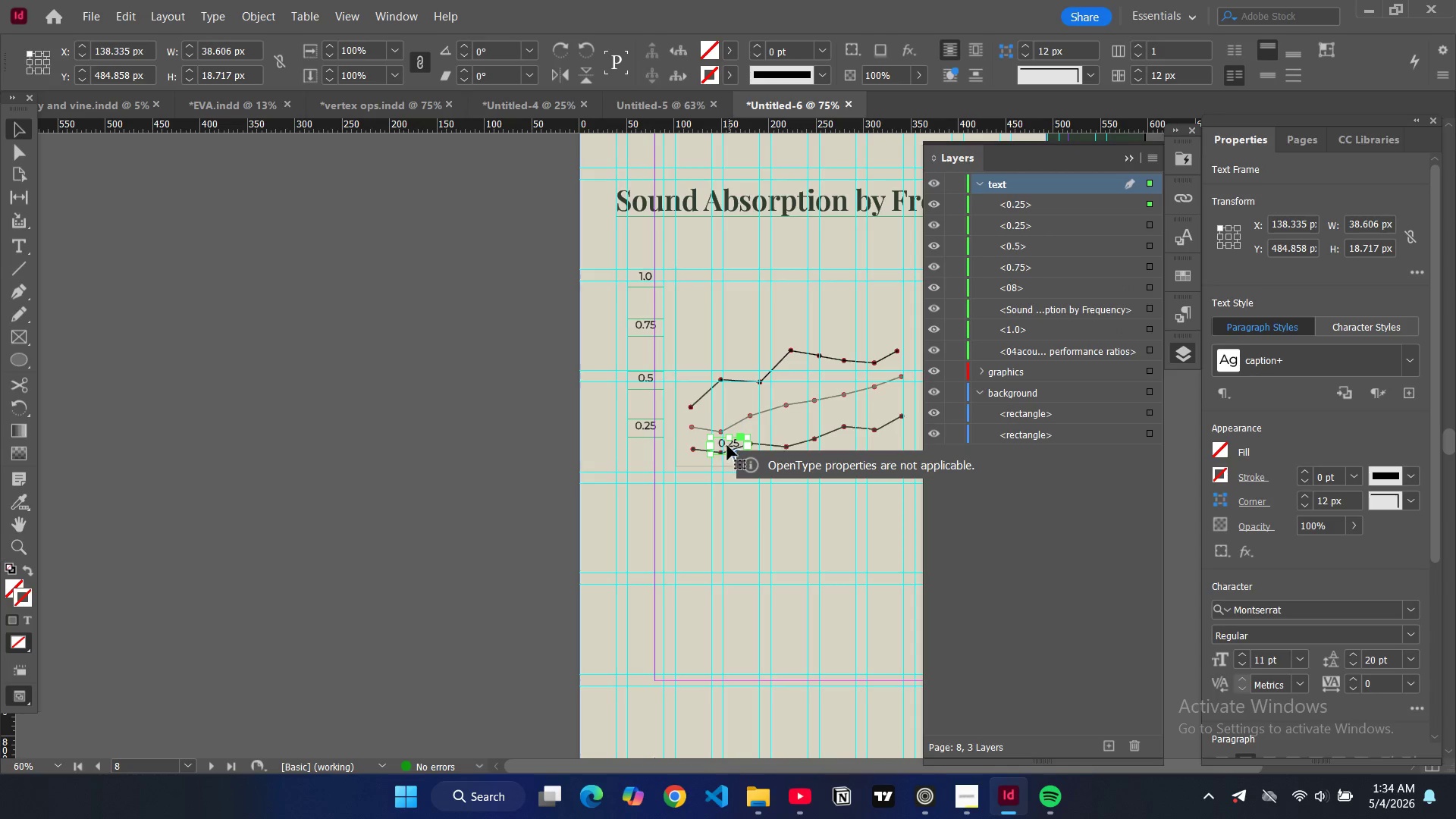 
left_click_drag(start_coordinate=[727, 444], to_coordinate=[693, 479])
 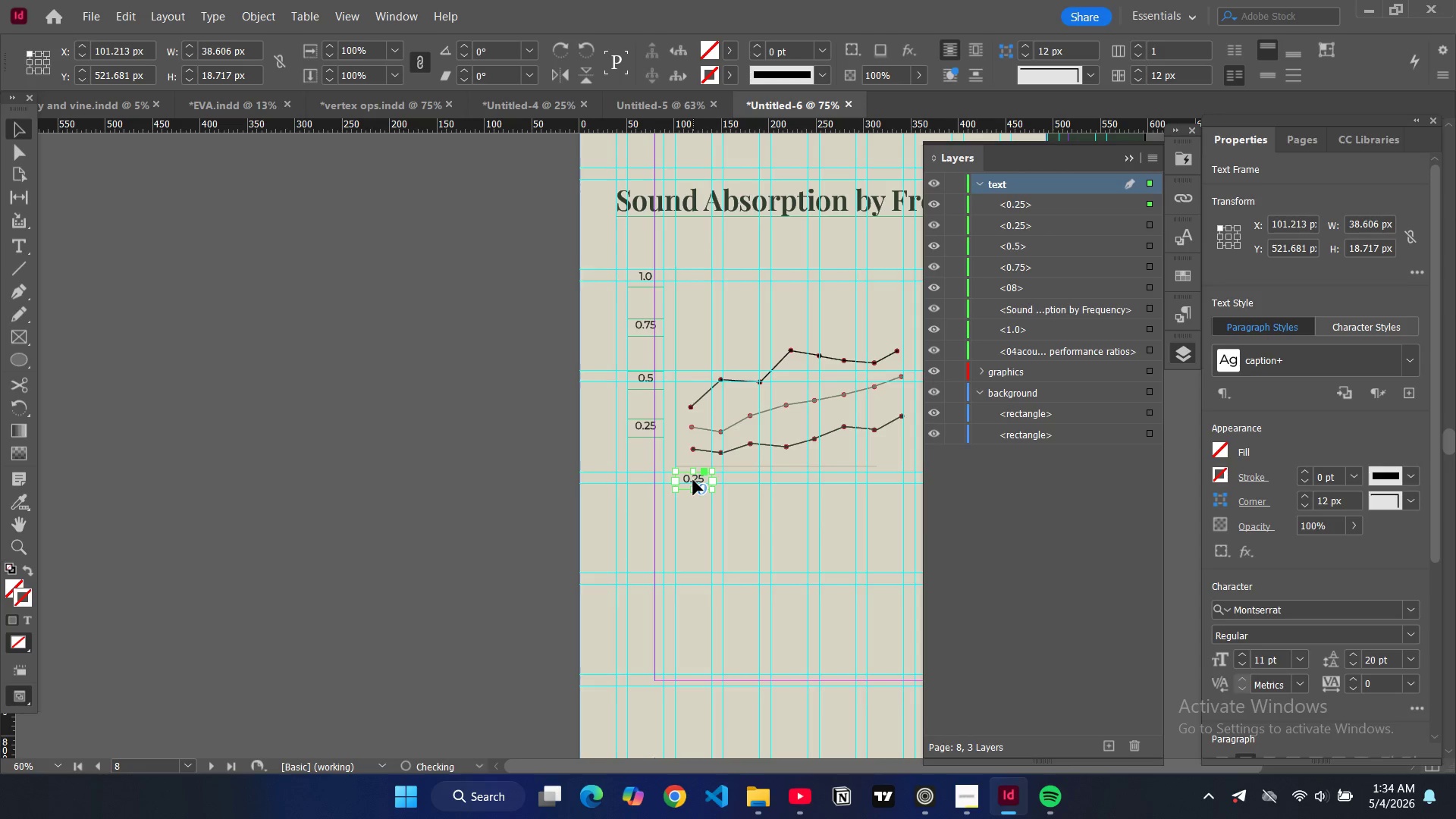 
double_click([693, 480])
 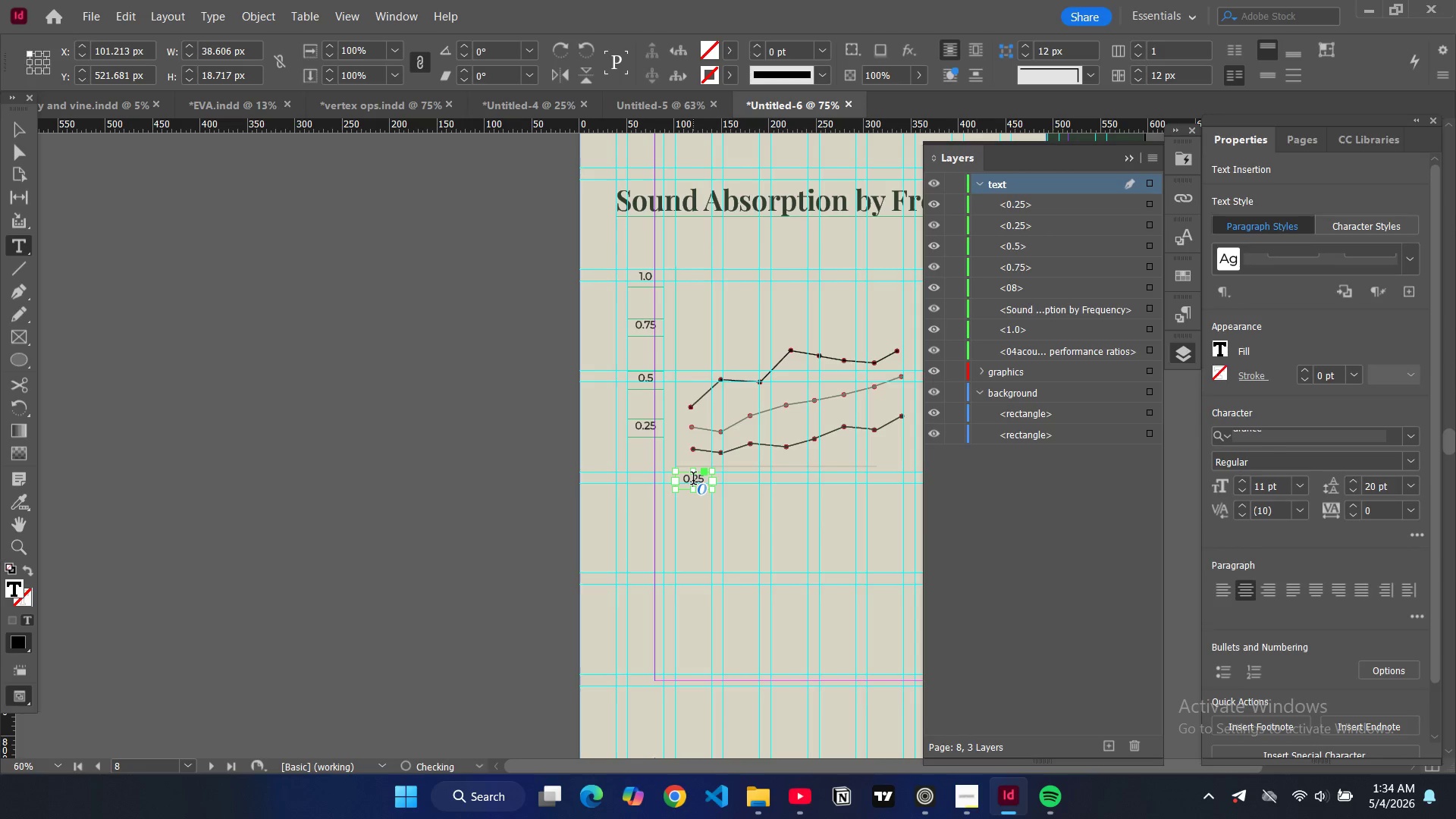 
double_click([693, 480])
 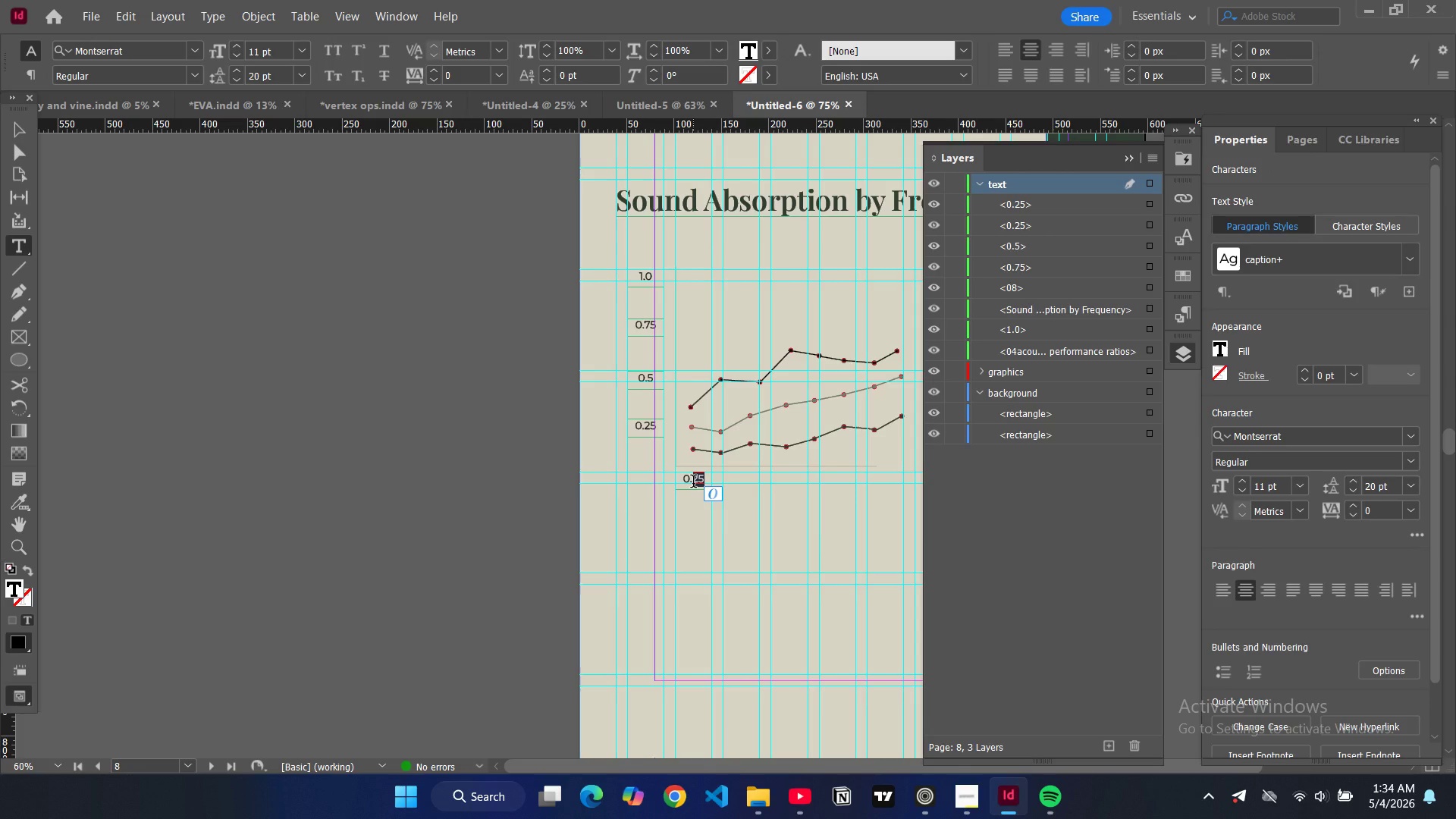 
key(Control+ControlLeft)
 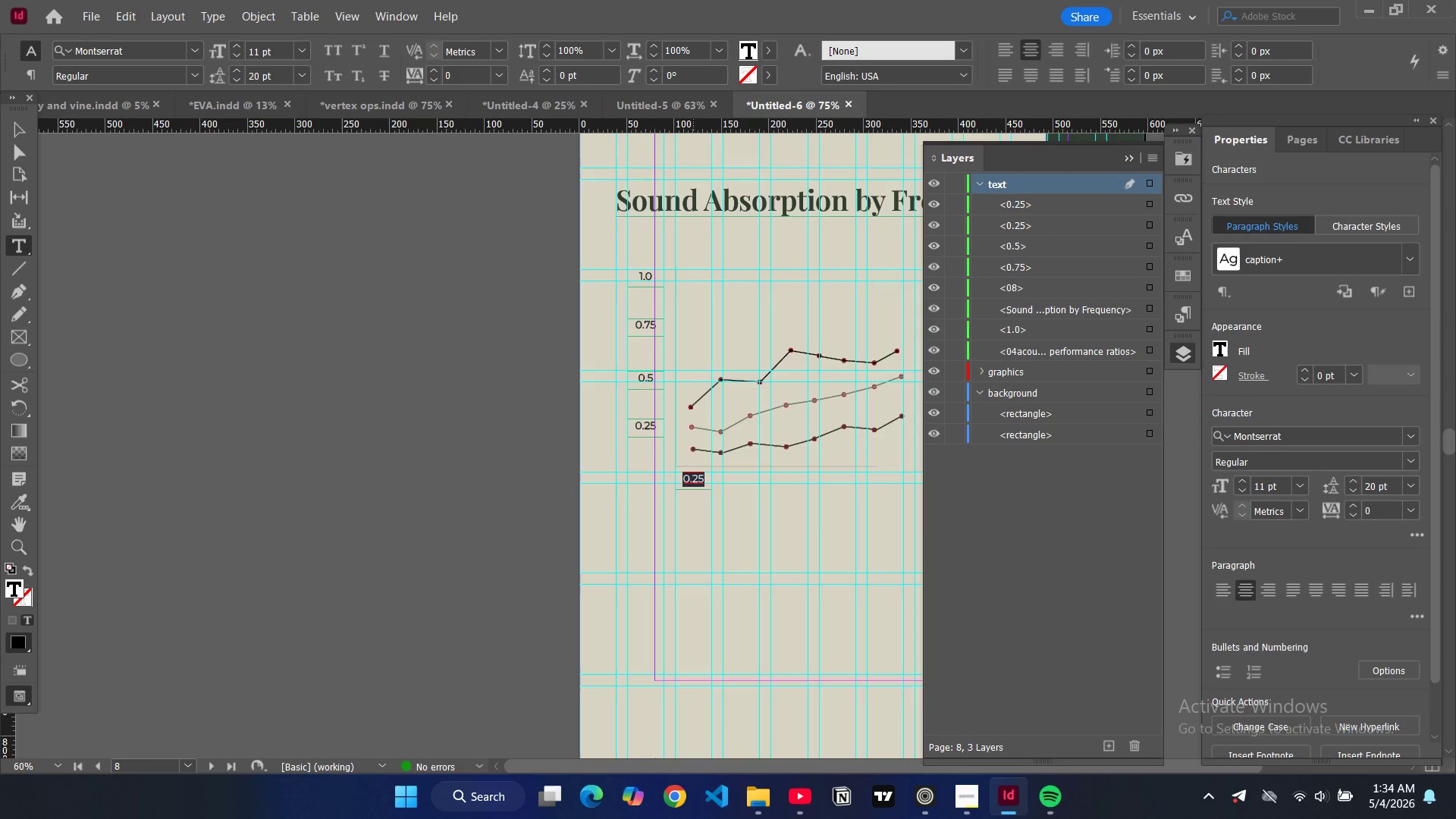 
key(Control+A)
 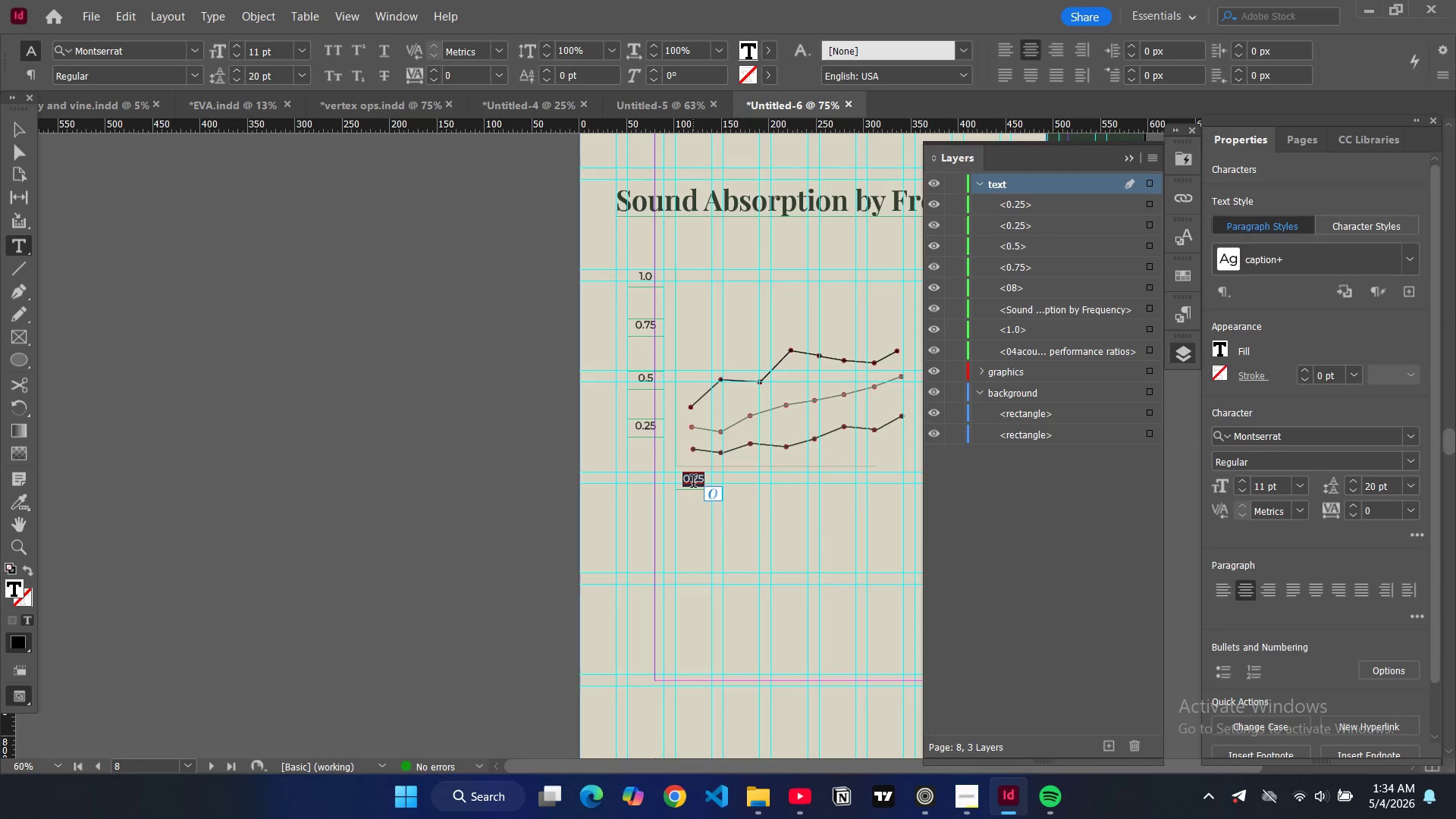 
type(125)
 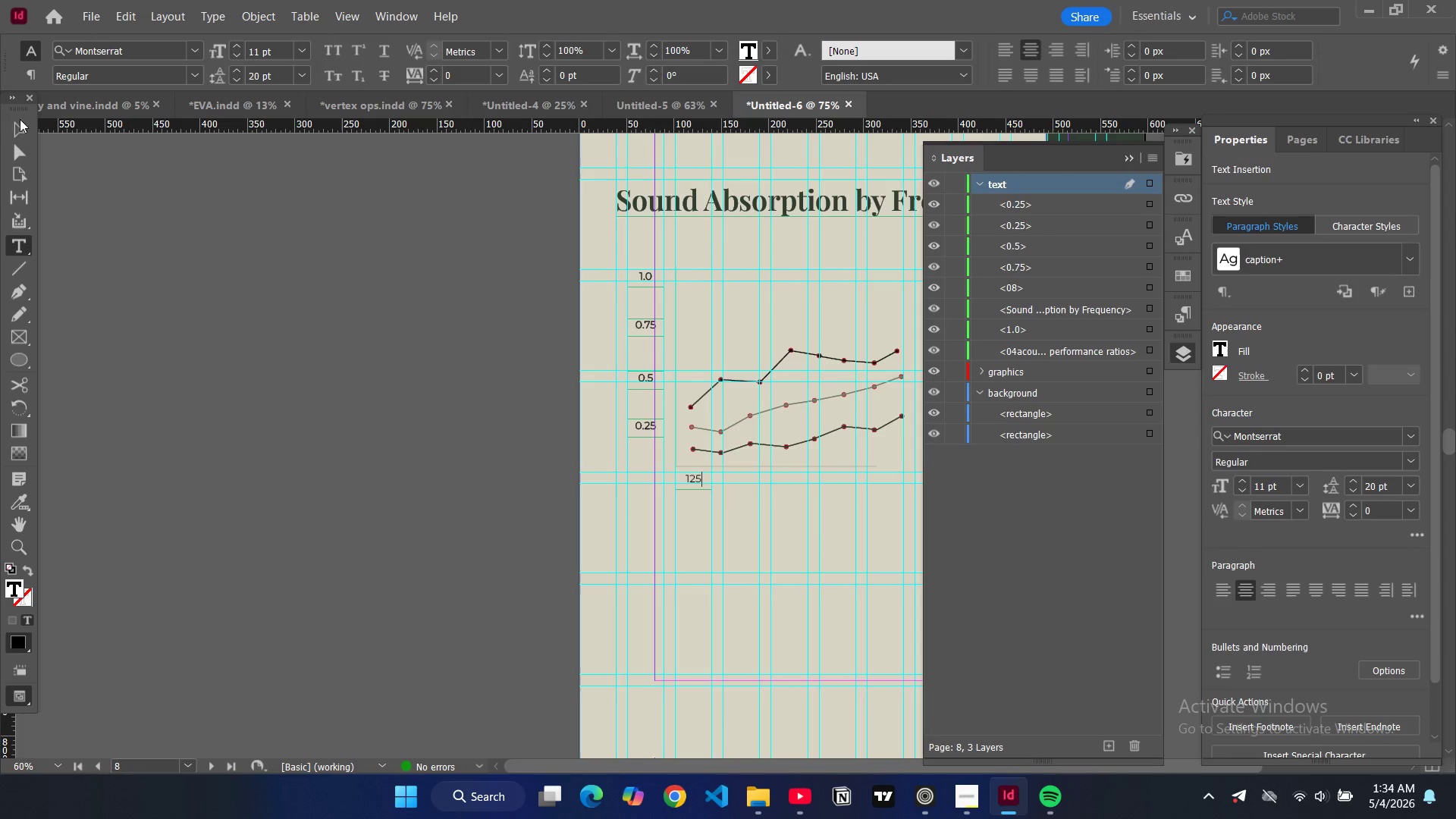 
left_click([20, 130])
 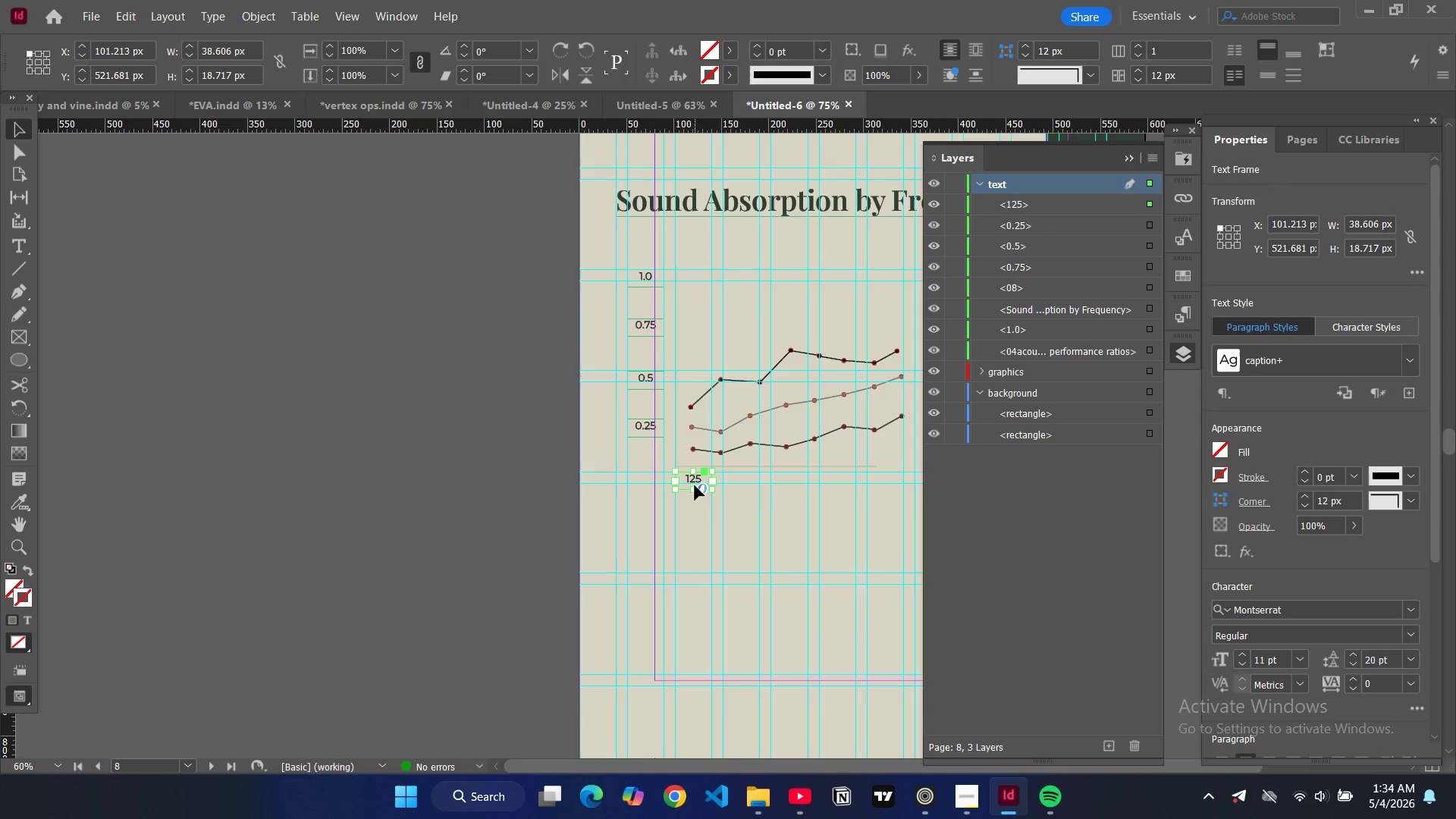 
key(Control+C)
 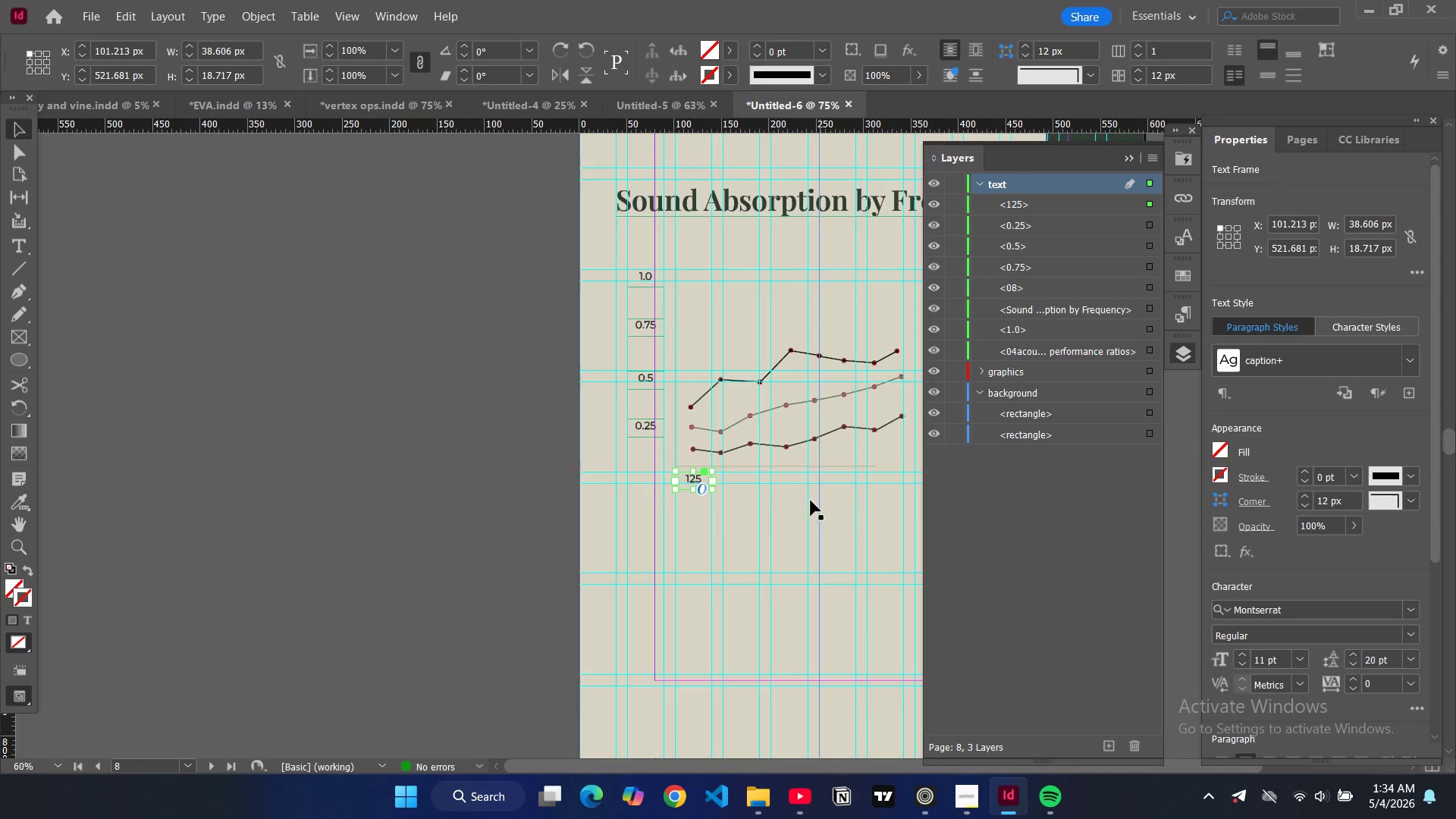 
key(Control+V)
 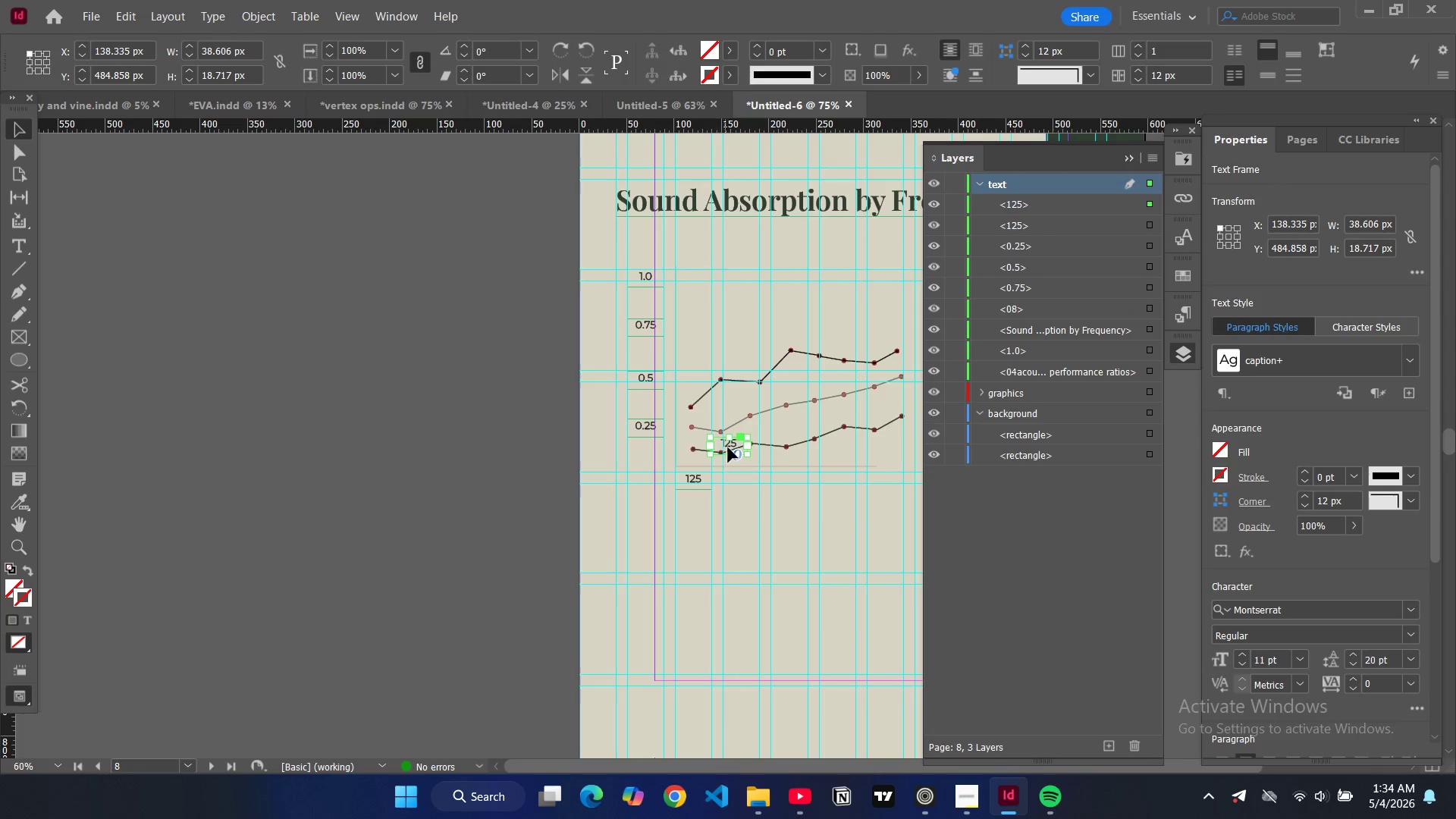 
left_click_drag(start_coordinate=[729, 445], to_coordinate=[747, 488])
 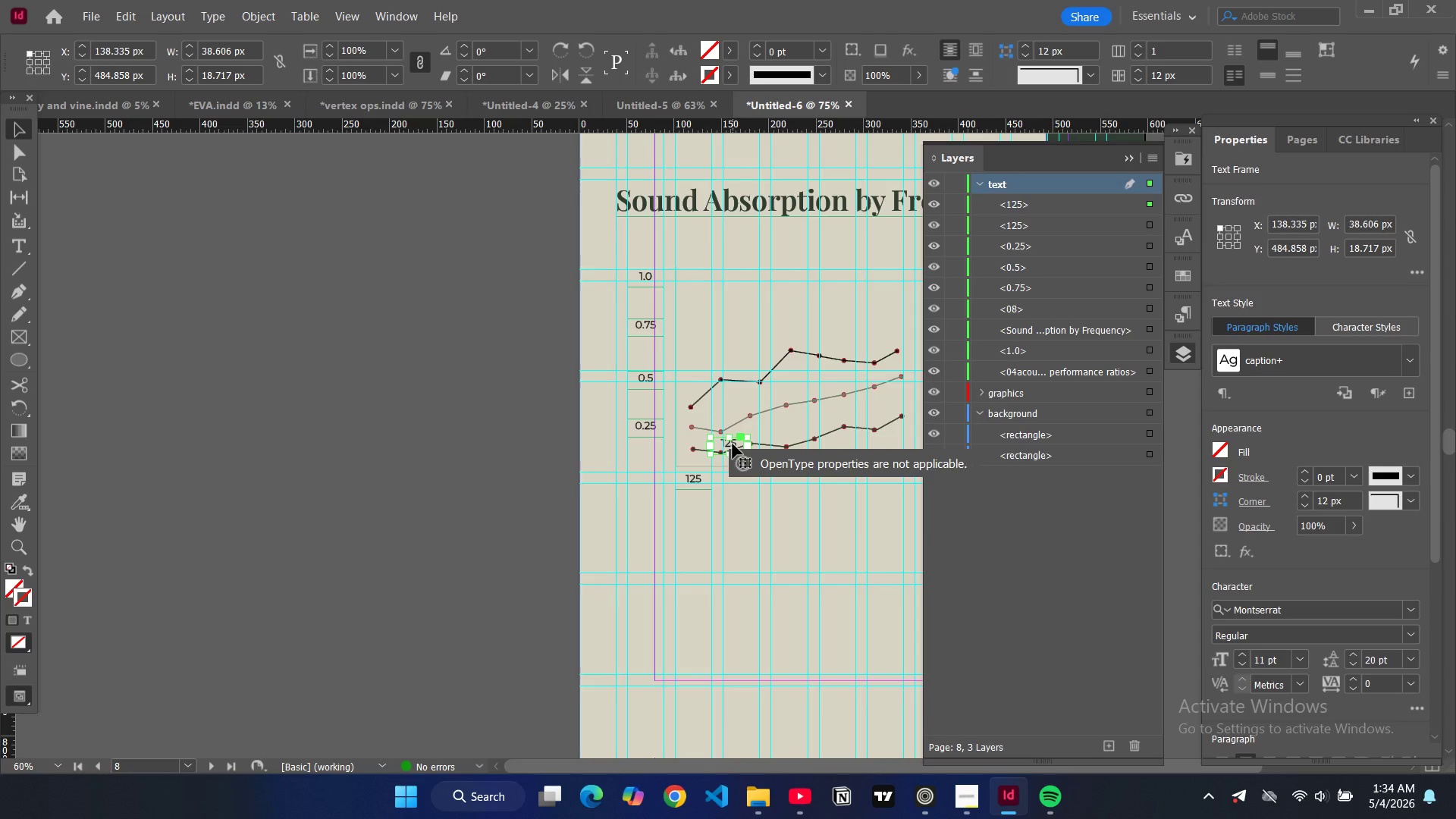 
left_click_drag(start_coordinate=[733, 444], to_coordinate=[747, 480])
 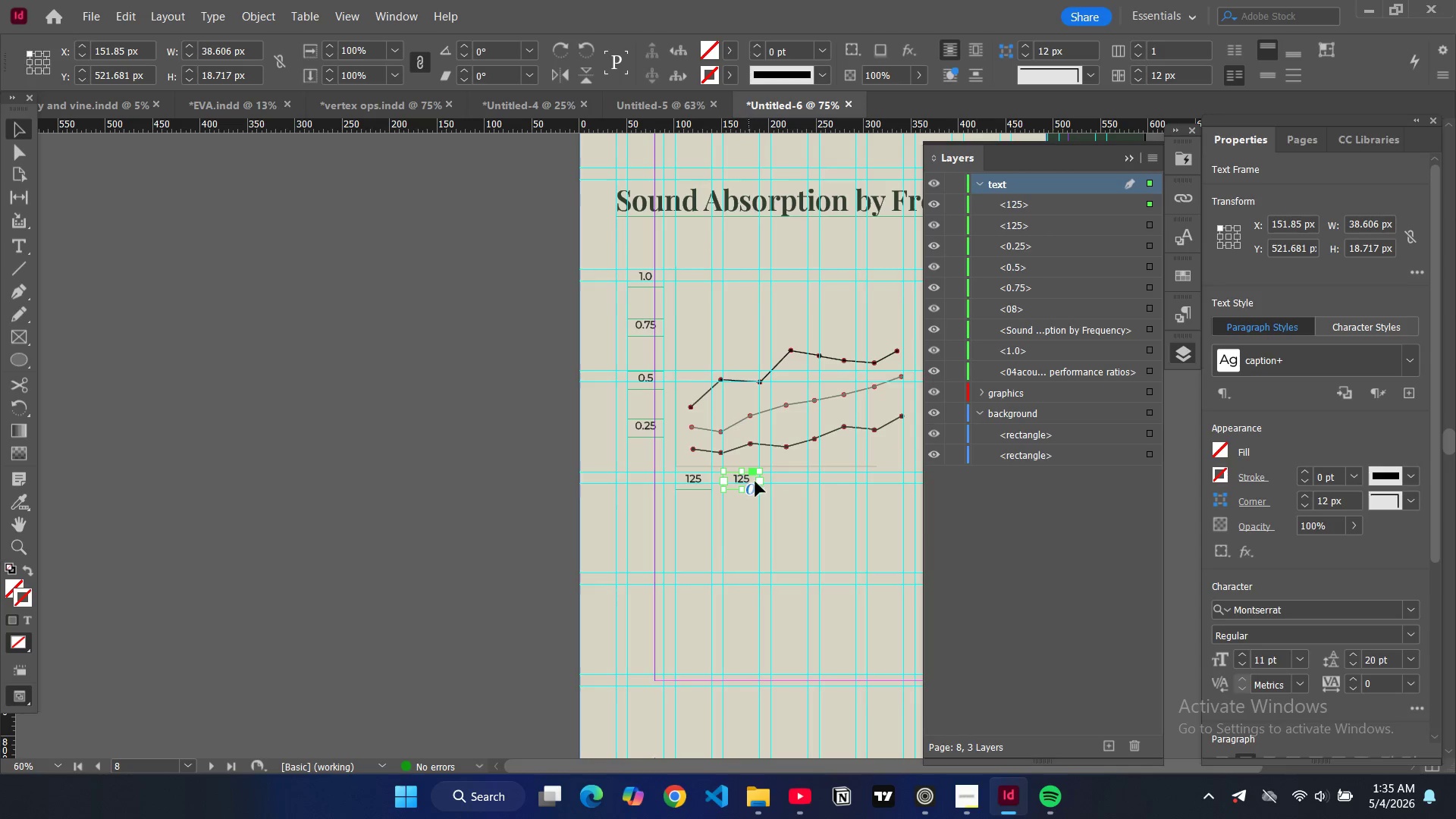 
key(Control+V)
 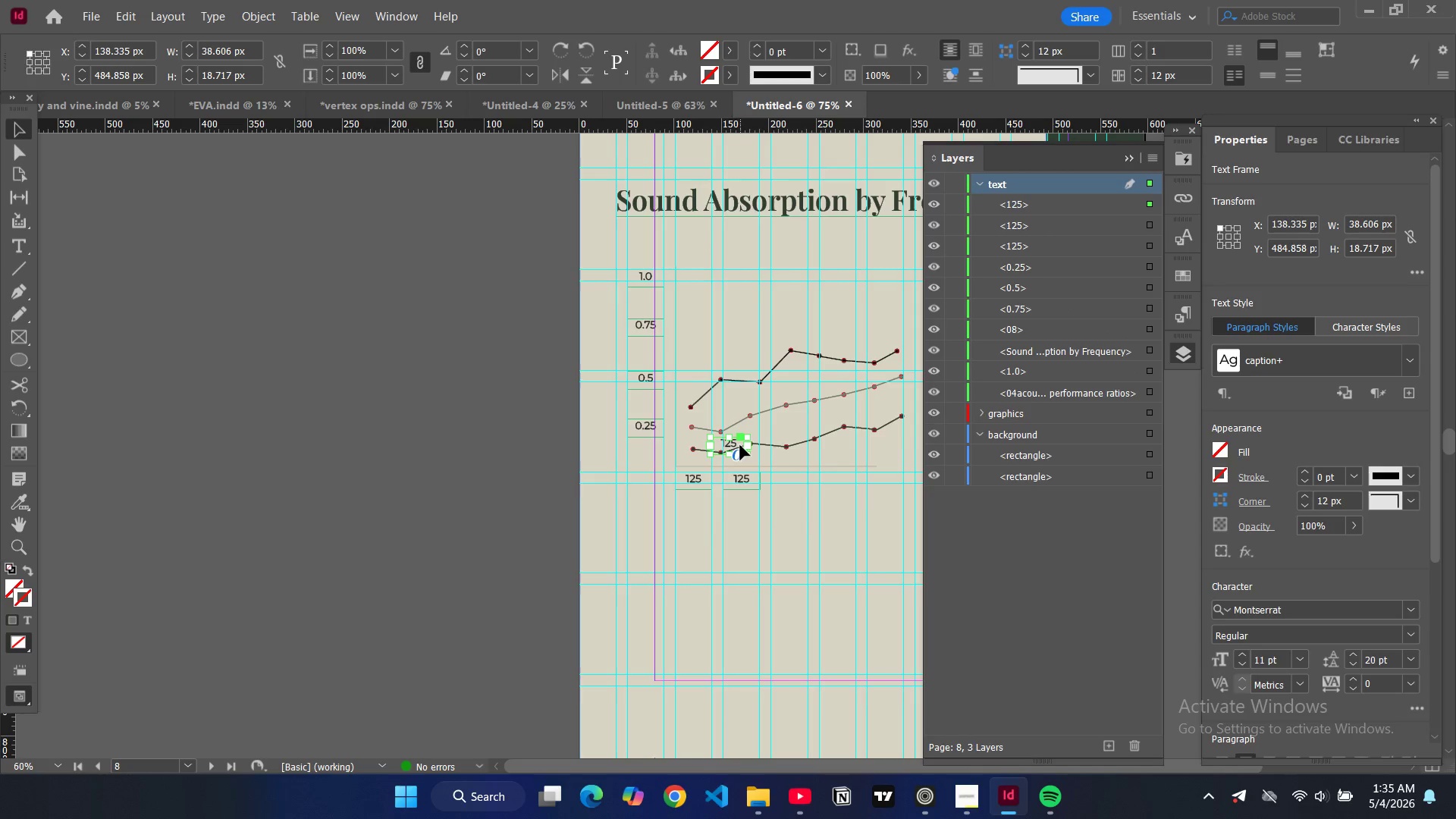 
left_click_drag(start_coordinate=[739, 444], to_coordinate=[800, 479])
 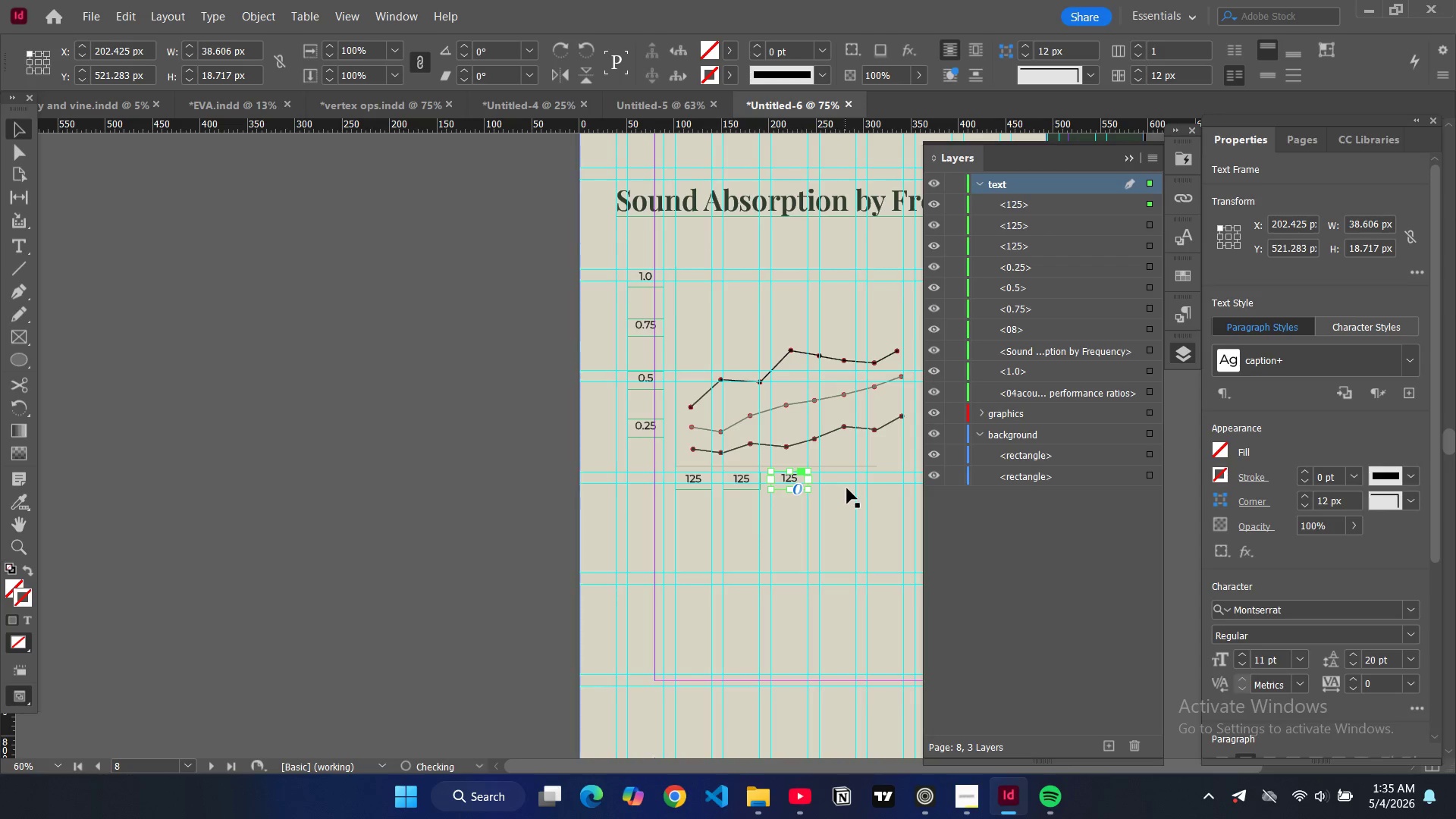 
key(Control+V)
 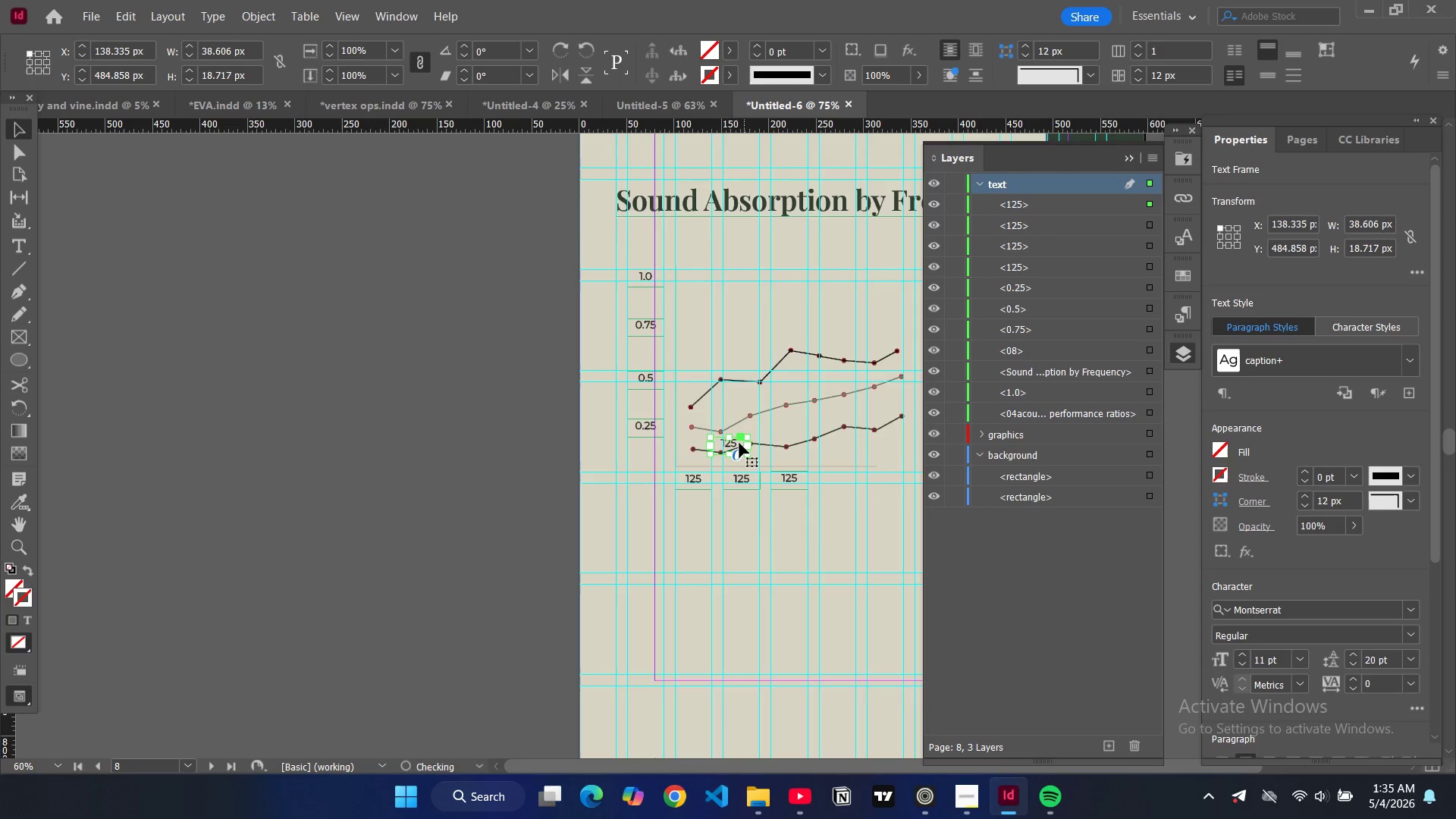 
left_click_drag(start_coordinate=[739, 443], to_coordinate=[849, 480])
 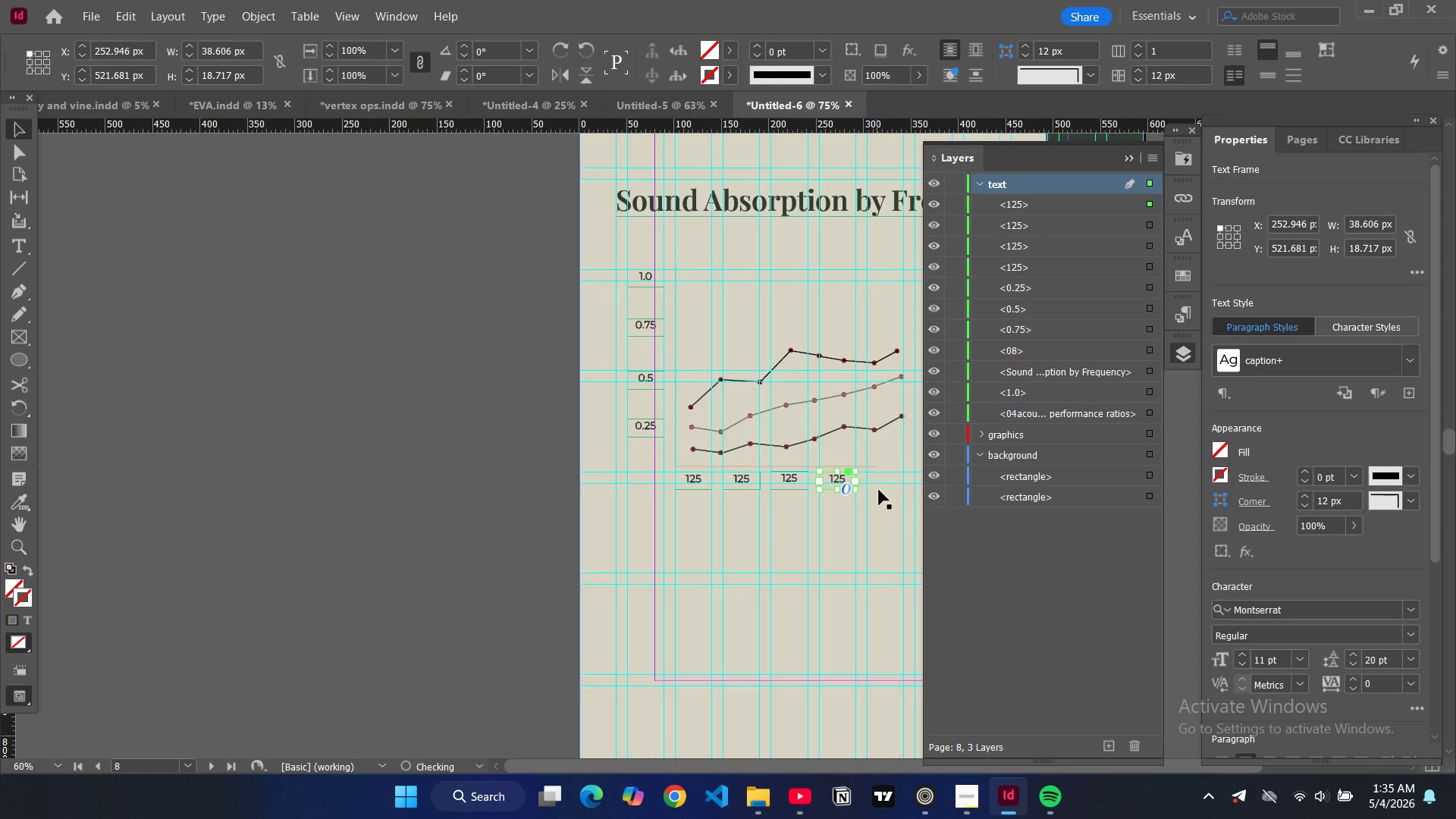 
key(Control+V)
 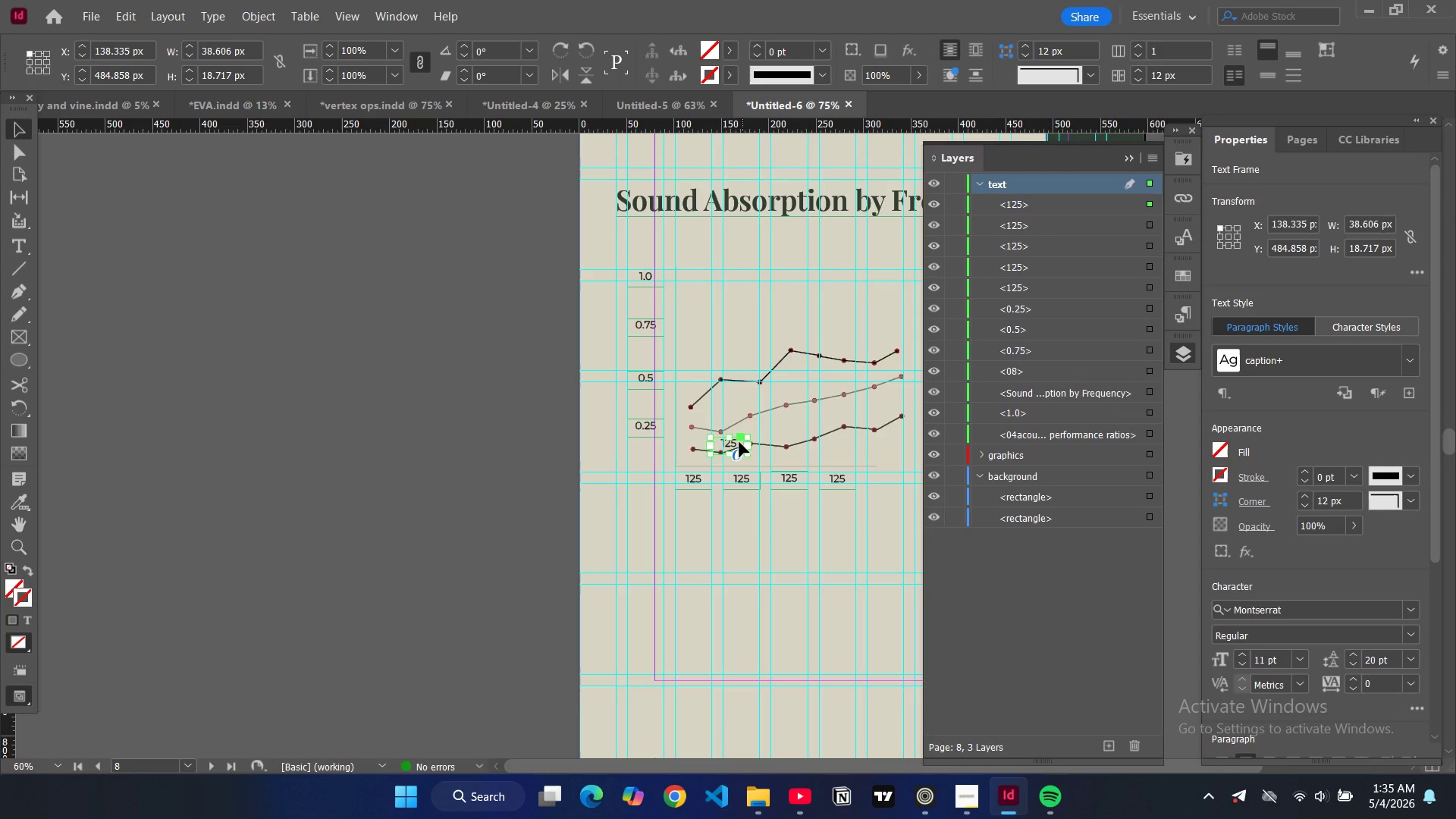 
left_click_drag(start_coordinate=[739, 442], to_coordinate=[900, 490])
 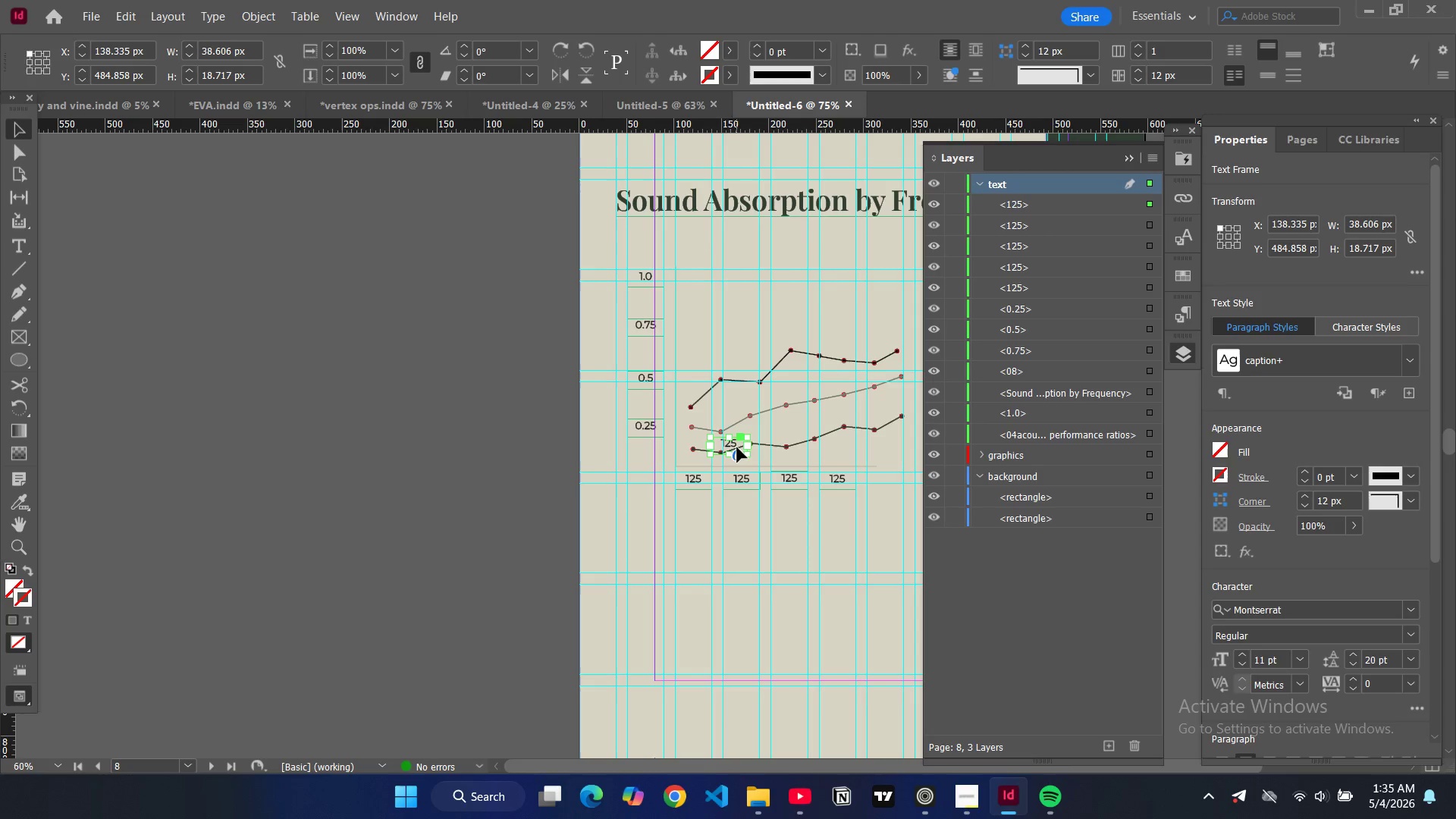 
left_click_drag(start_coordinate=[737, 447], to_coordinate=[904, 482])
 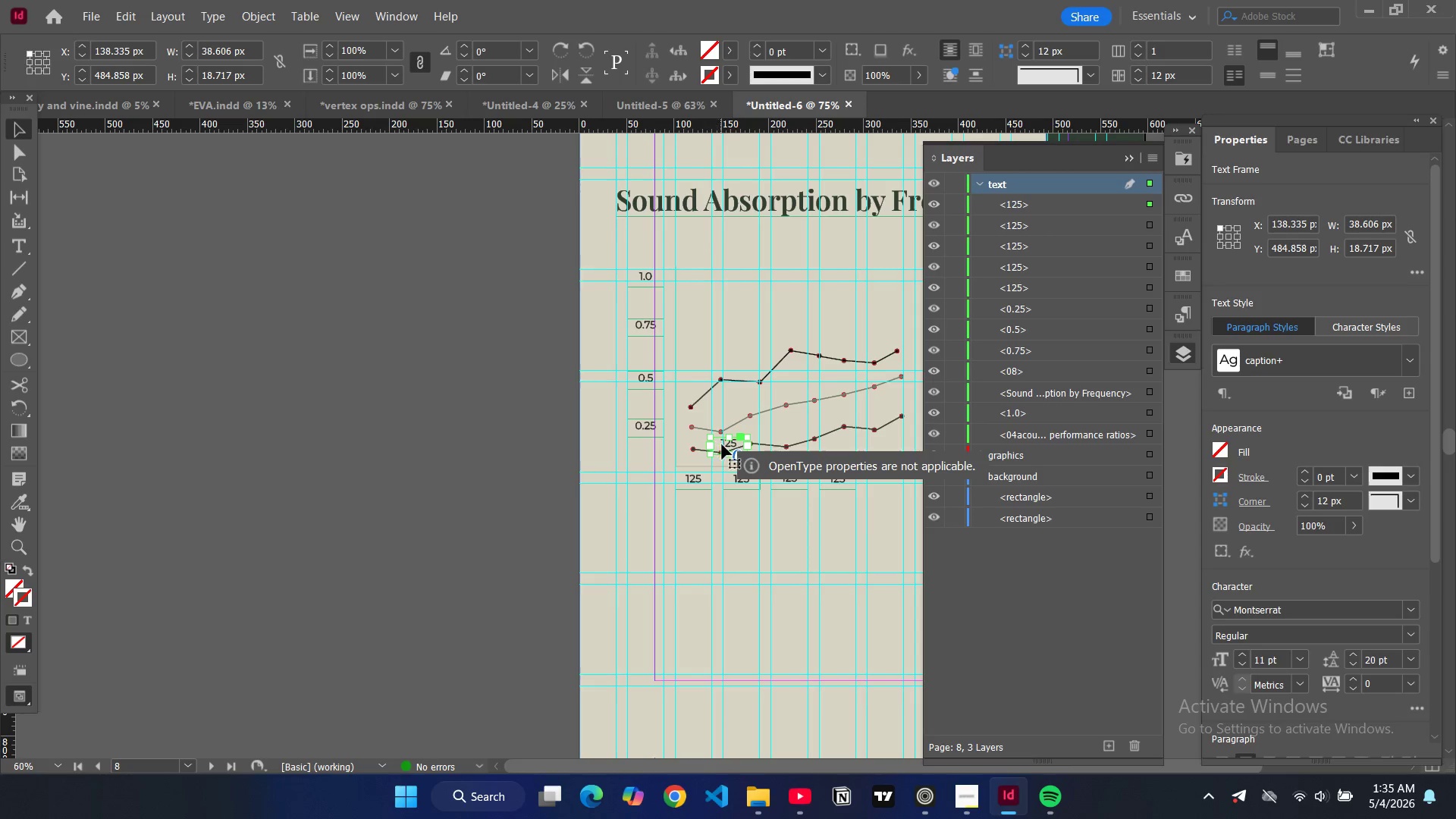 
left_click_drag(start_coordinate=[722, 444], to_coordinate=[879, 479])
 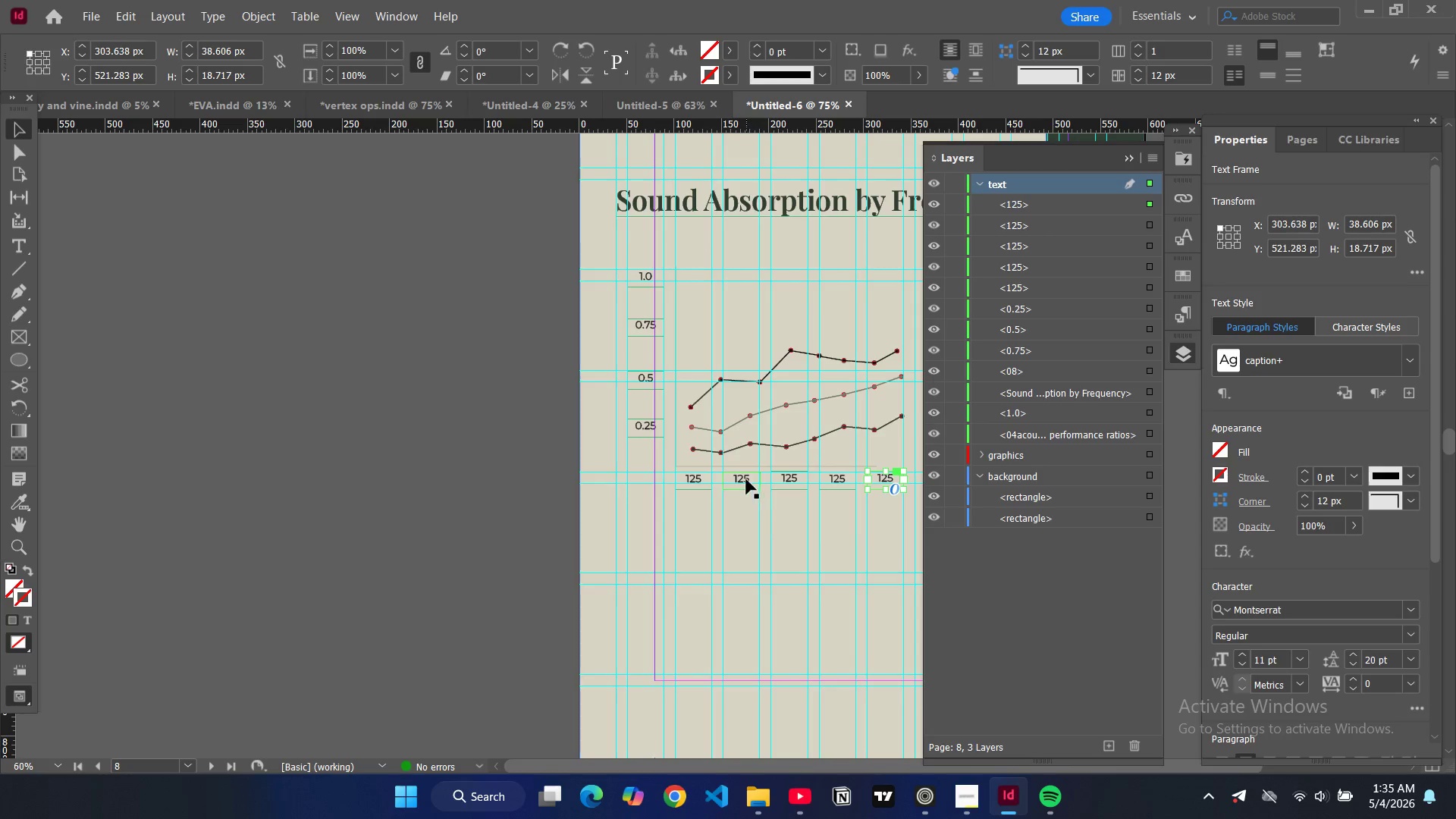 
double_click([746, 479])
 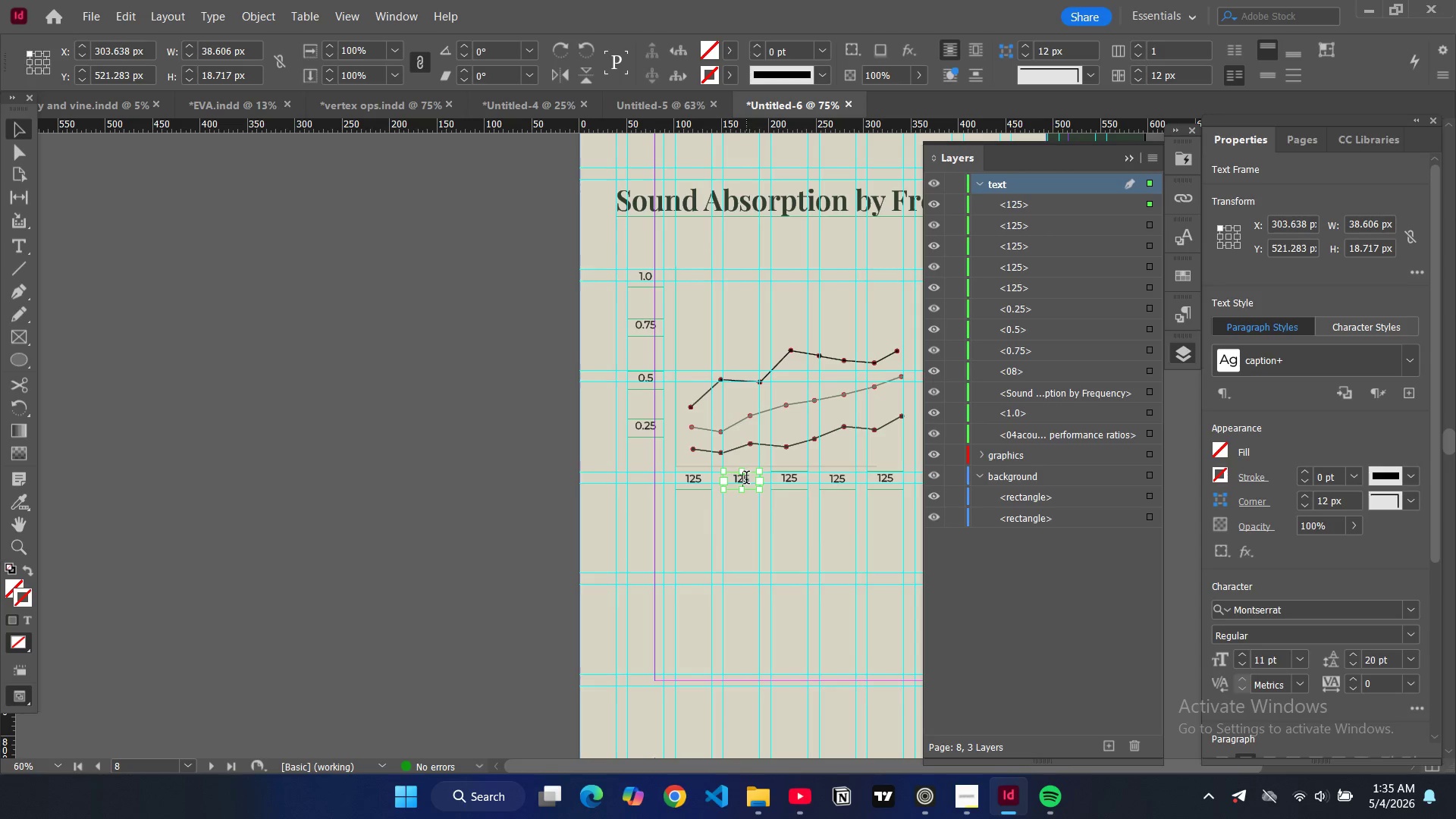 
triple_click([746, 479])
 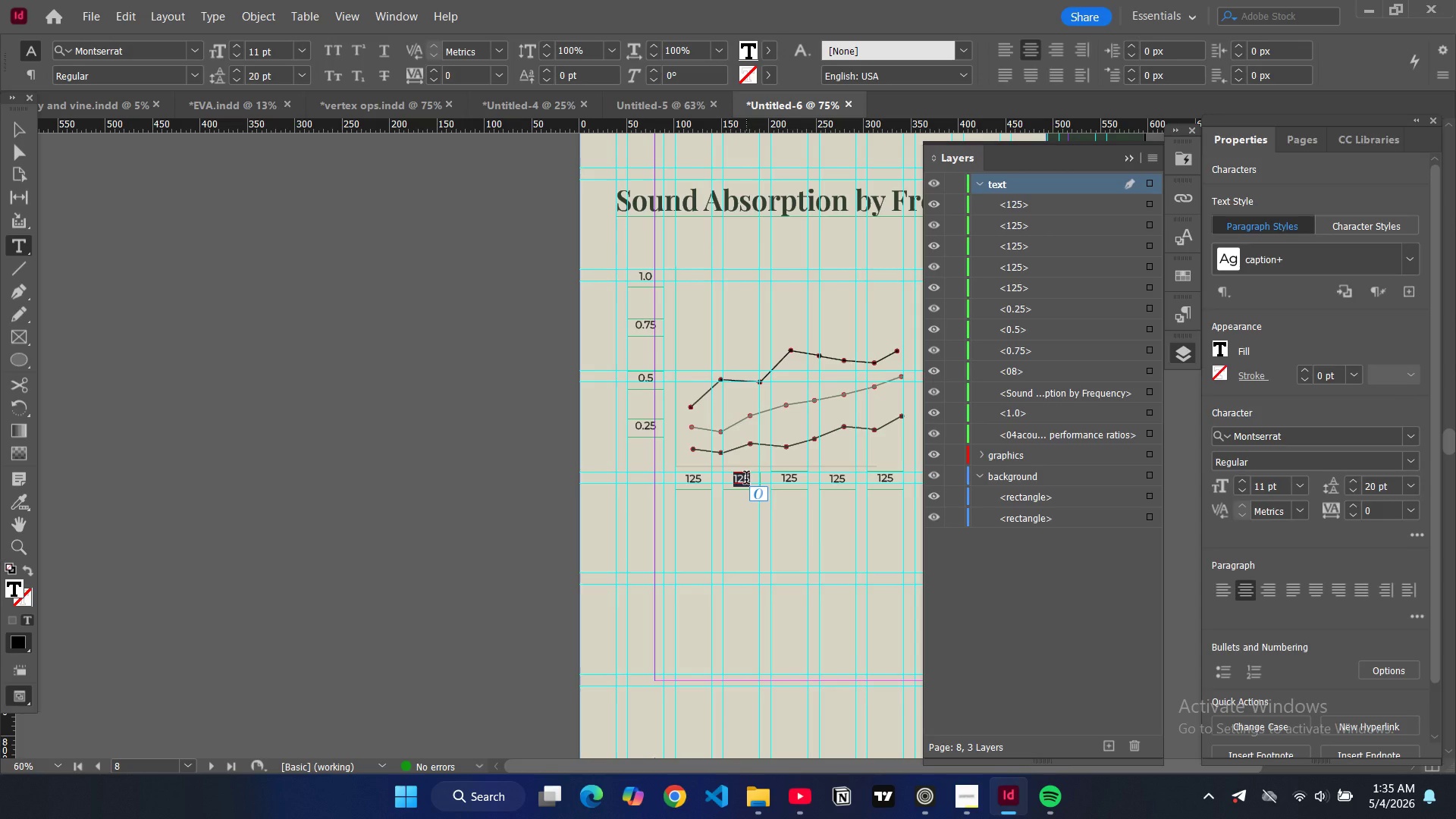 
type(250)
 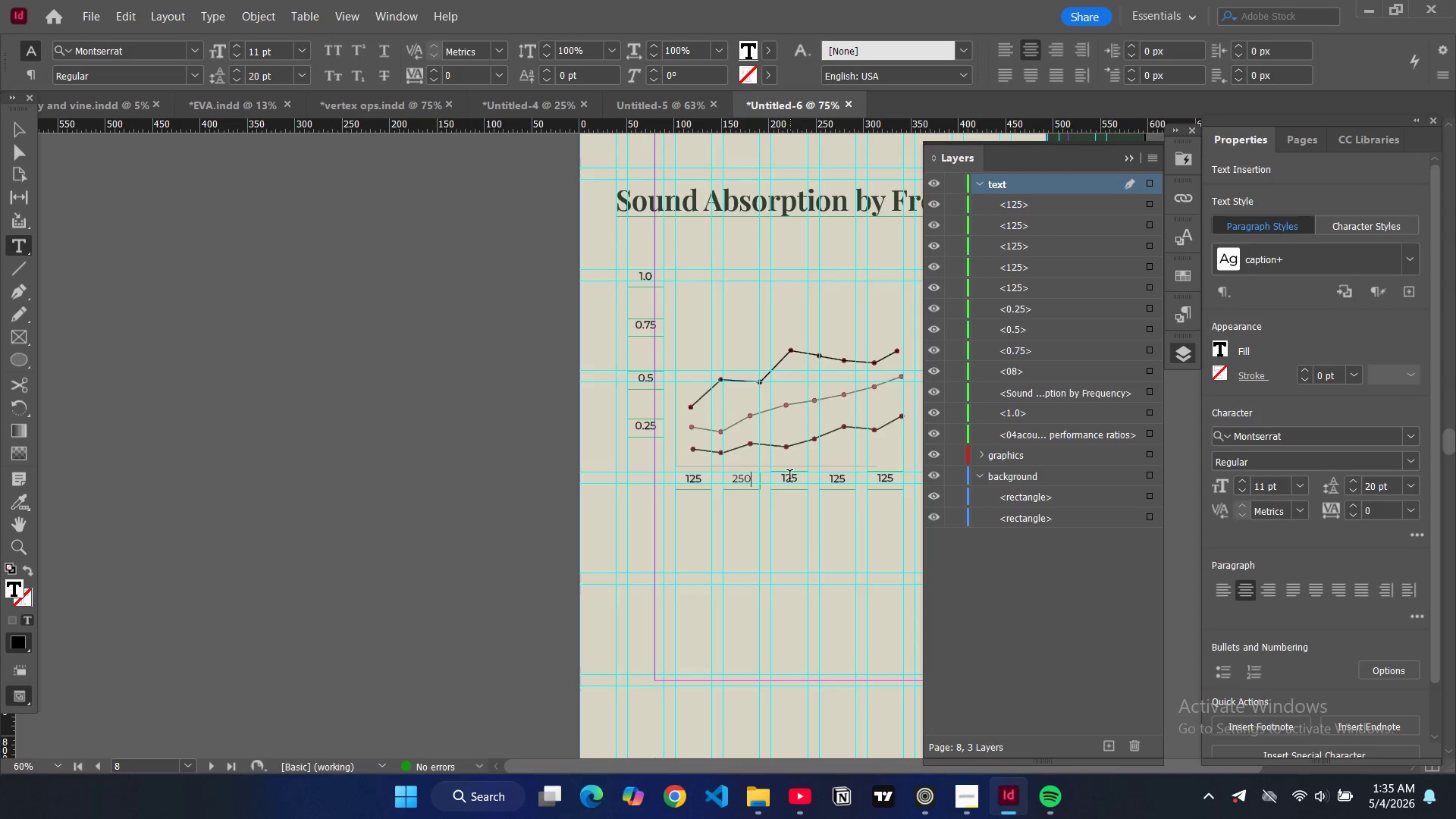 
double_click([789, 478])
 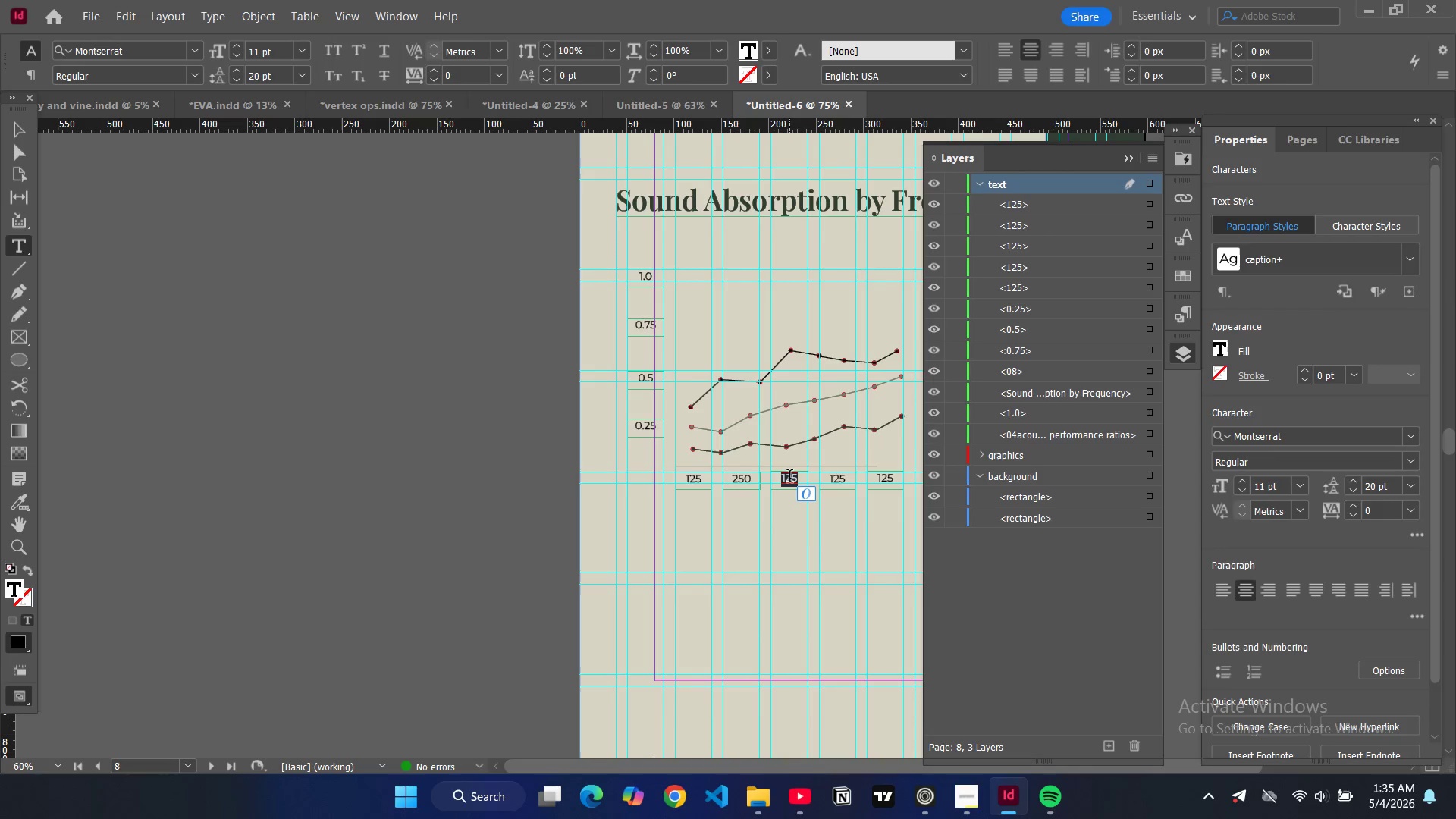 
type(500)
 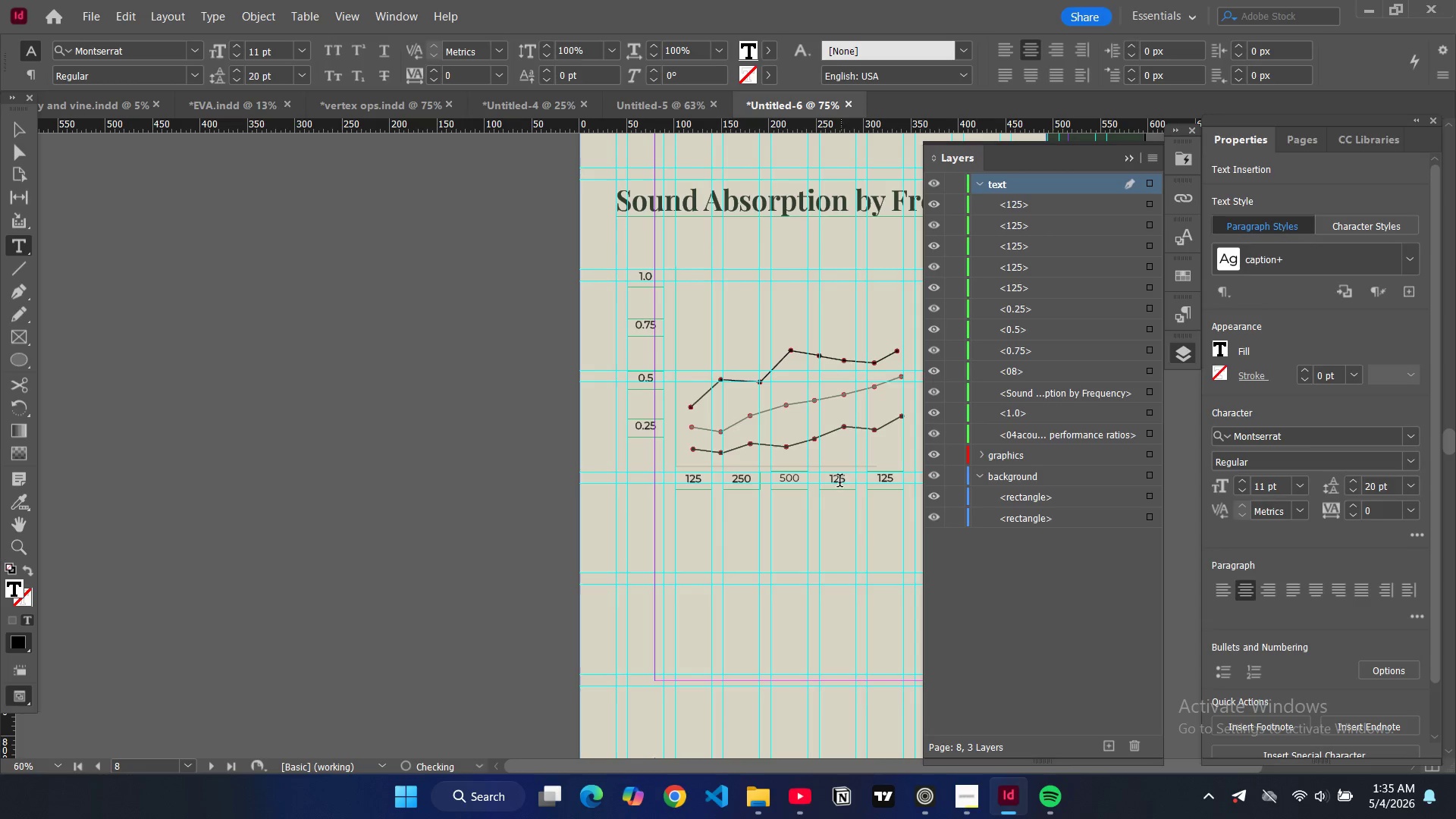 
double_click([839, 482])
 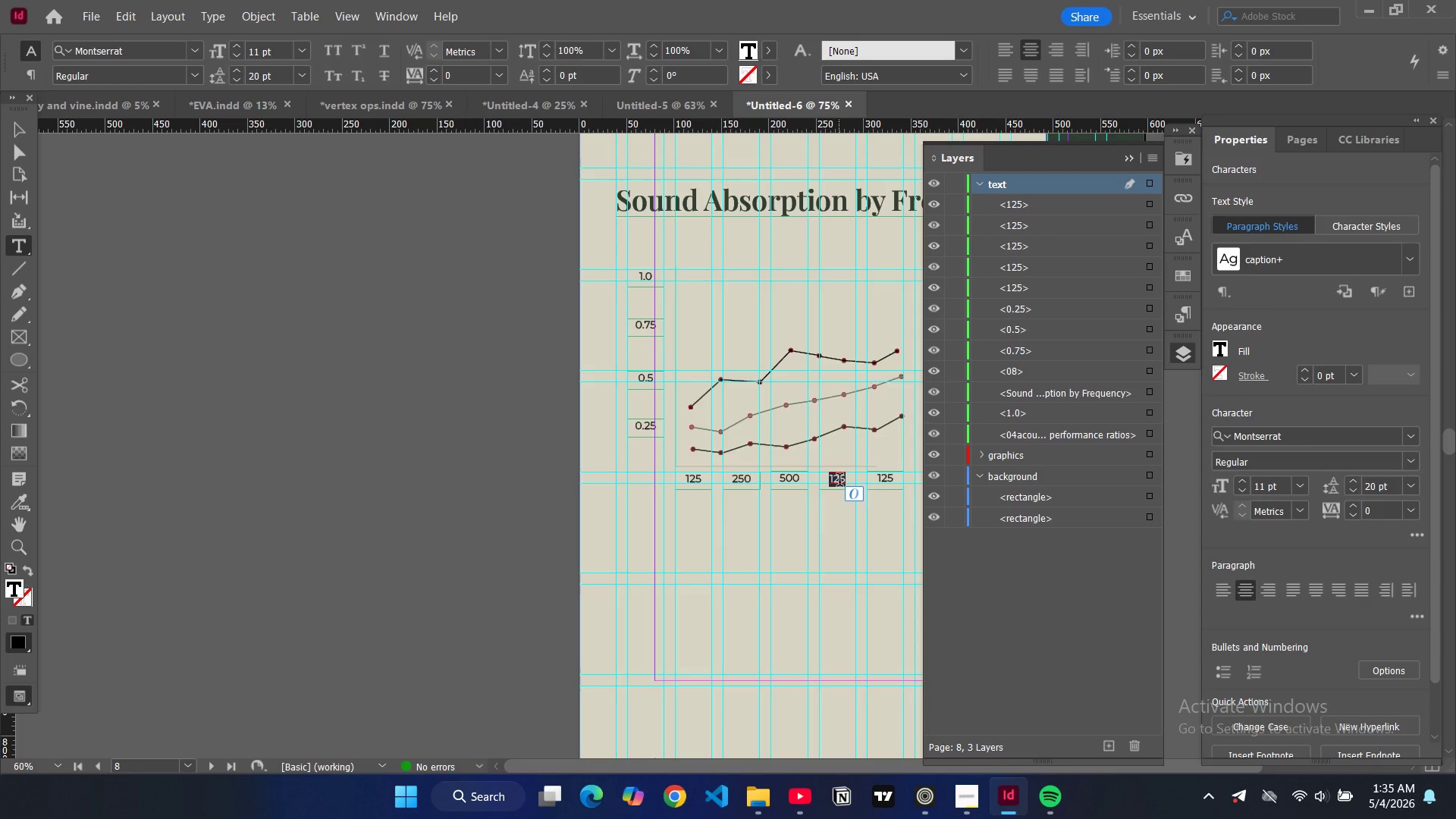 
wait(5.89)
 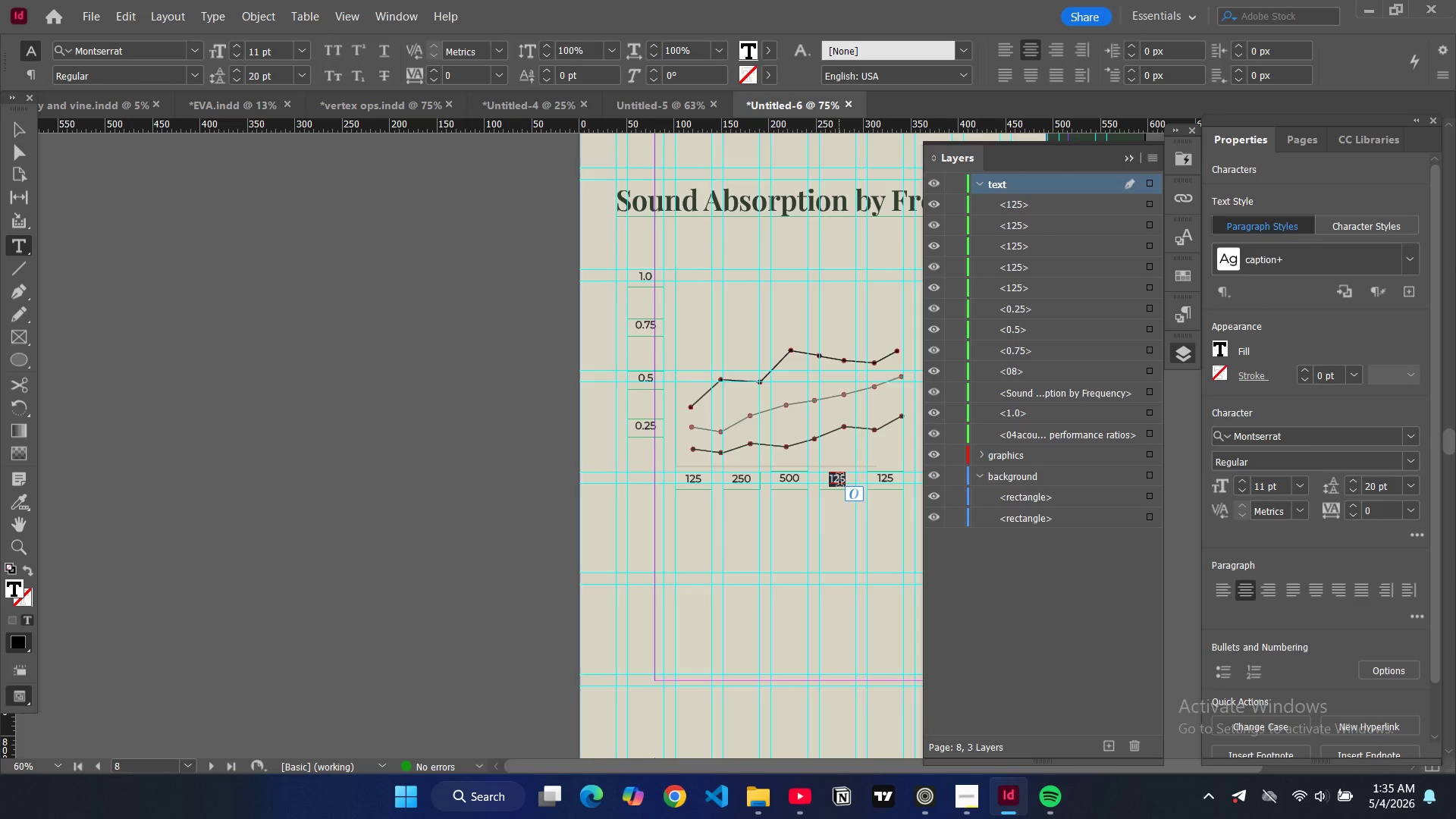 
type(1000)
 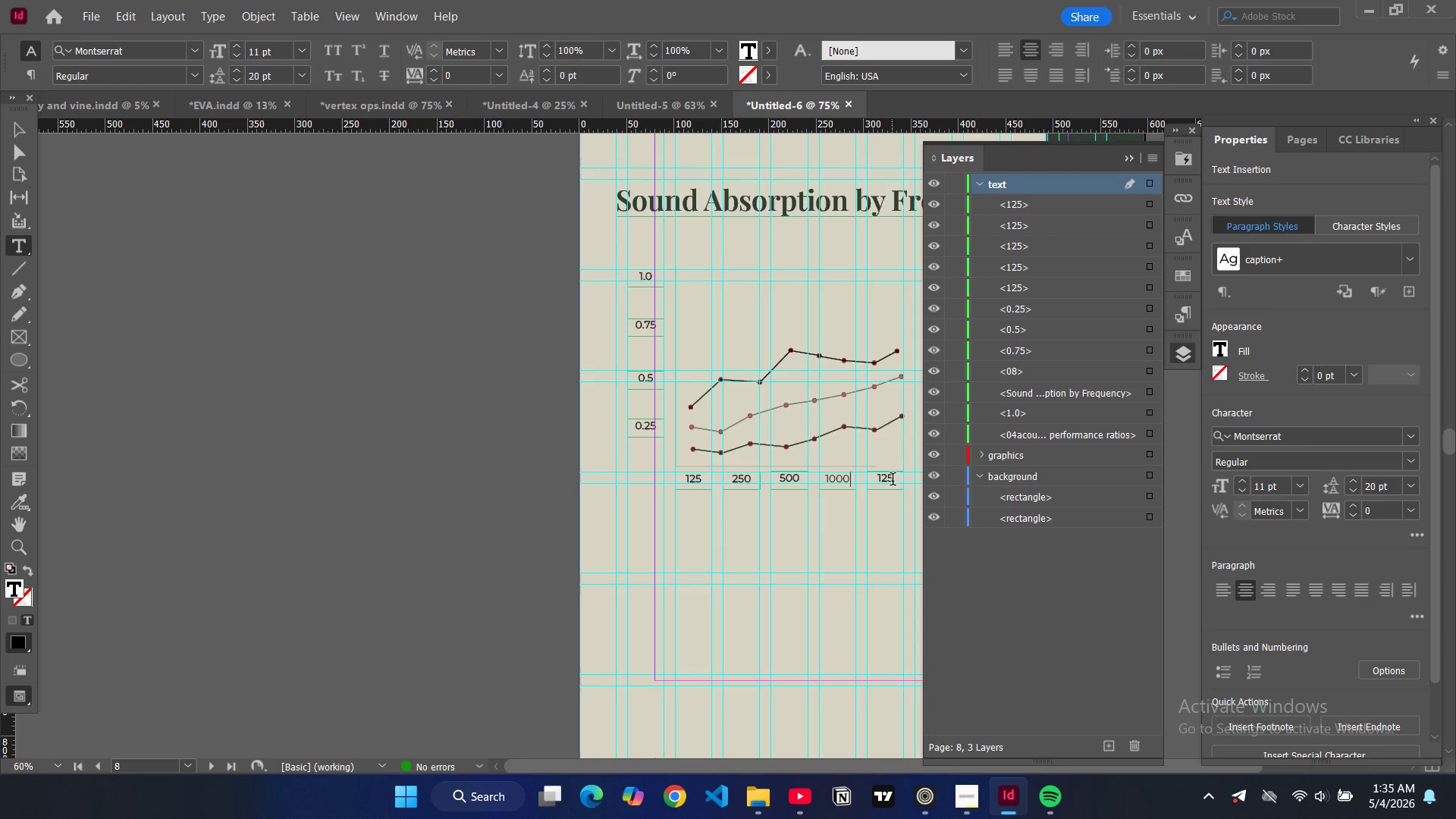 
double_click([893, 481])
 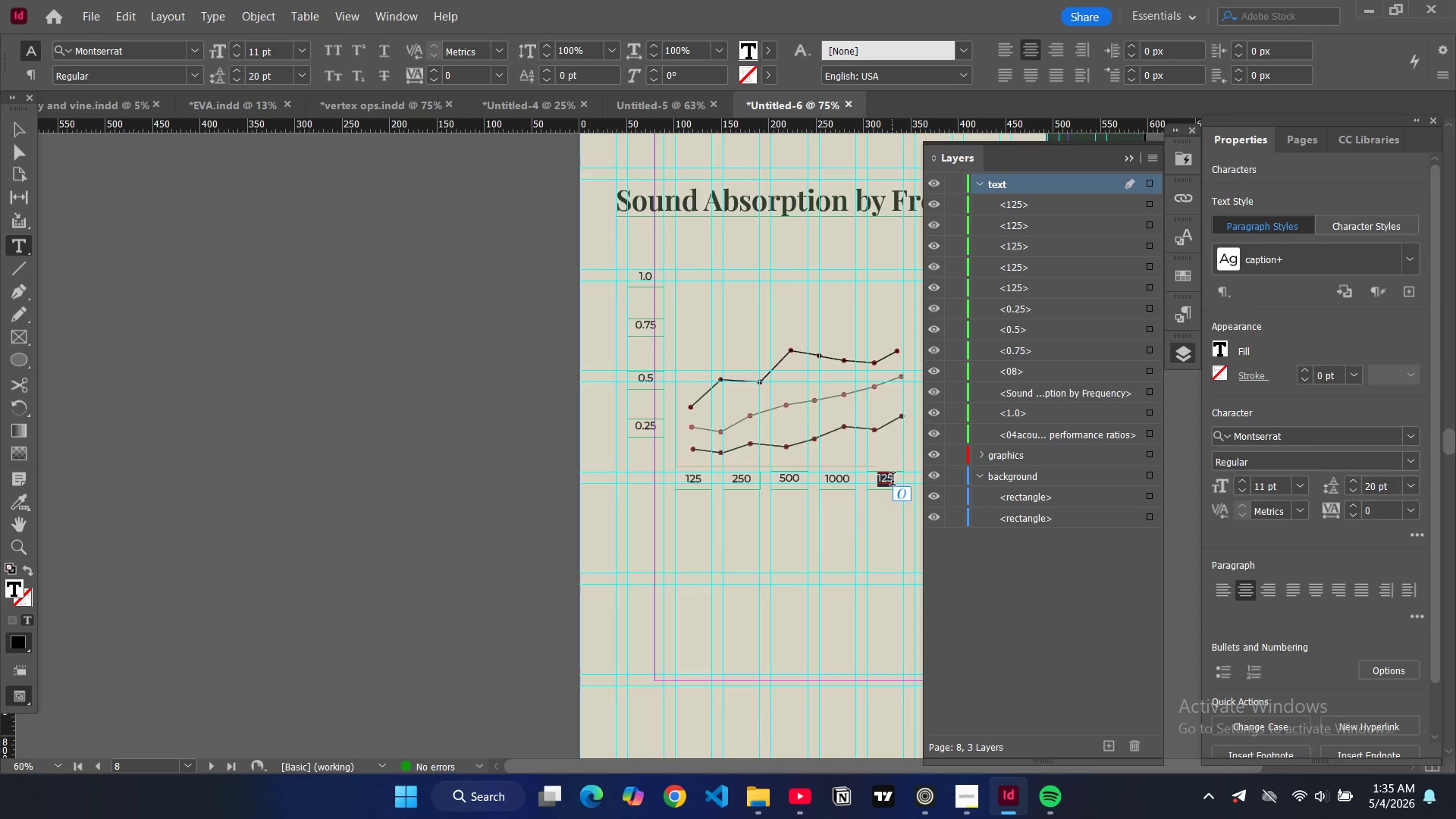 
type(2000)
 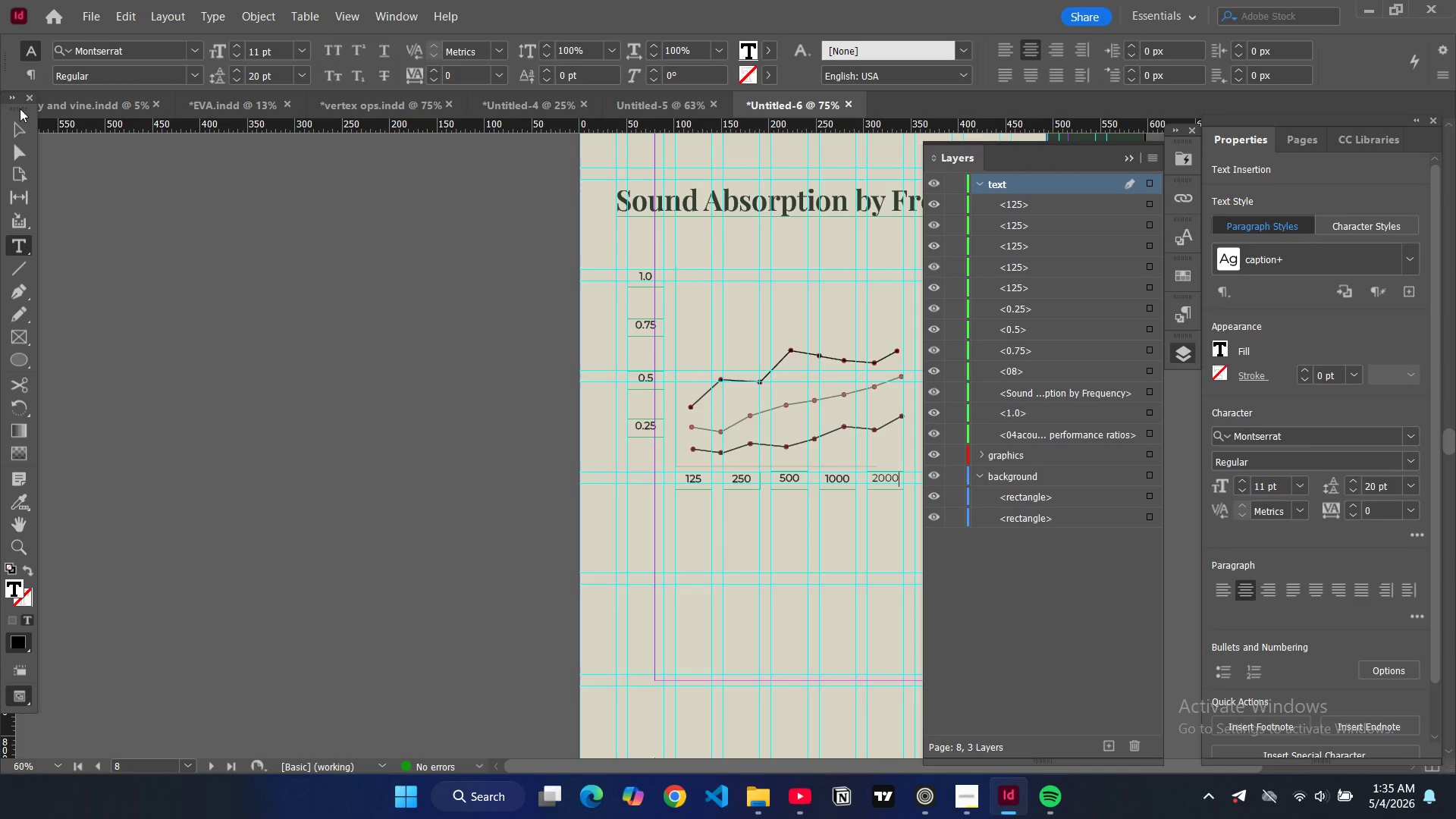 
left_click_drag(start_coordinate=[17, 124], to_coordinate=[17, 128])
 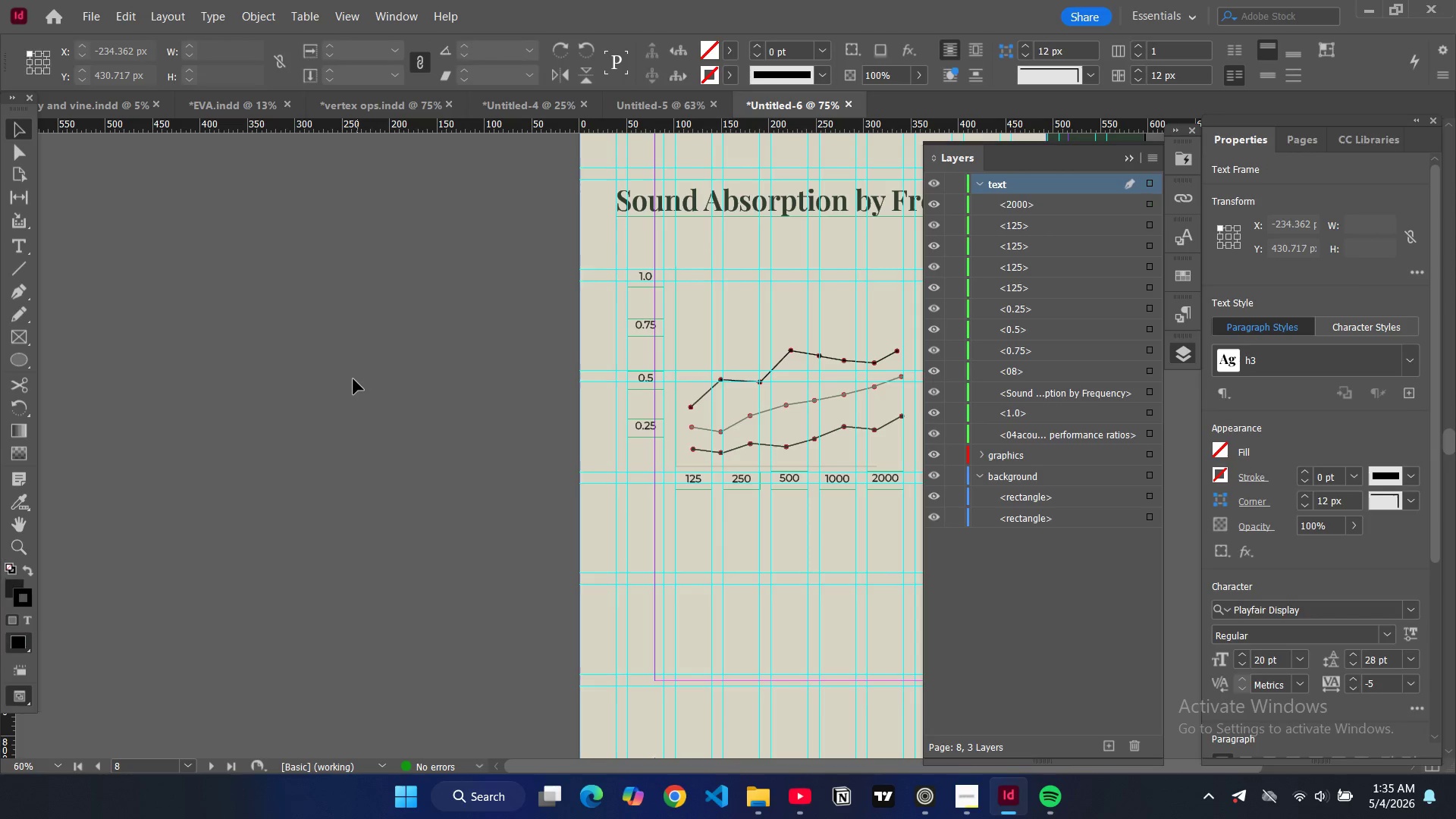 
key(W)
 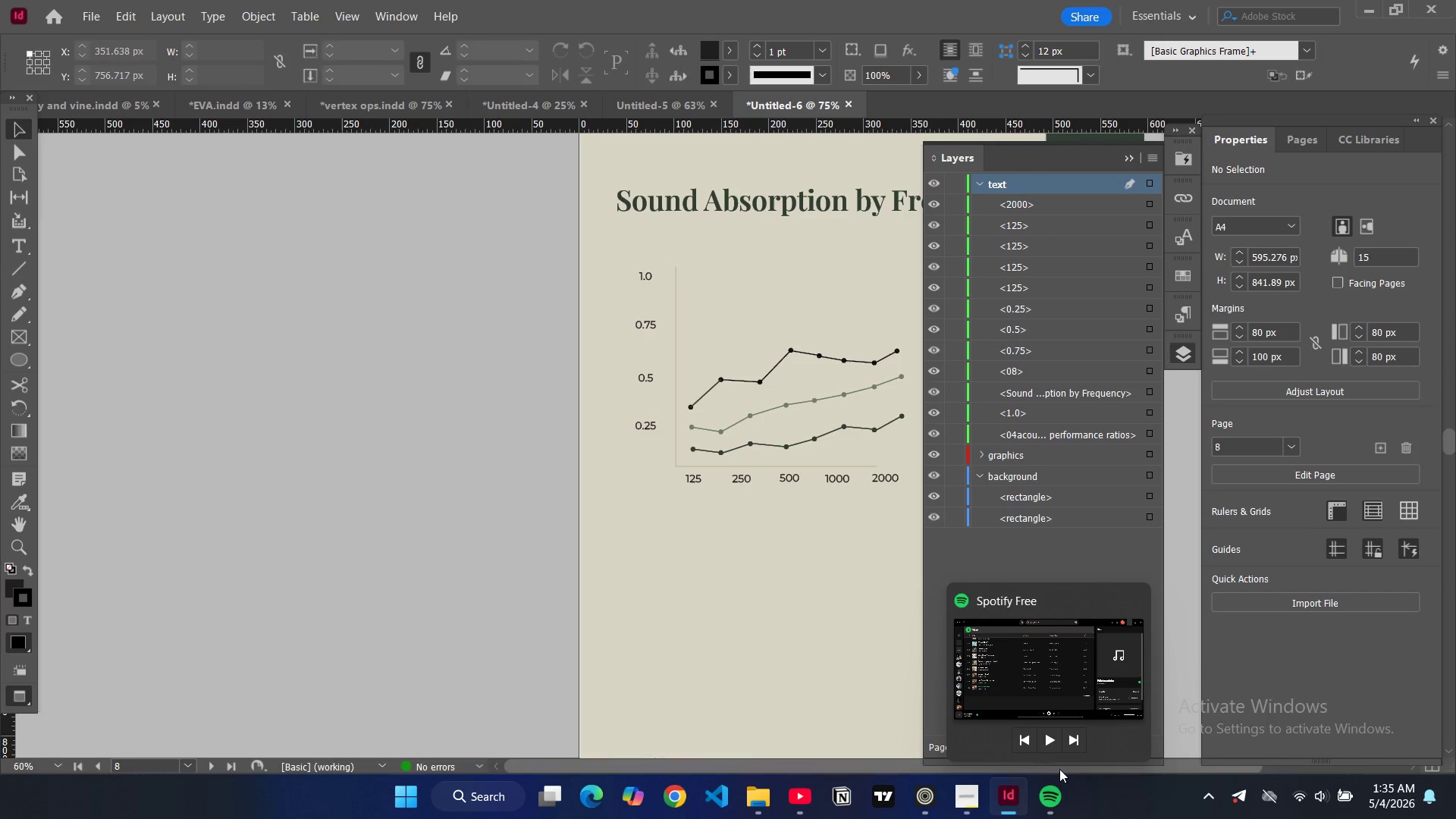 
left_click_drag(start_coordinate=[1064, 768], to_coordinate=[1144, 774])
 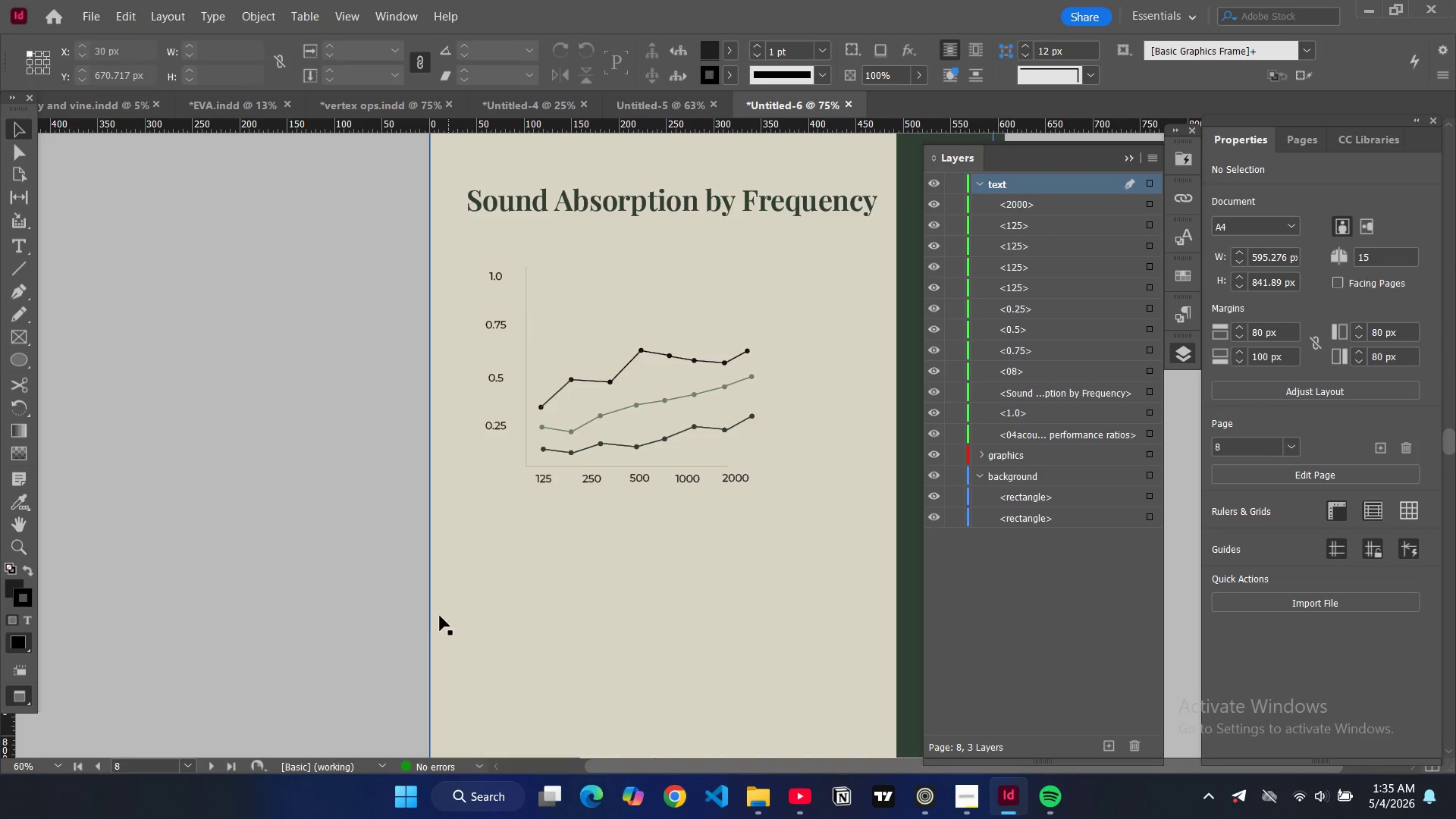 
scroll: coordinate [430, 619], scroll_direction: up, amount: 5.0
 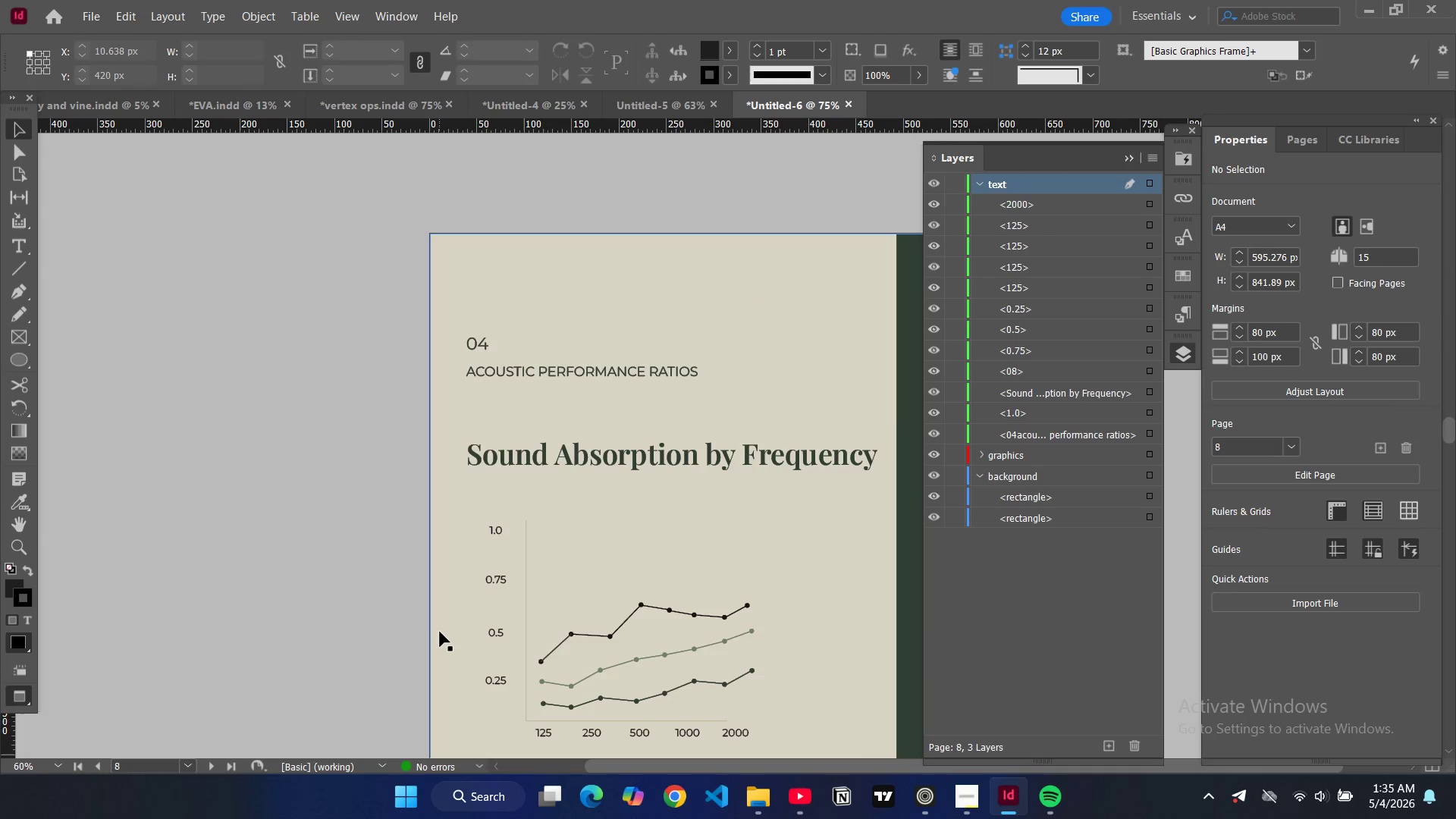 
key(W)
 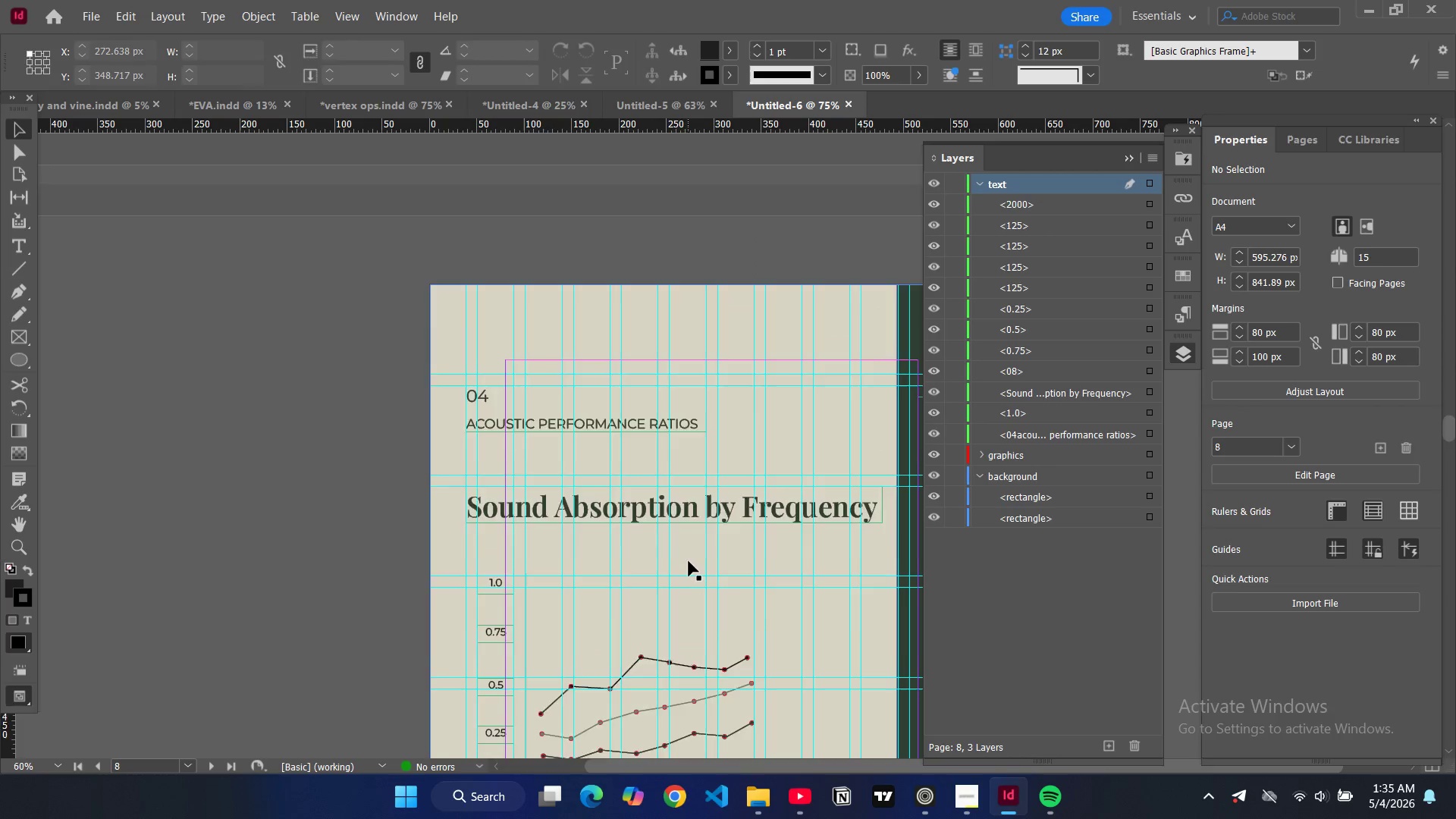 
scroll: coordinate [676, 516], scroll_direction: up, amount: 18.0
 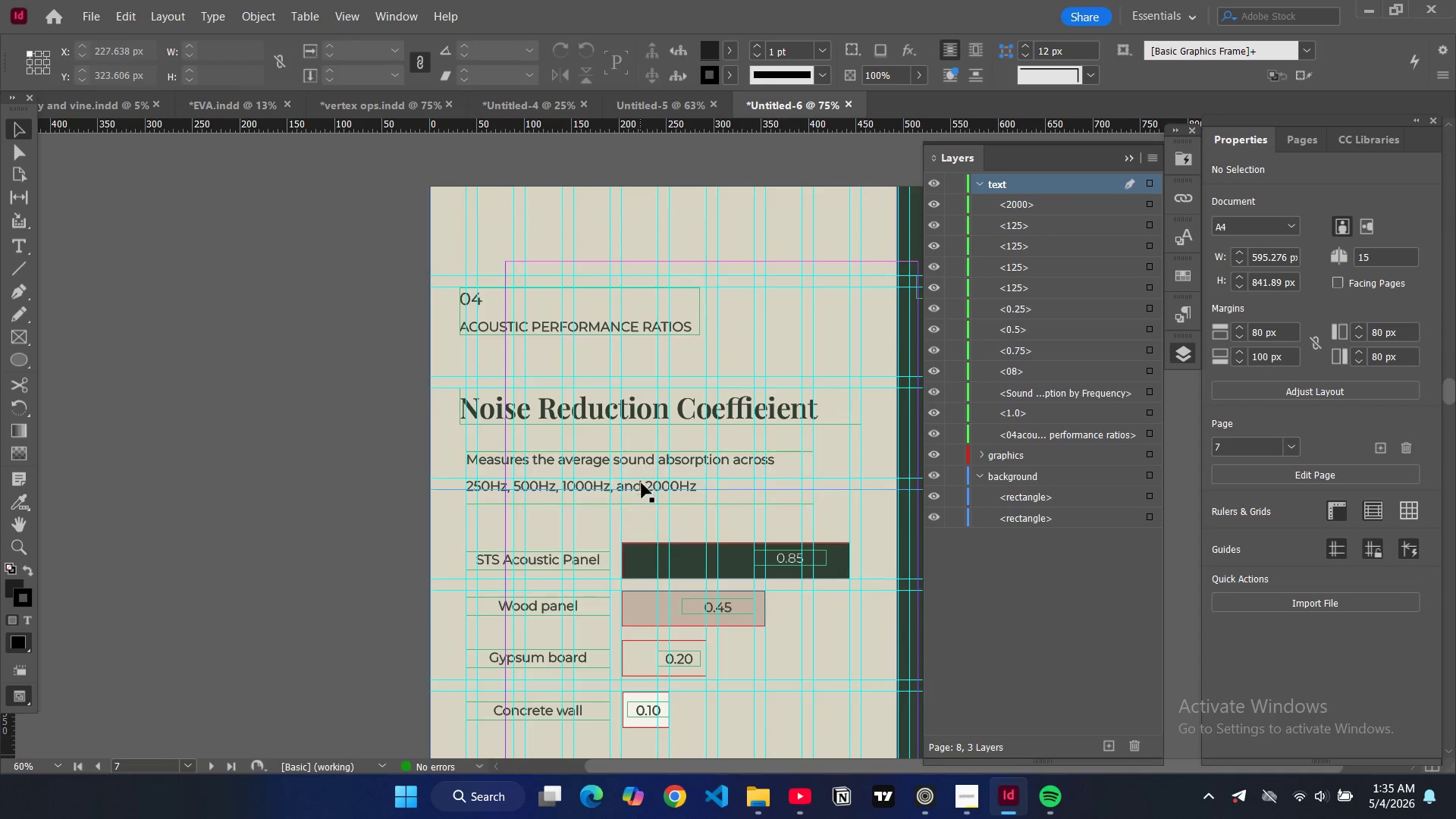 
scroll: coordinate [638, 497], scroll_direction: down, amount: 6.0
 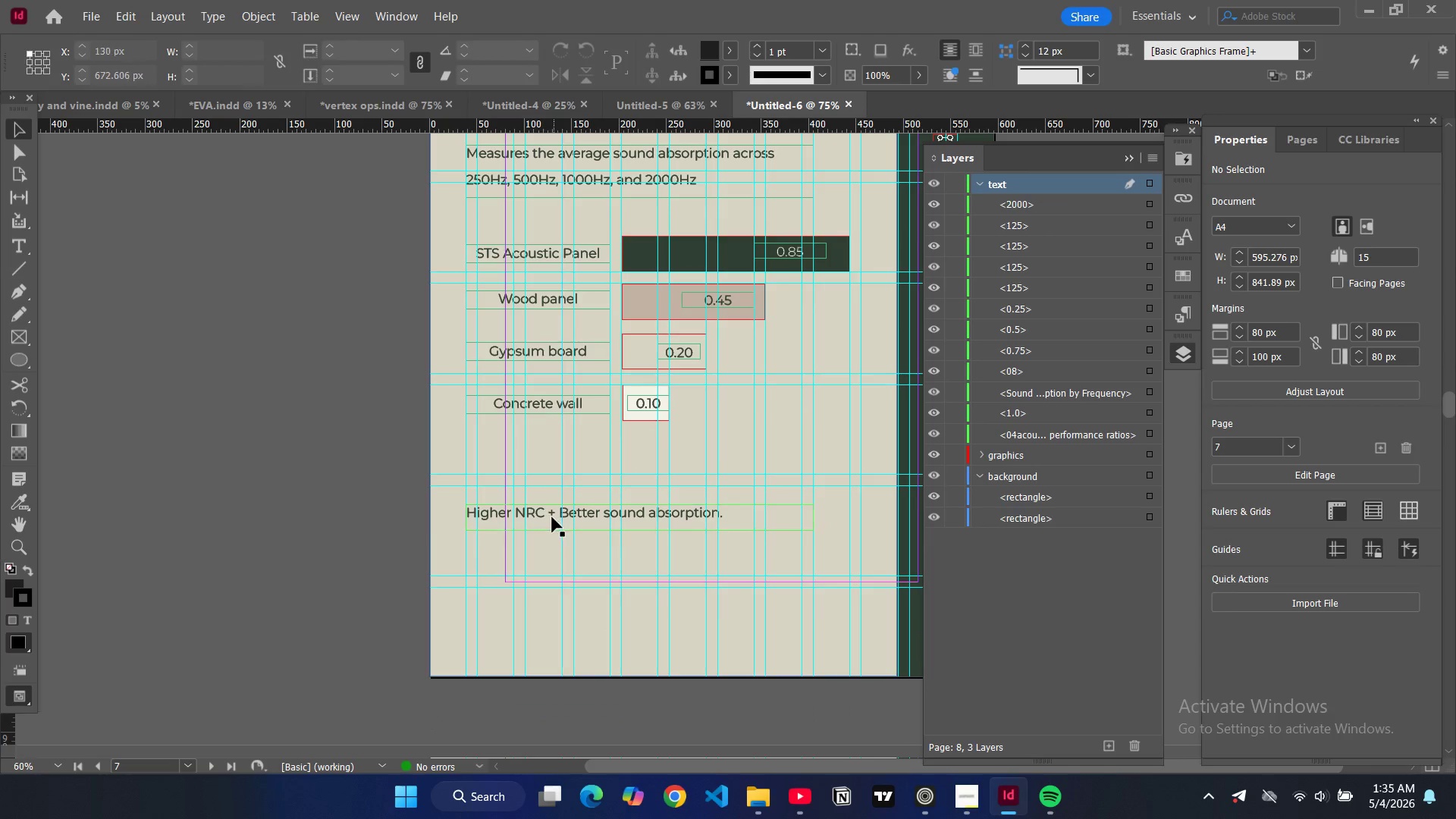 
left_click([552, 517])
 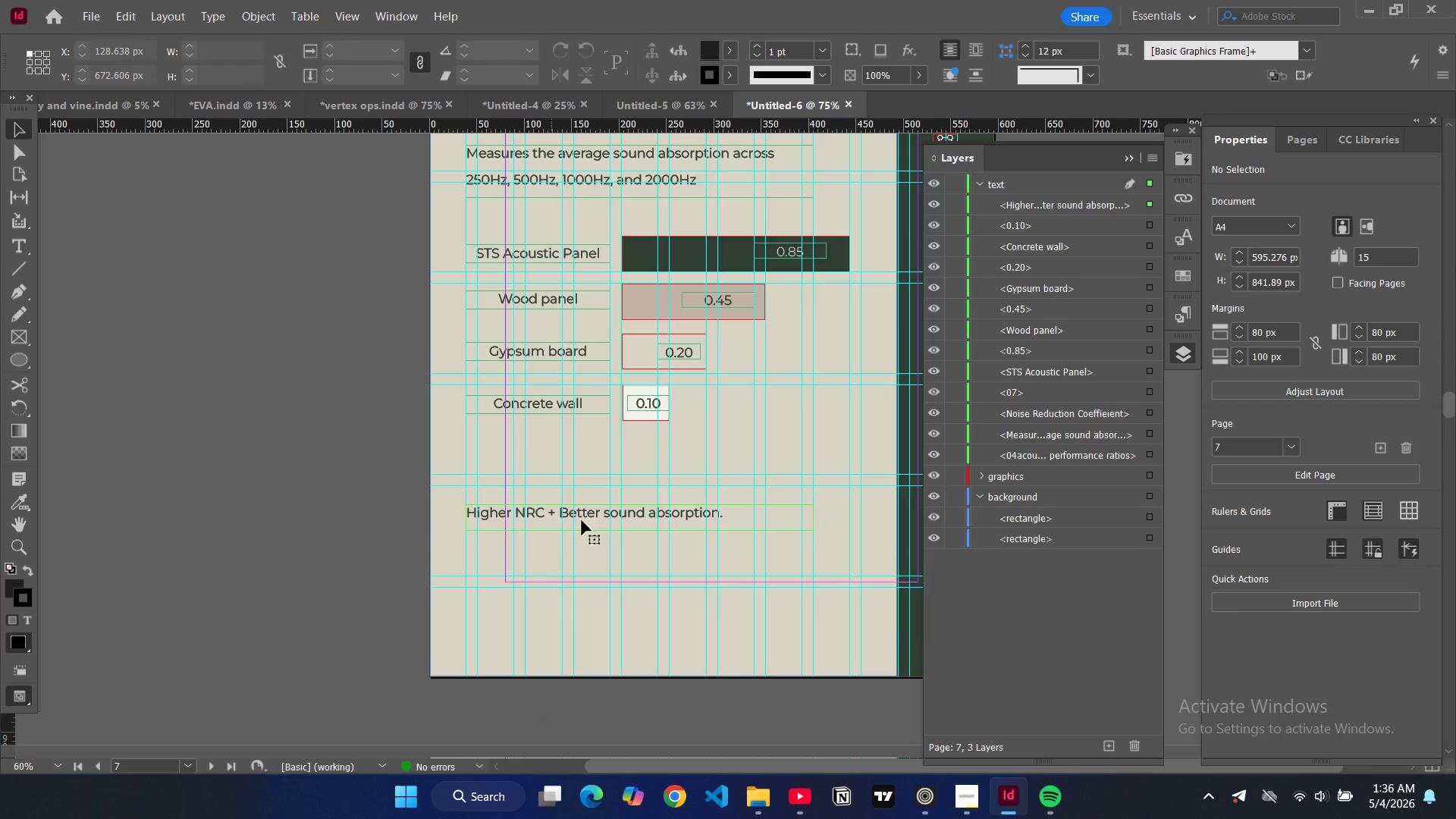 
hold_key(key=ControlLeft, duration=0.53)
 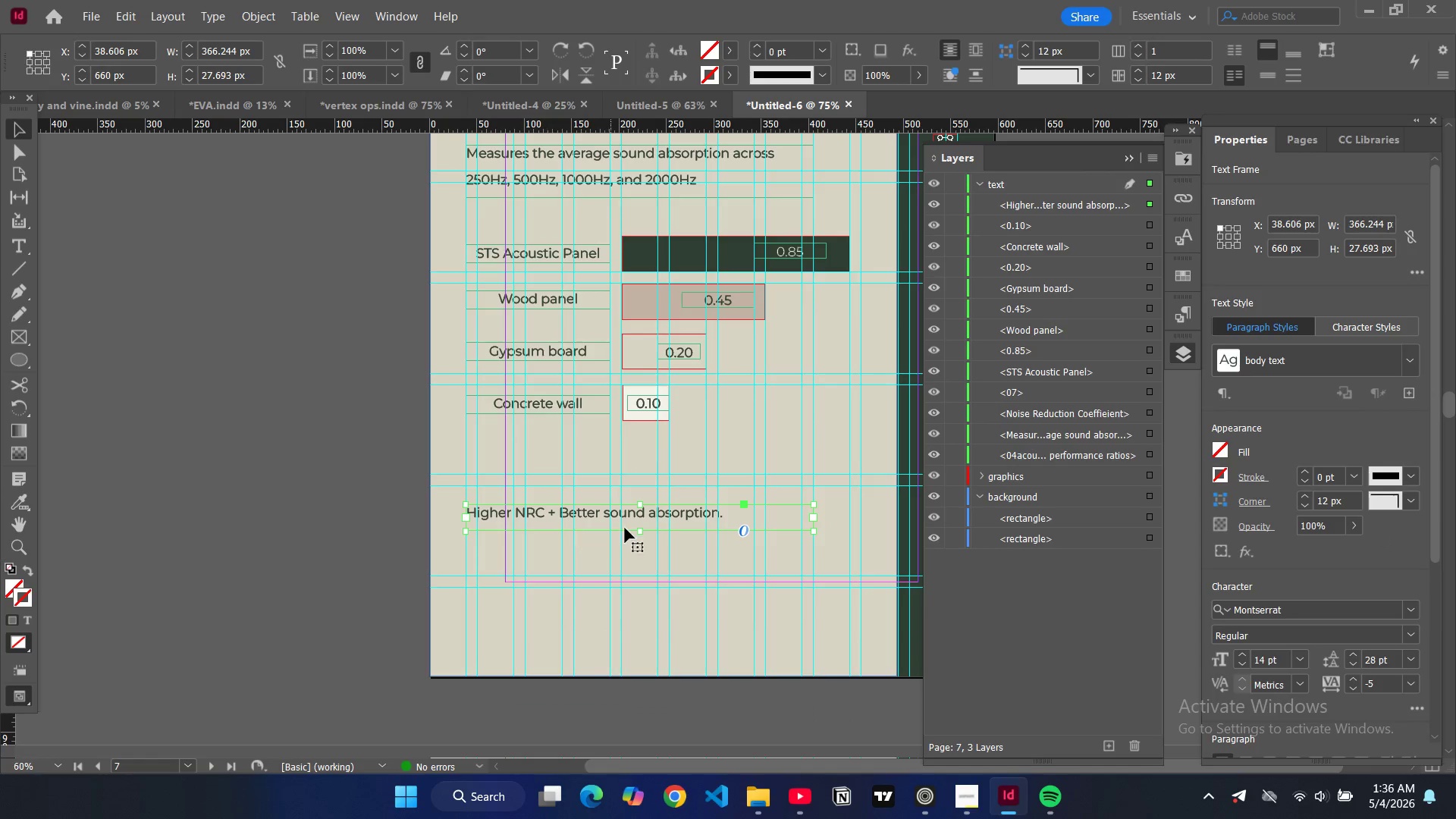 
key(Control+C)
 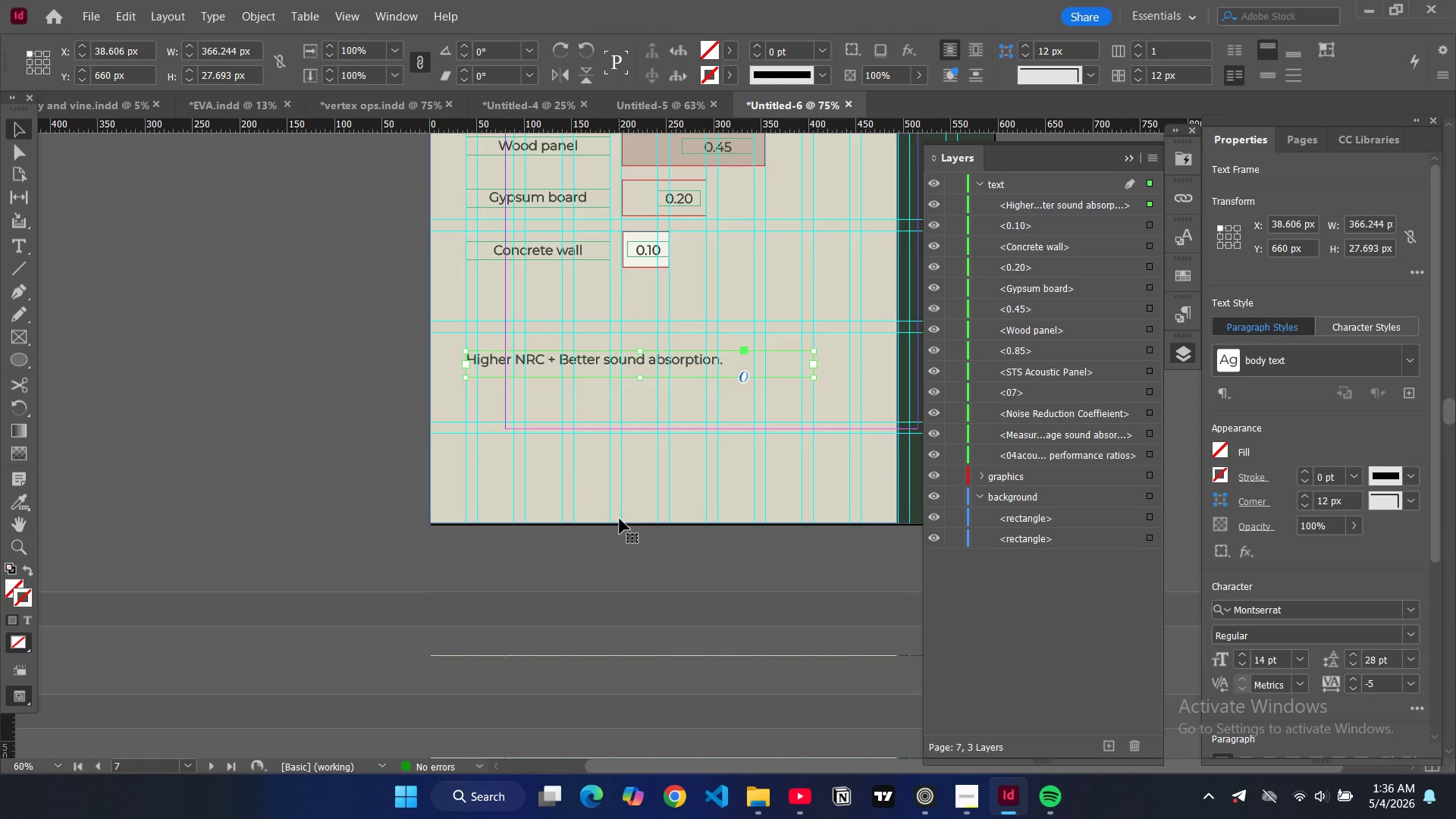 
scroll: coordinate [620, 519], scroll_direction: down, amount: 10.0
 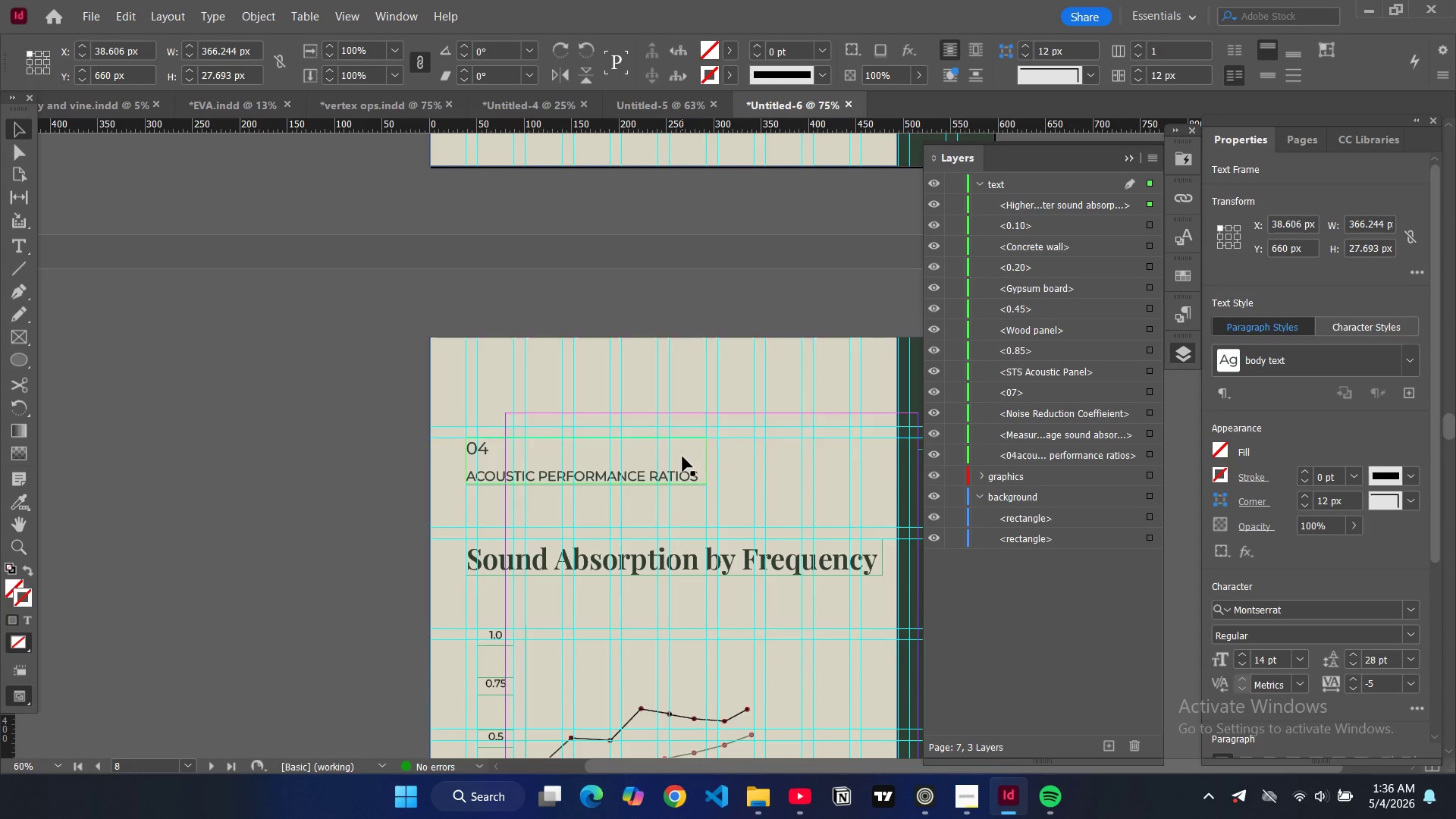 
left_click([689, 453])
 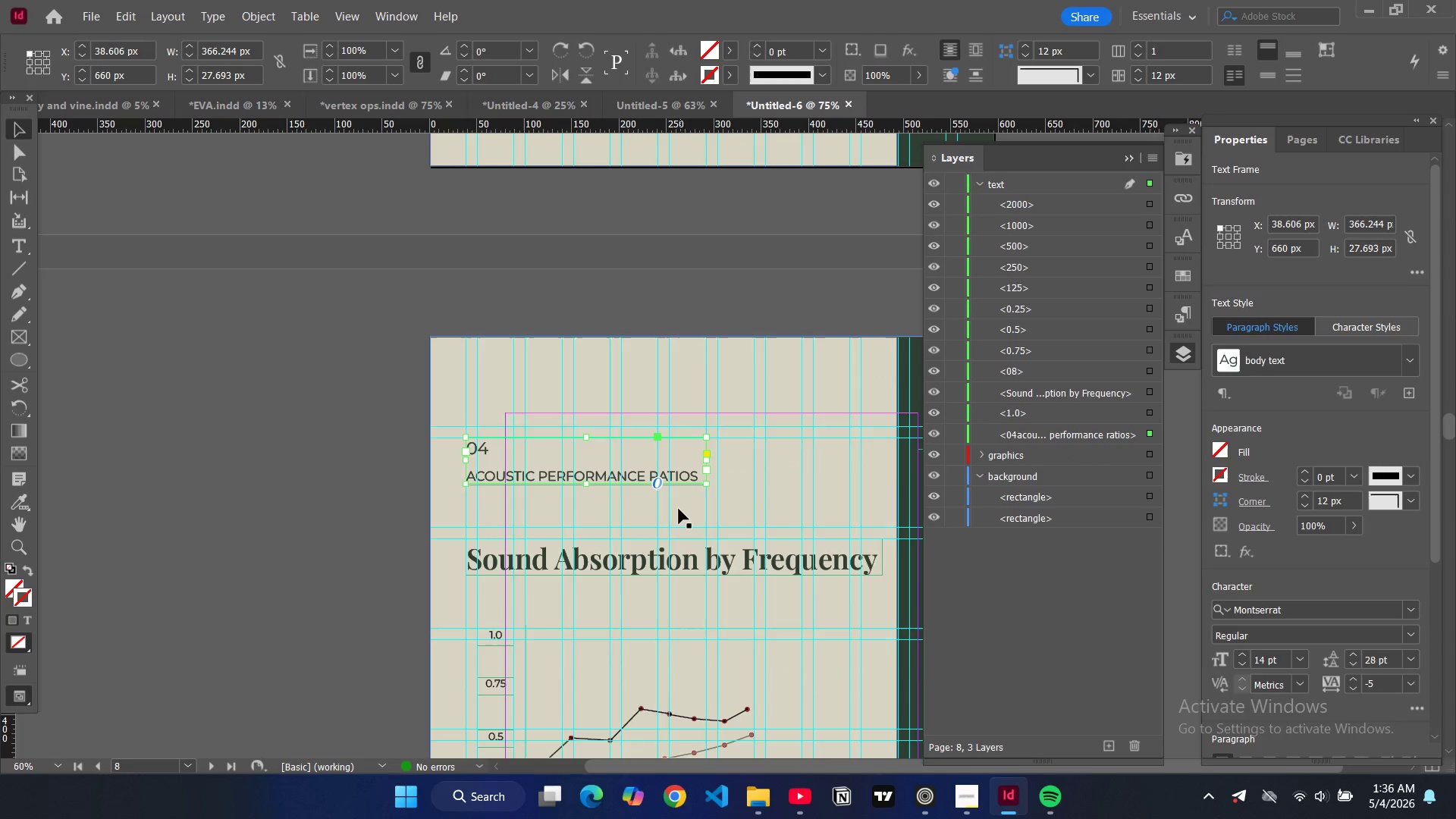 
left_click([679, 509])
 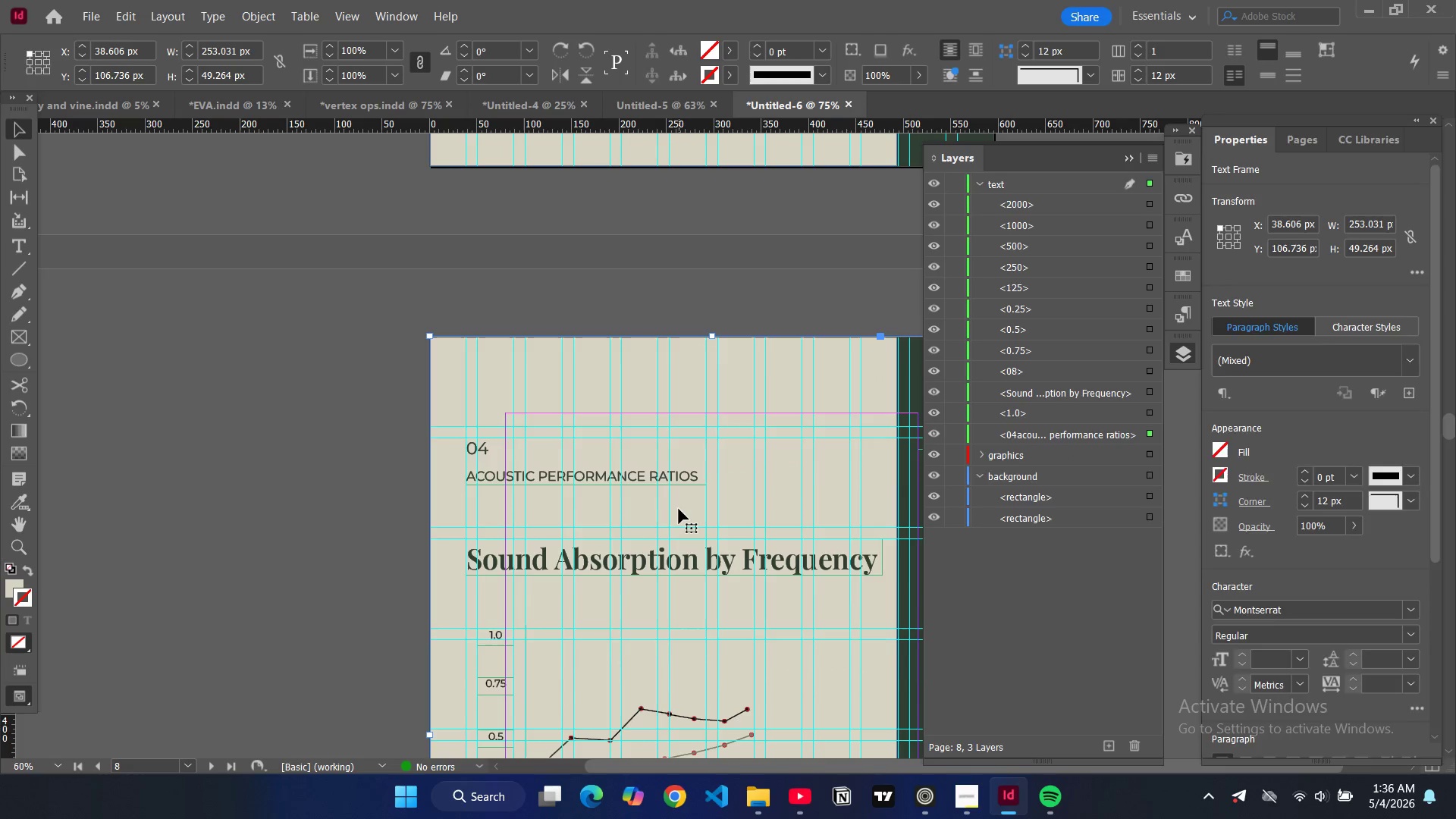 
key(Control+V)
 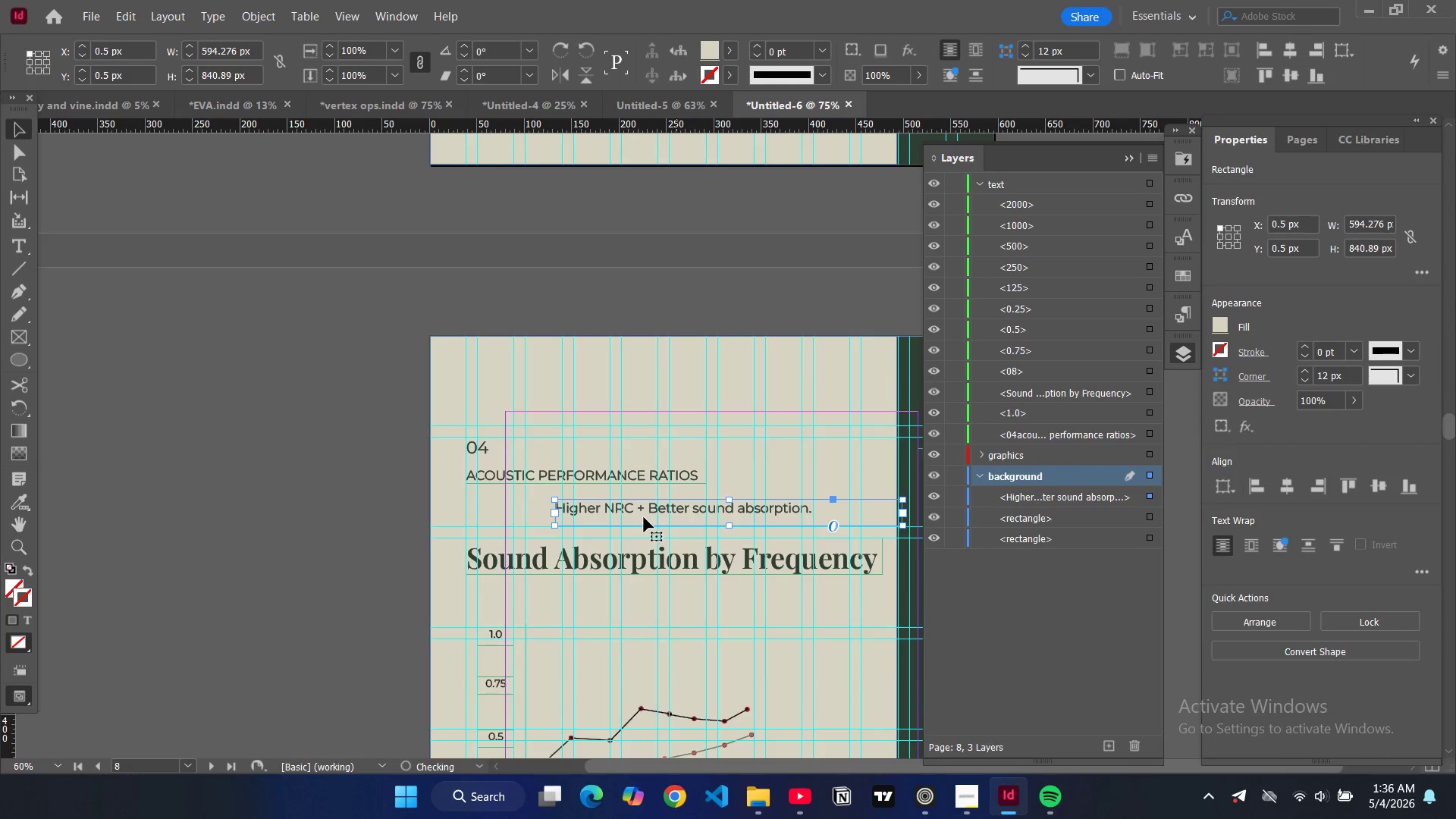 
left_click_drag(start_coordinate=[646, 516], to_coordinate=[557, 600])
 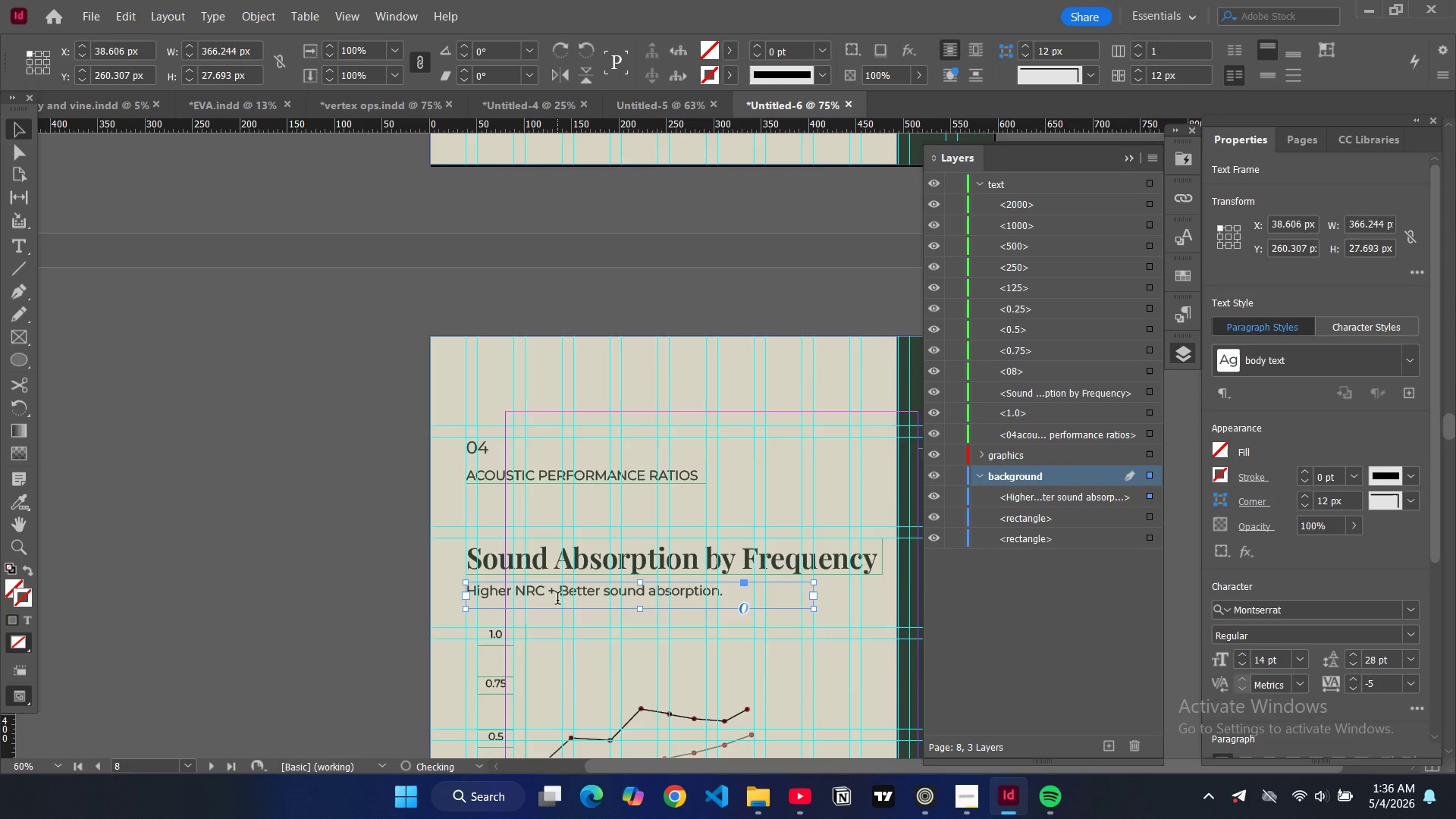 
double_click([557, 600])
 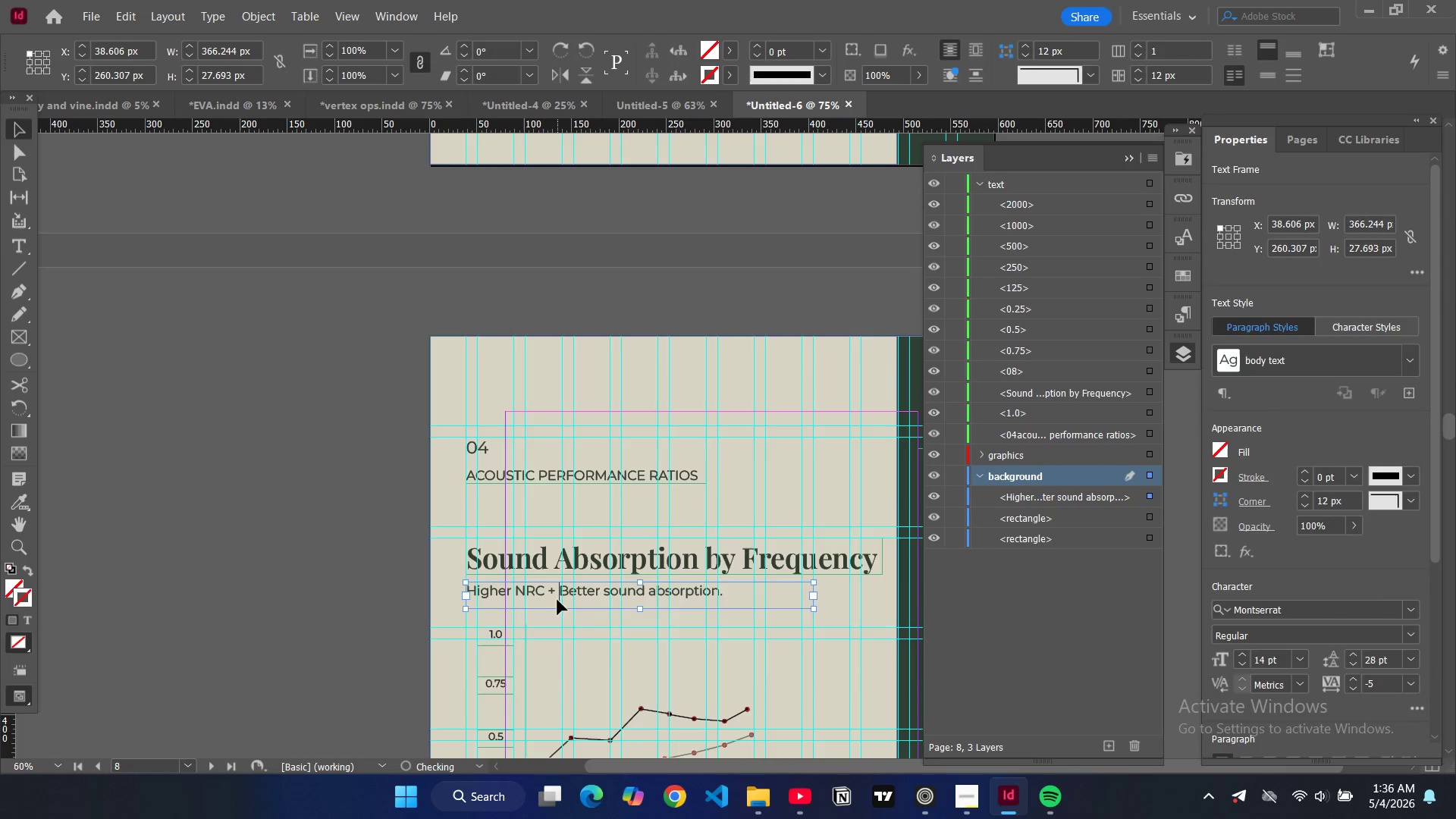 
key(Control+A)
 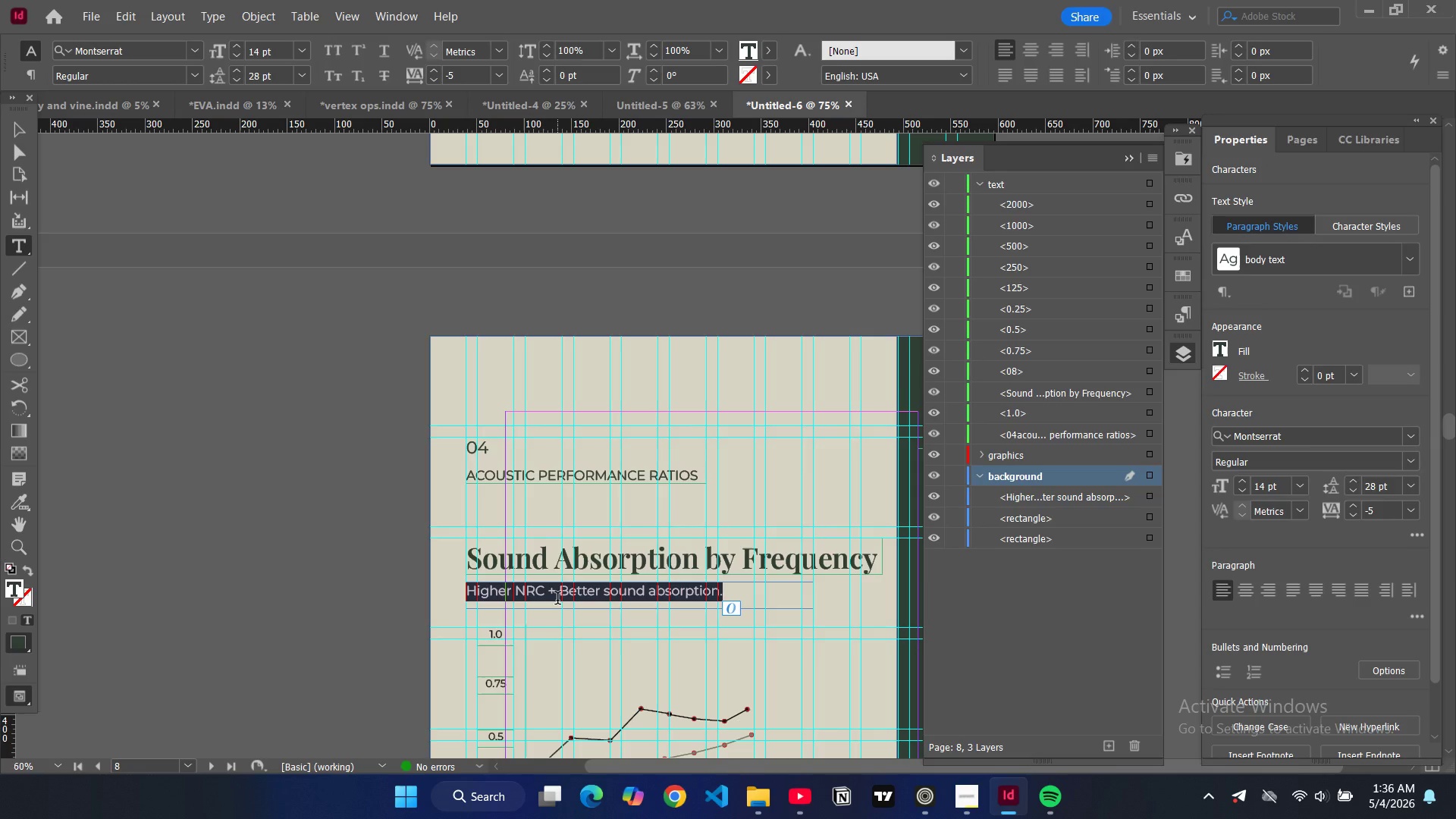 
type(Performance q)
key(Backspace)
type(across key frequency ranges.)
 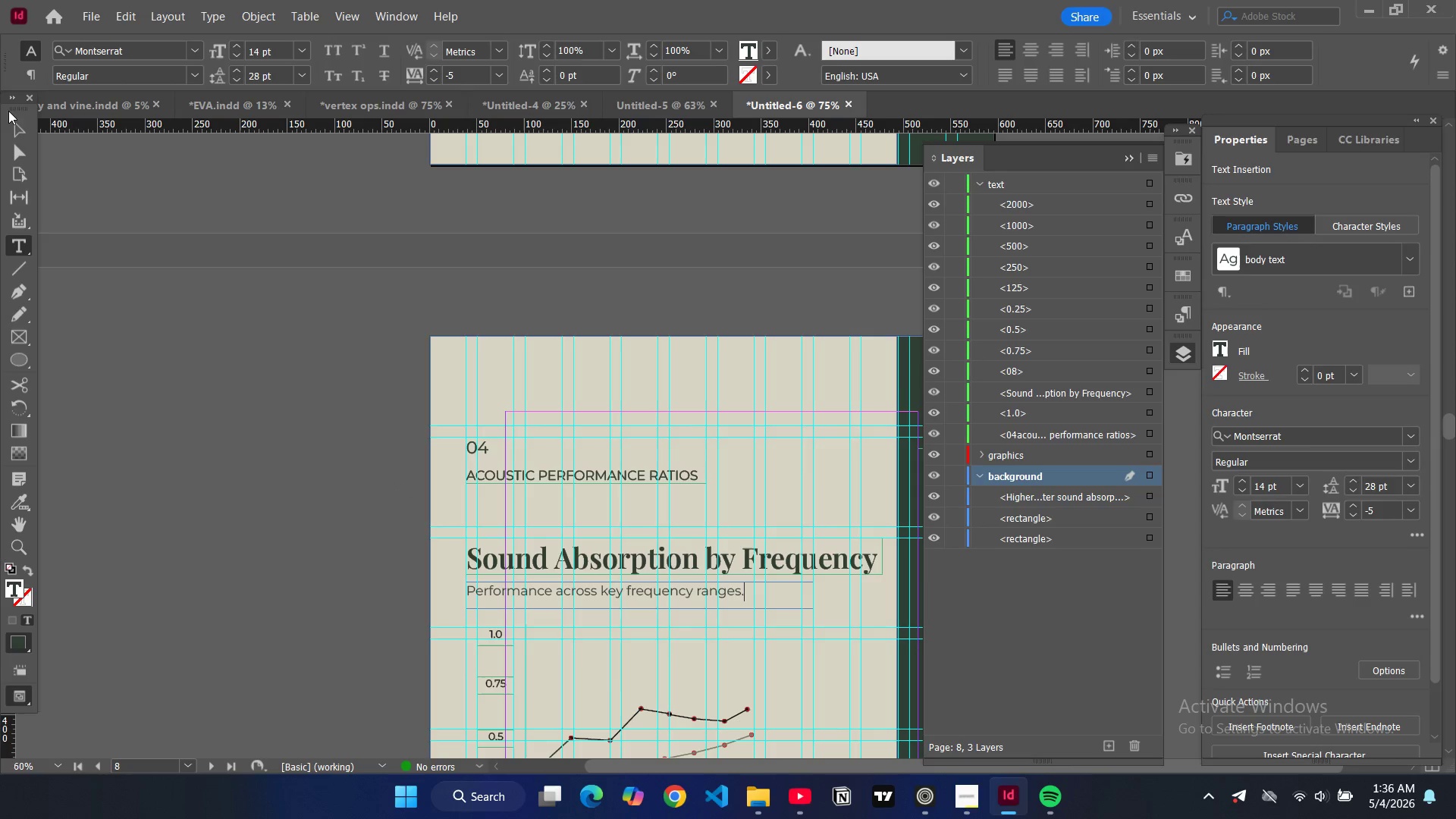 
left_click([13, 127])
 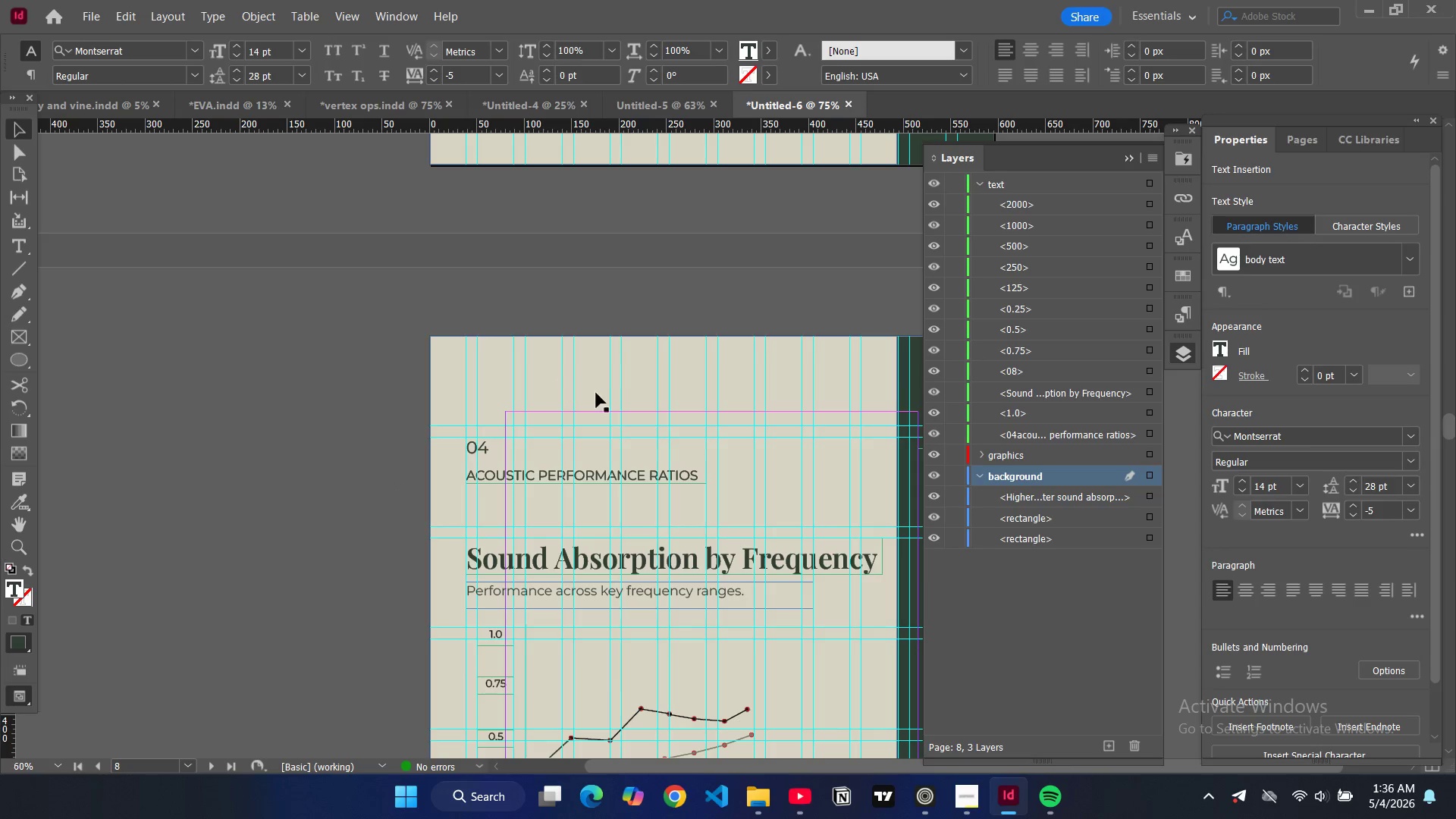 
scroll: coordinate [648, 347], scroll_direction: down, amount: 7.0
 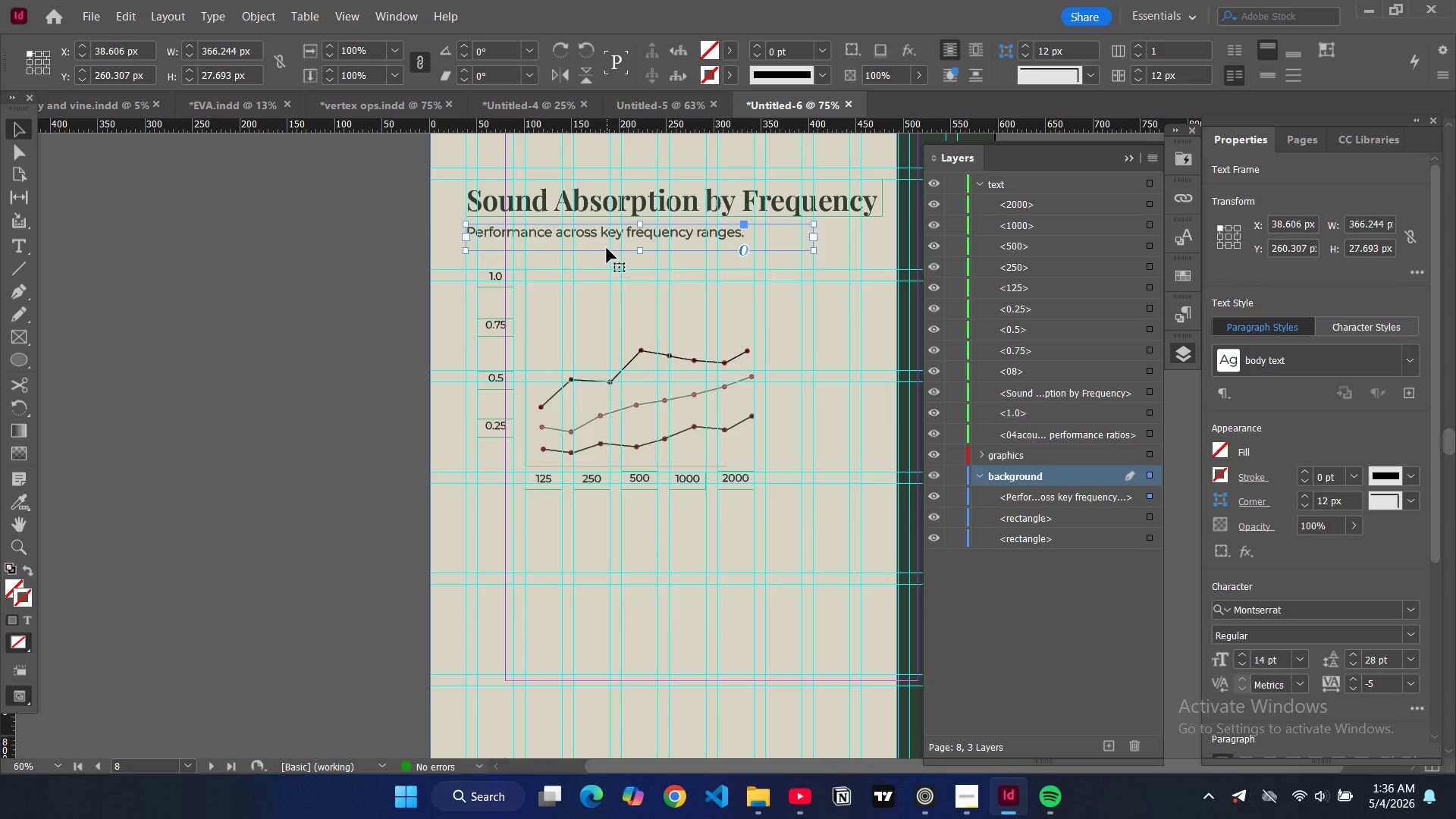 
left_click([607, 248])
 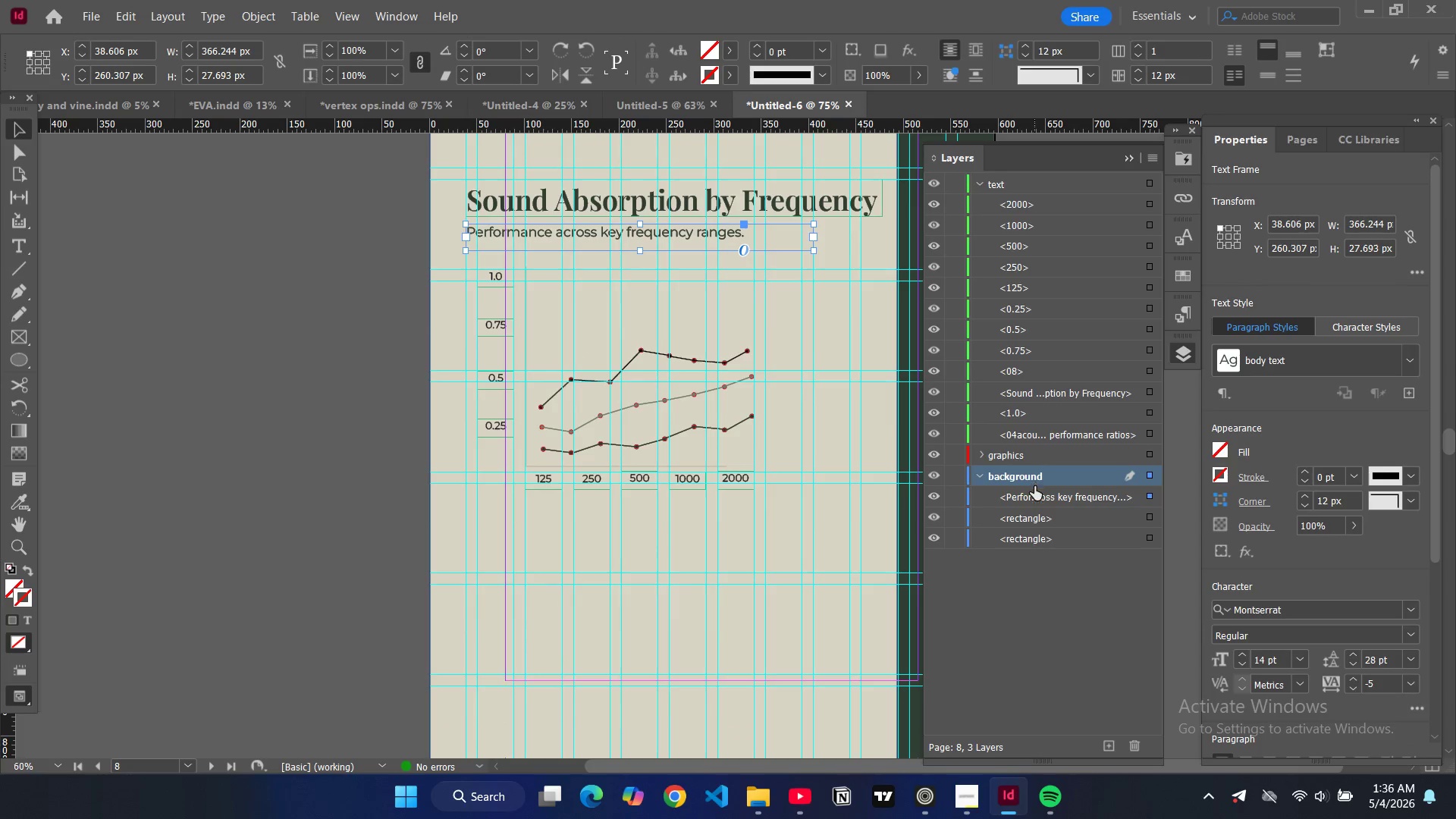 
left_click_drag(start_coordinate=[1034, 496], to_coordinate=[1023, 224])
 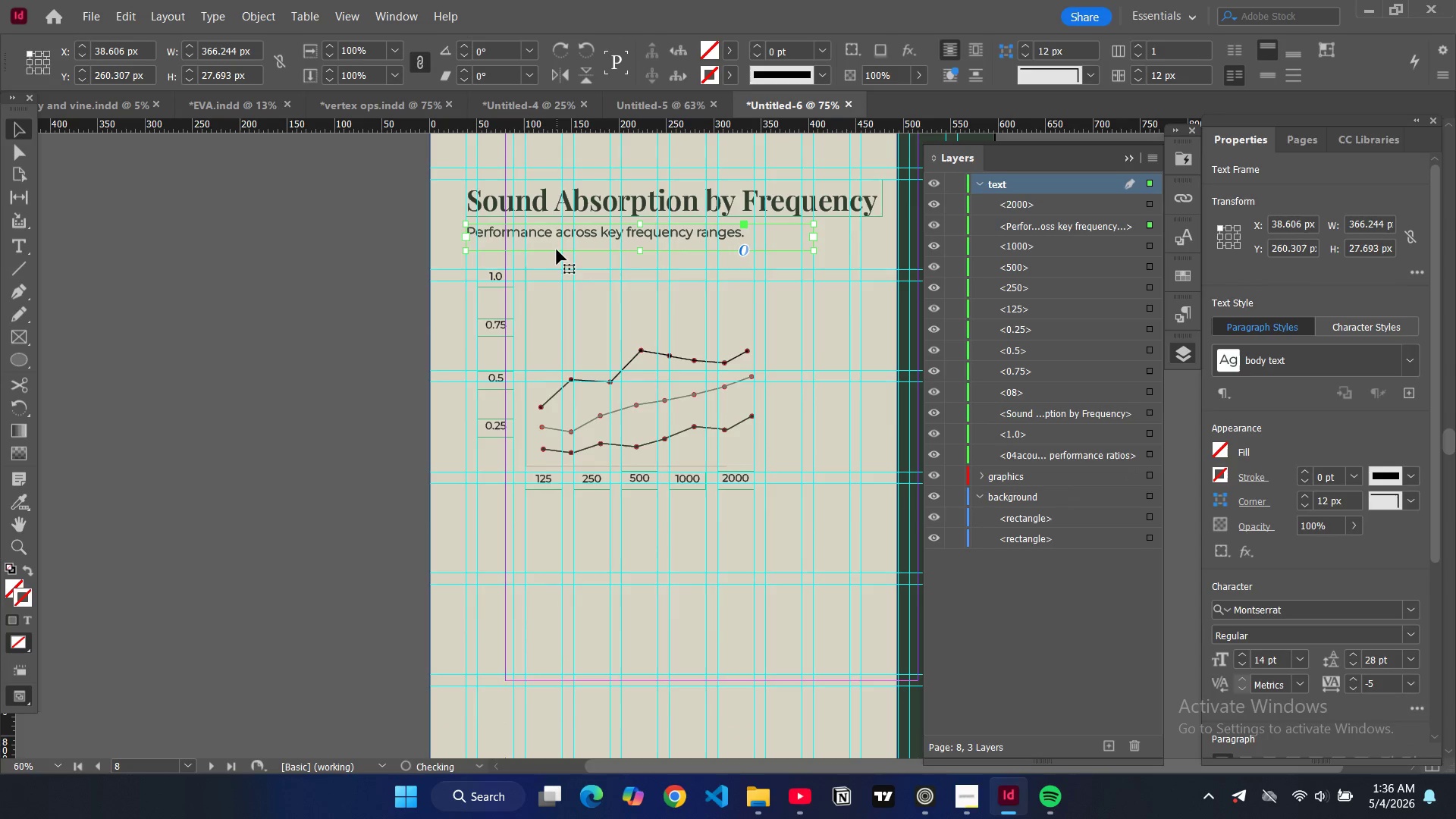 
key(Control+C)
 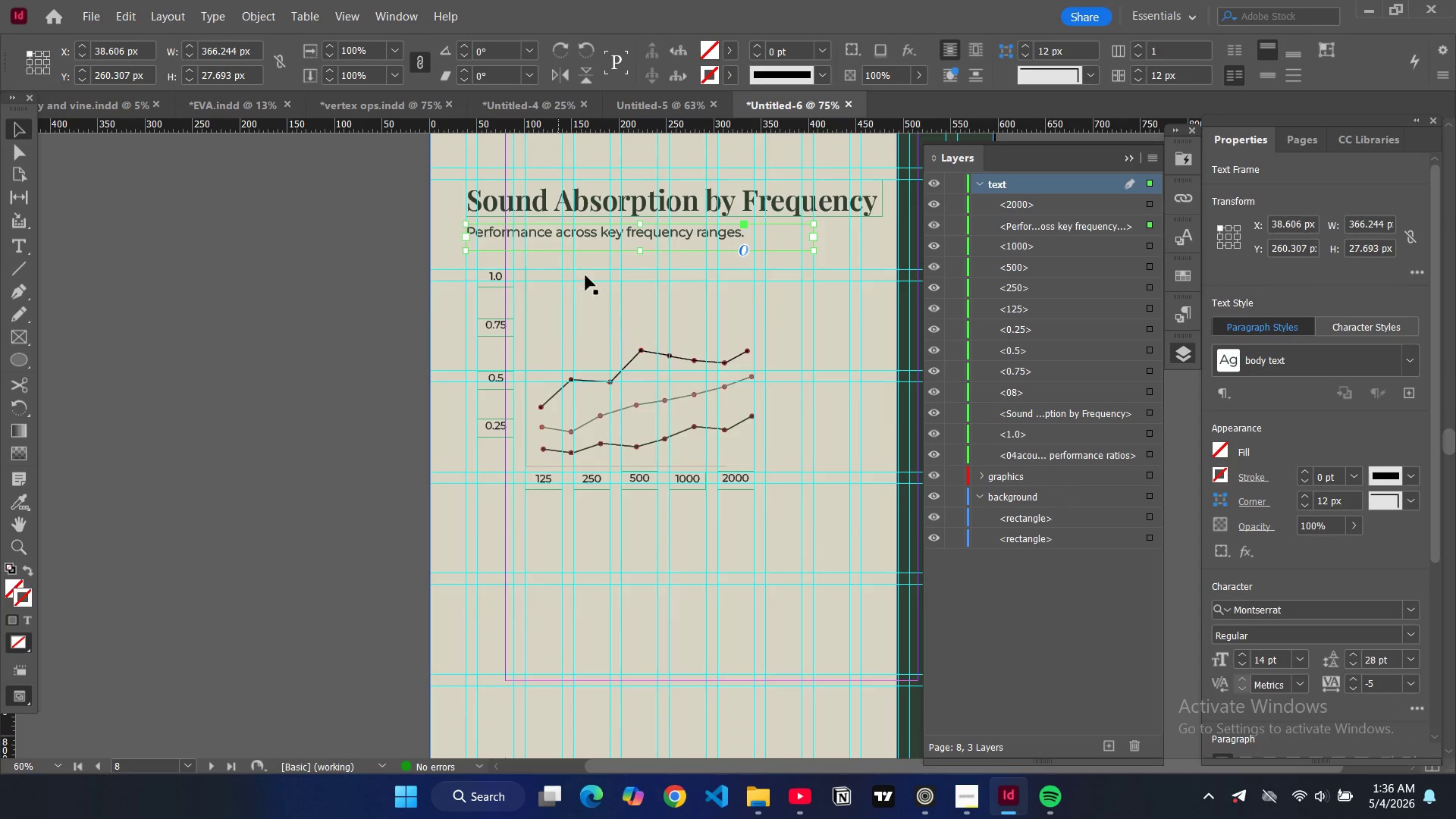 
key(Control+V)
 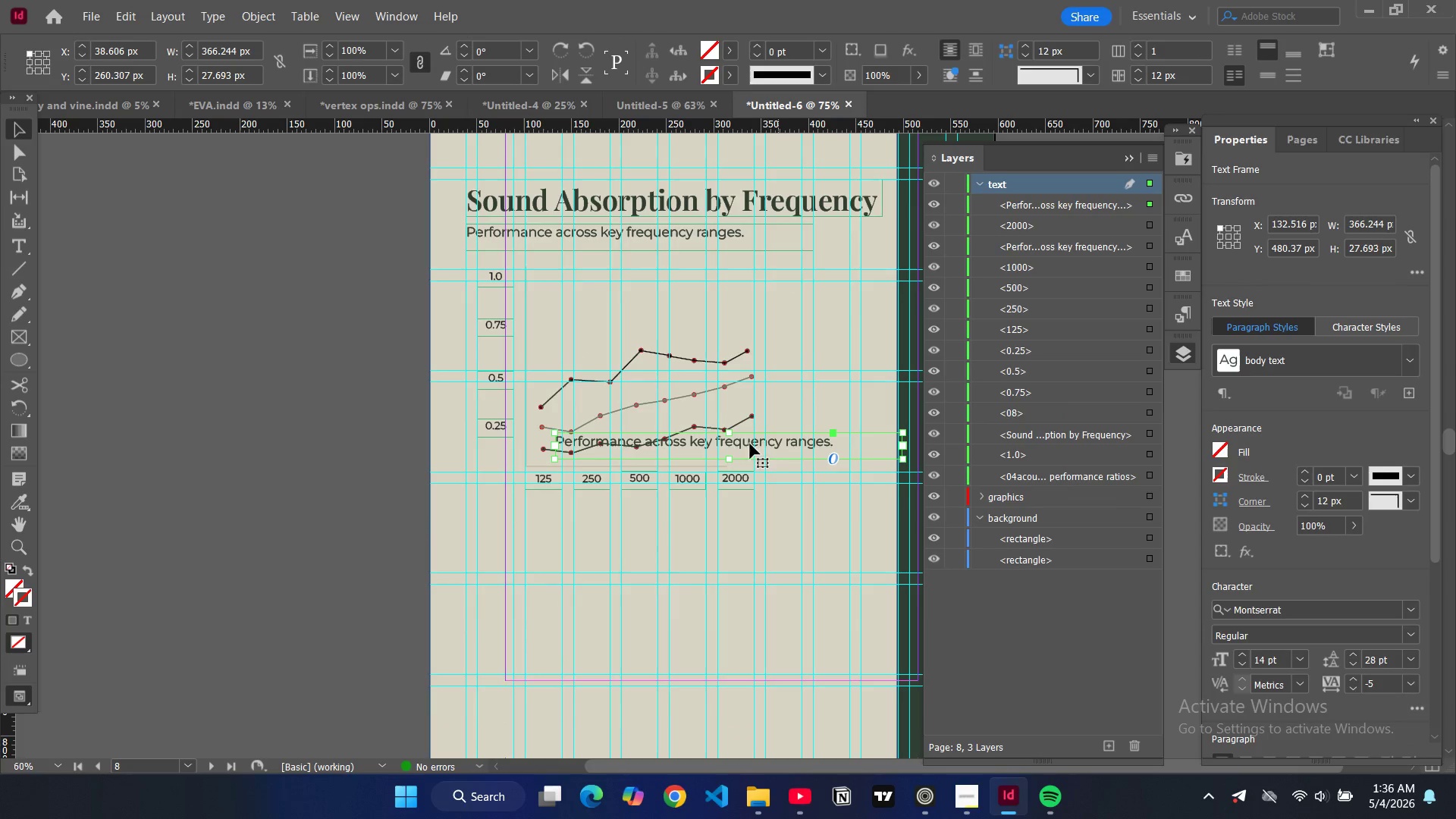 
left_click_drag(start_coordinate=[734, 445], to_coordinate=[657, 540])
 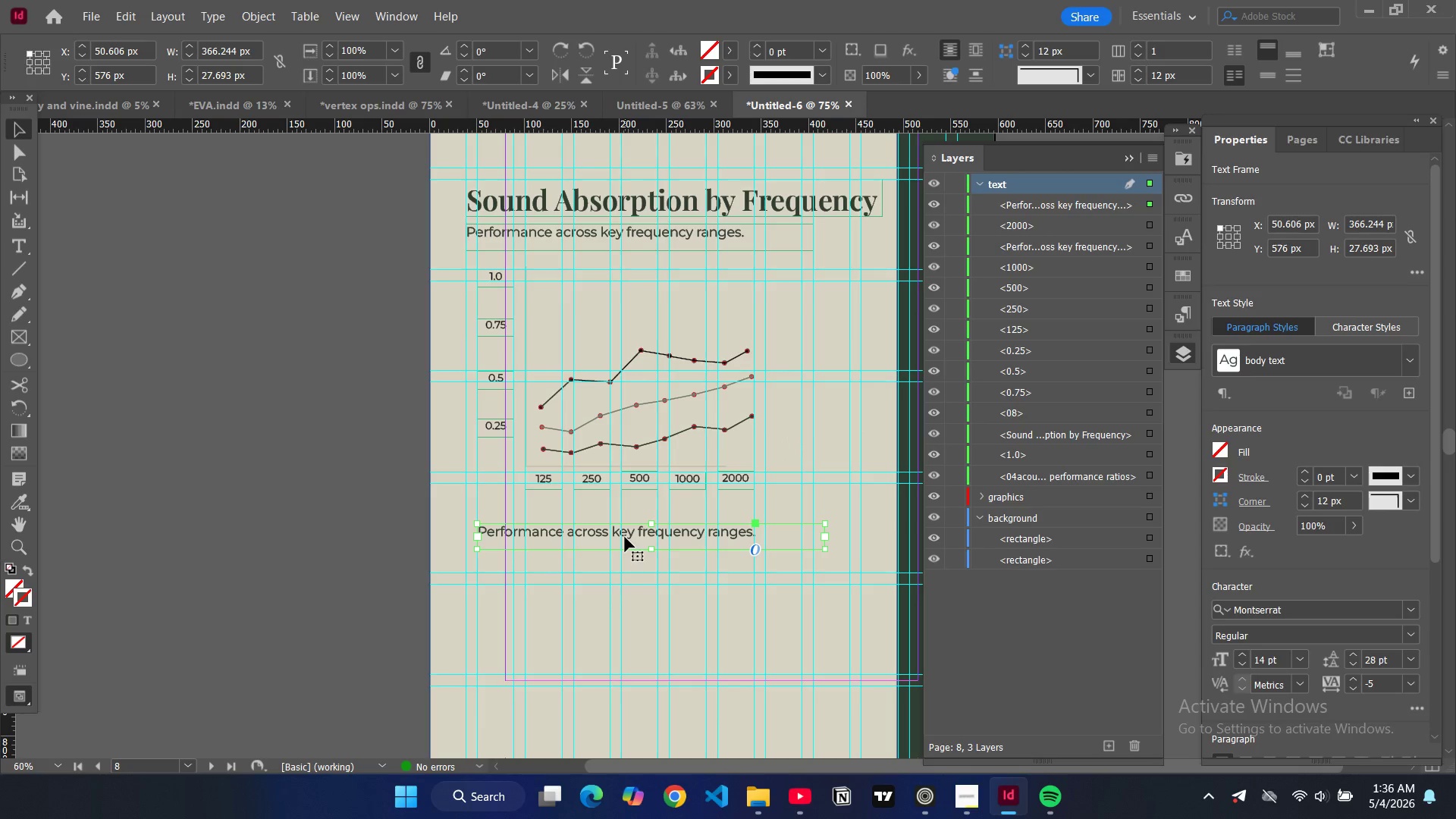 
double_click([624, 535])
 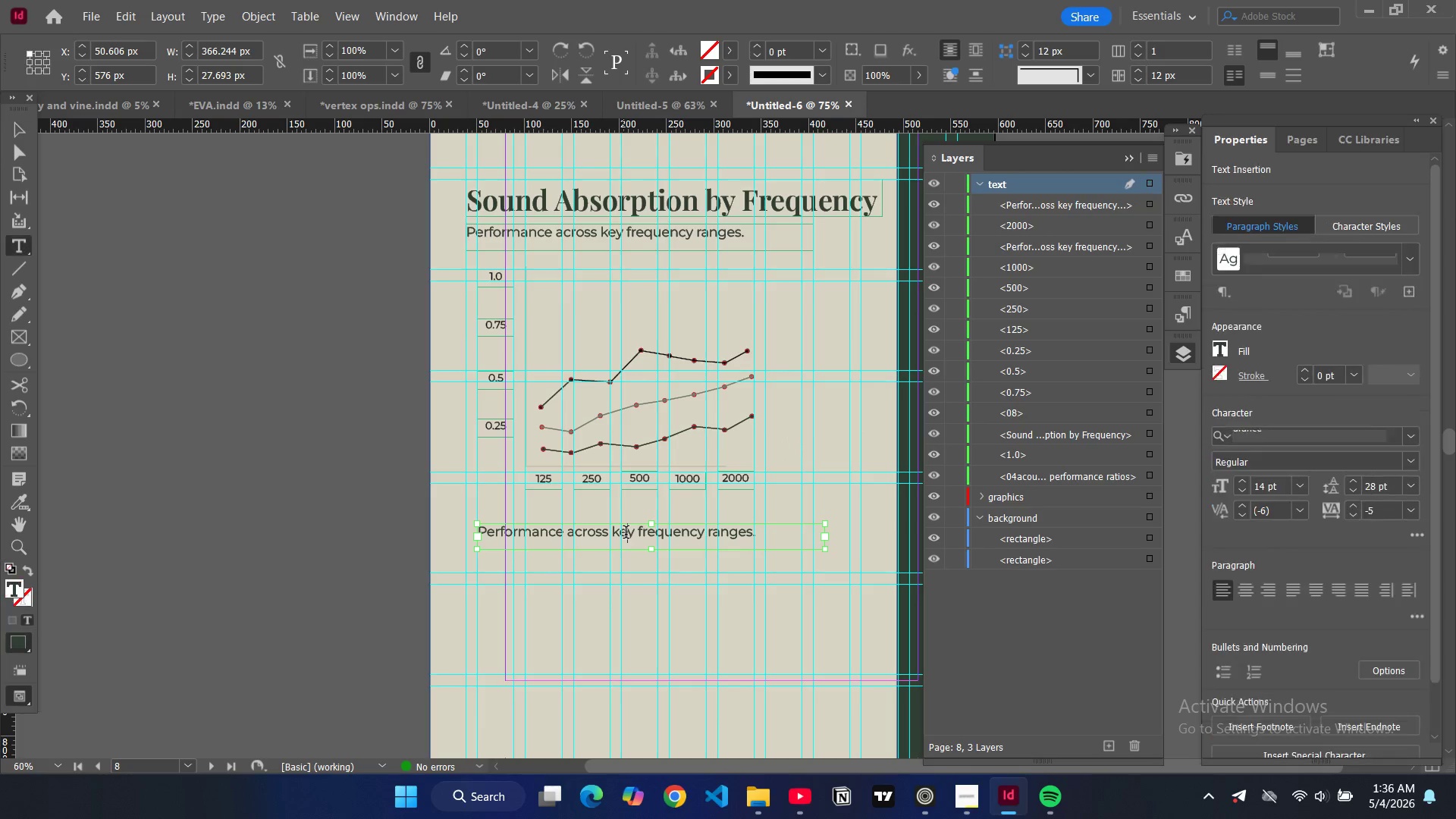 
key(Control+A)
 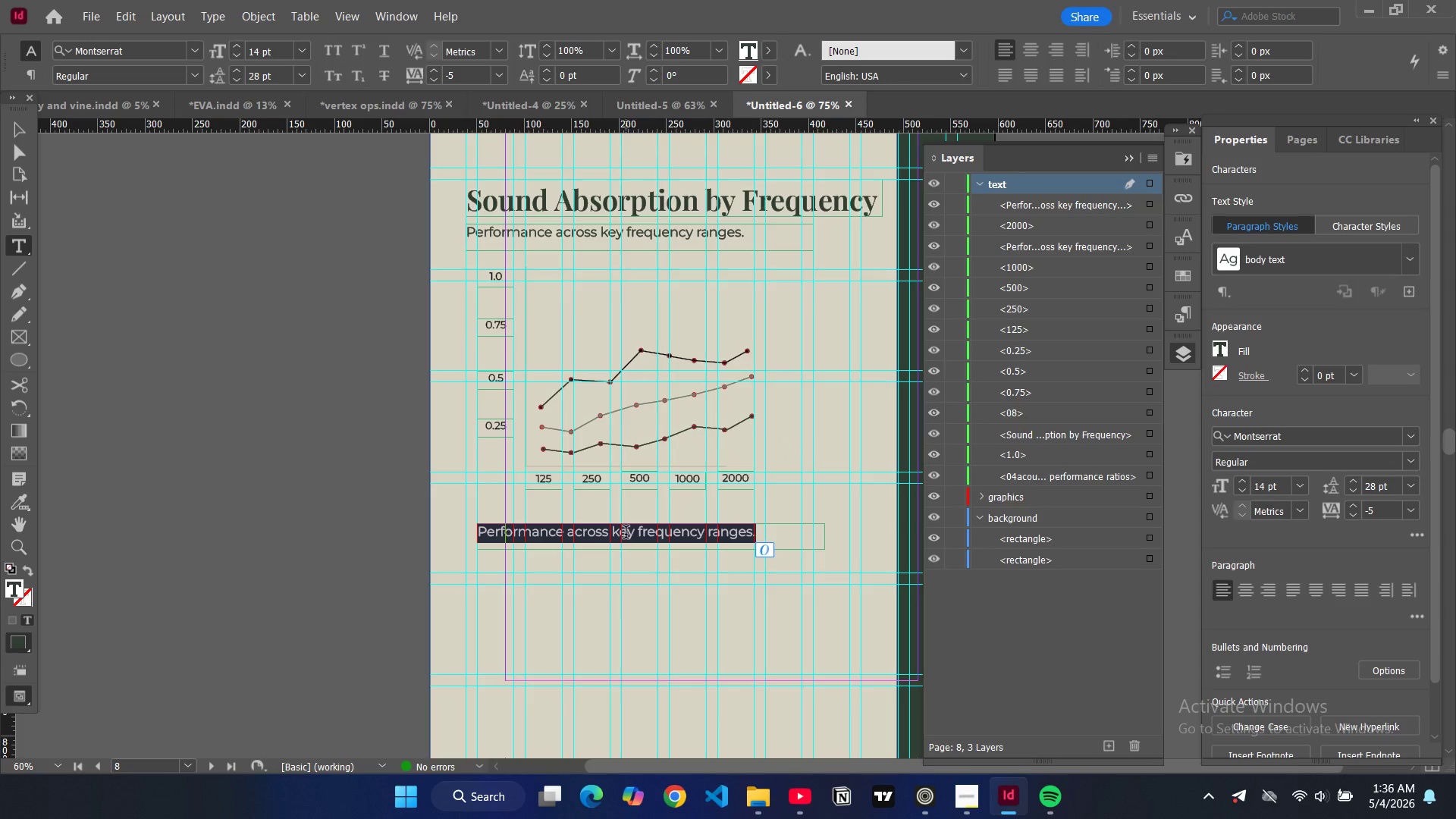 
type(STS Acoustic Panel)
 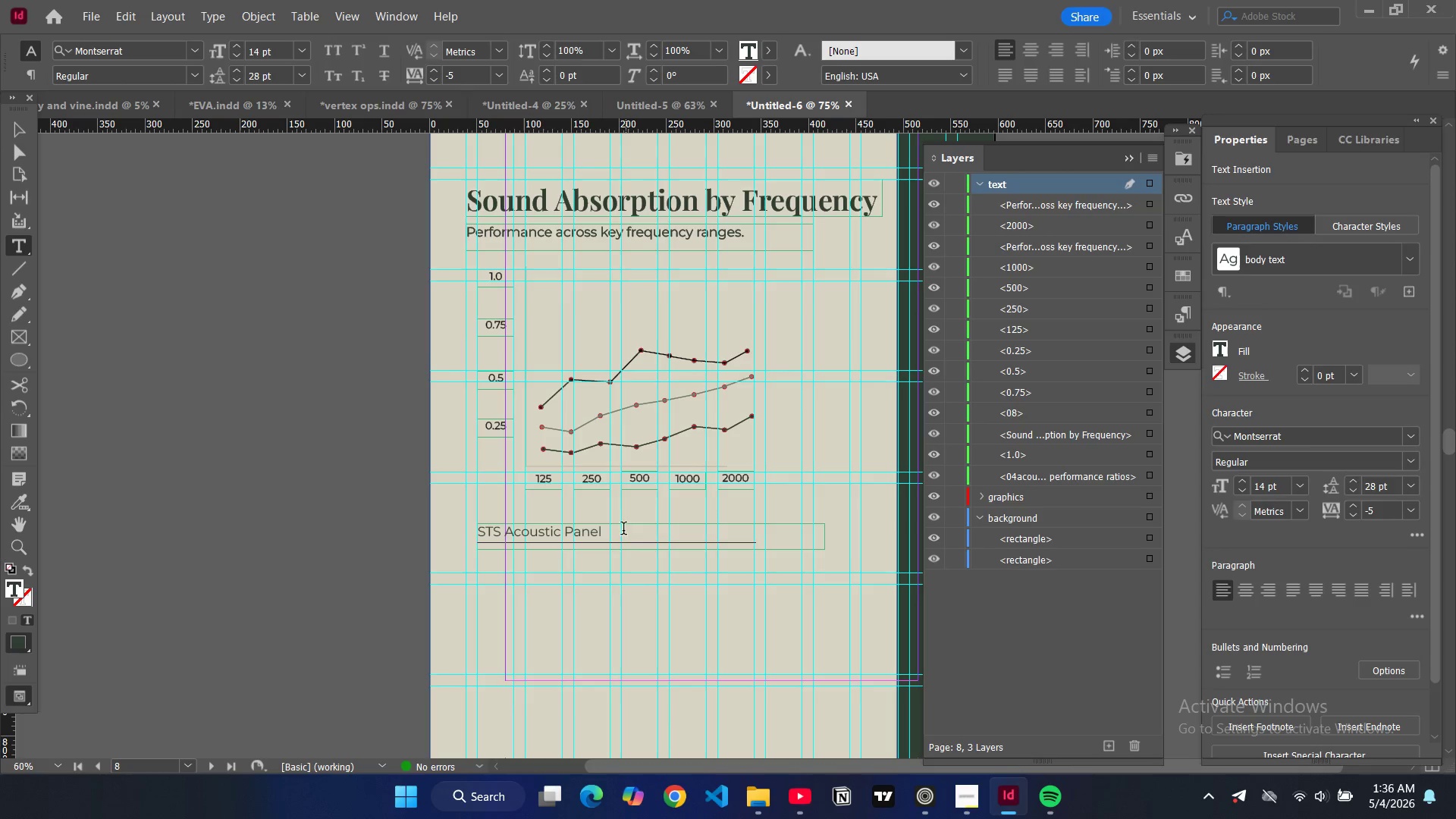 
left_click([14, 129])
 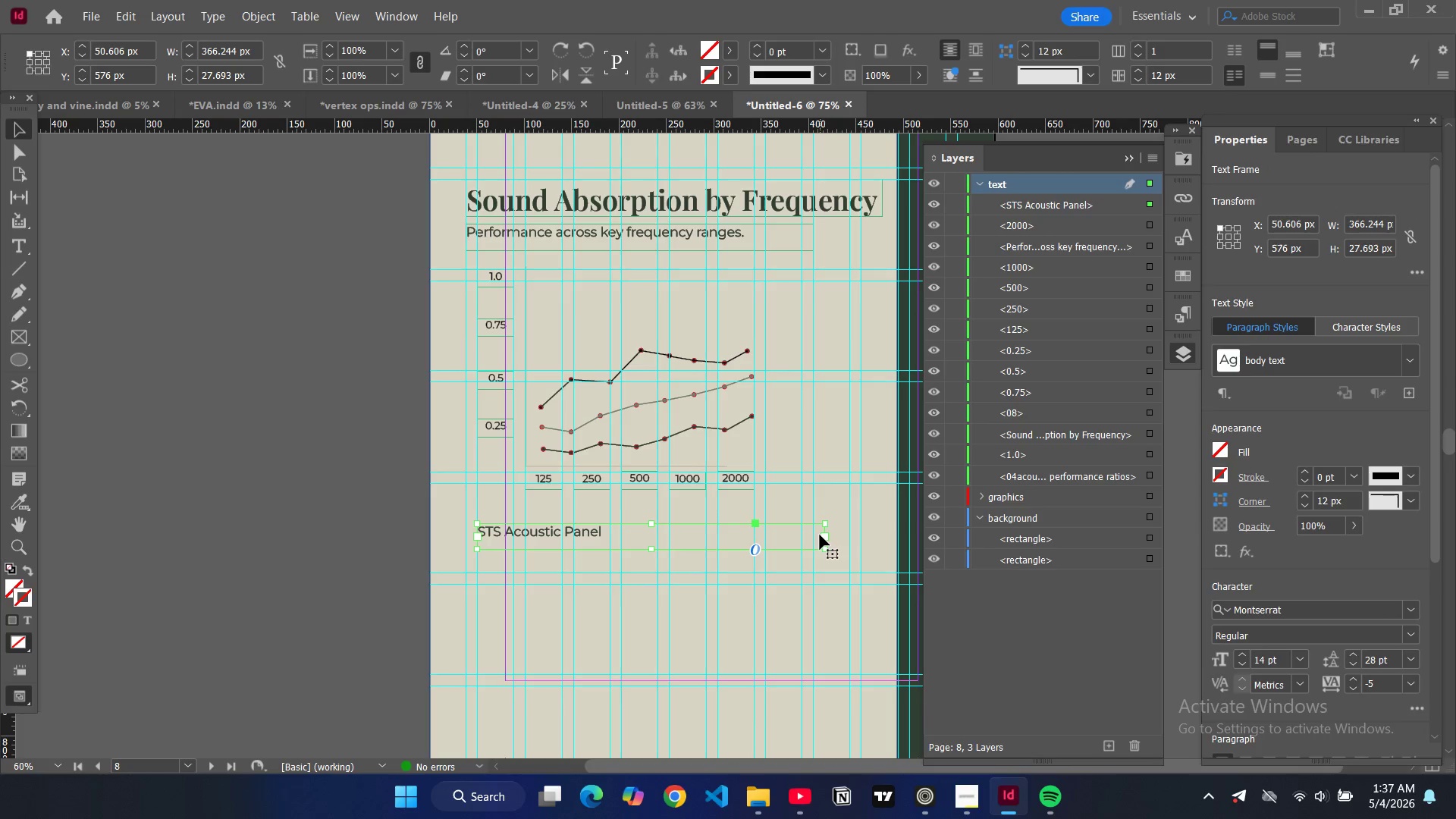 
left_click_drag(start_coordinate=[824, 535], to_coordinate=[607, 535])
 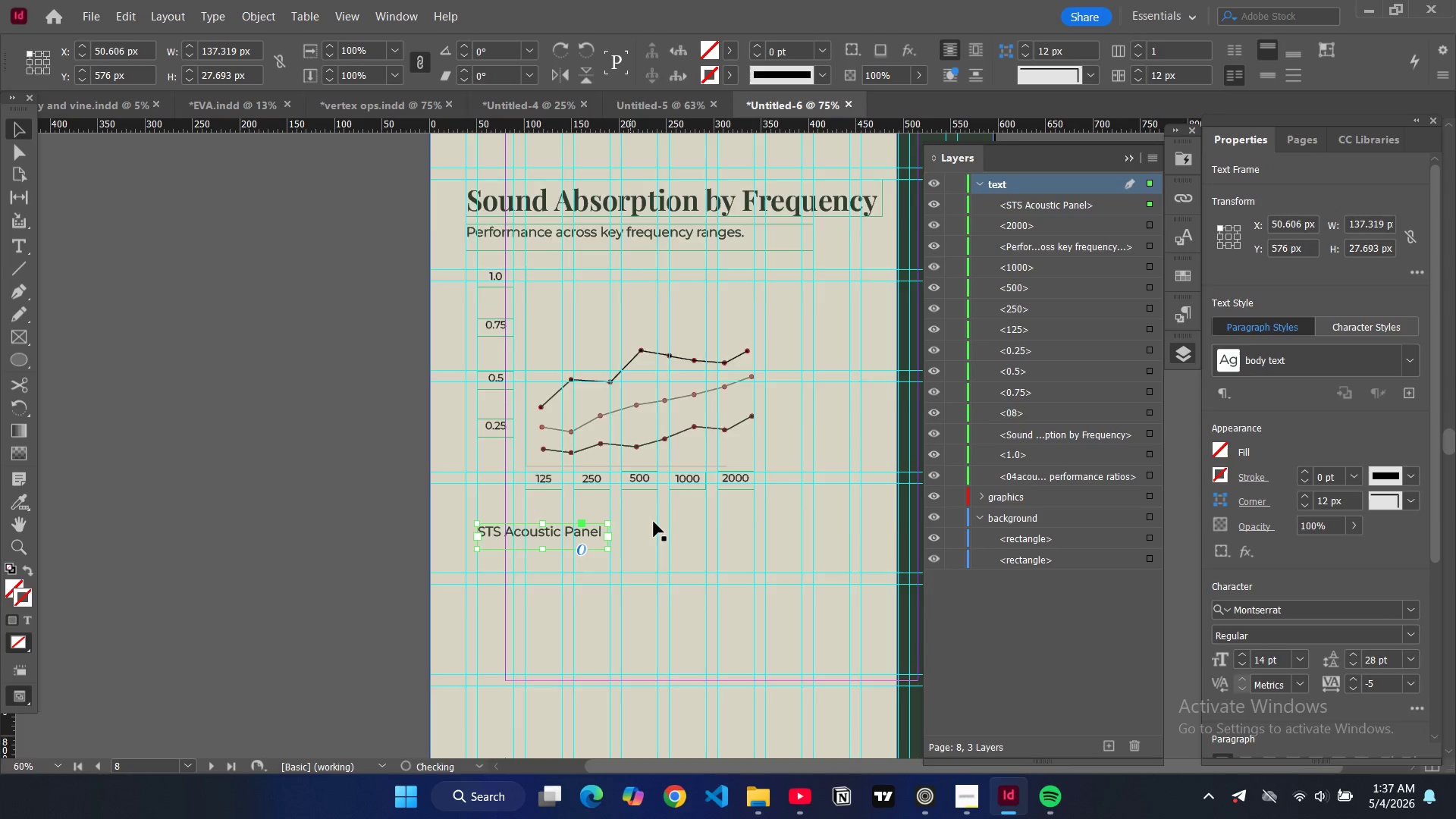 
scroll: coordinate [654, 522], scroll_direction: none, amount: 0.0
 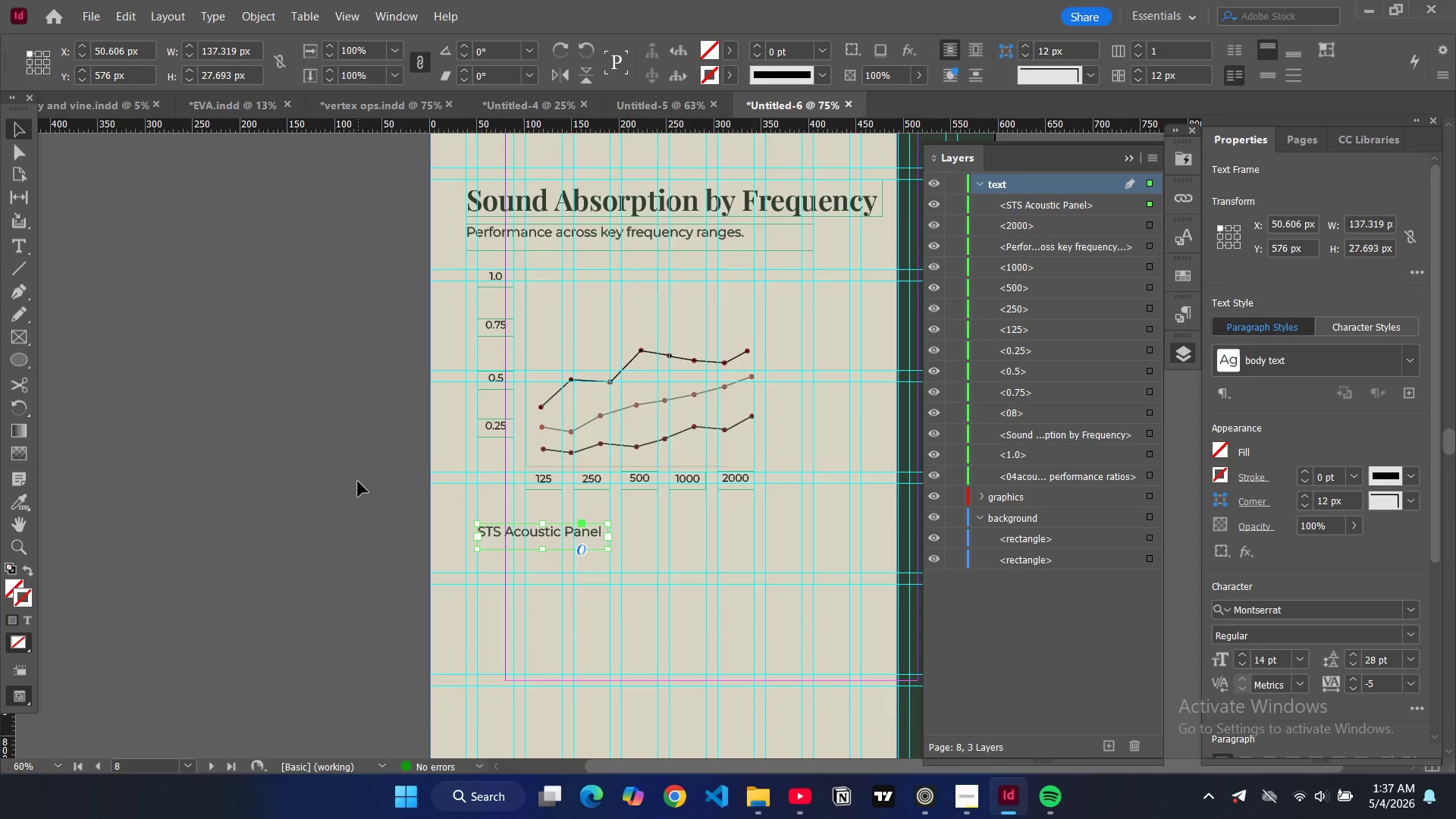 
left_click([358, 482])
 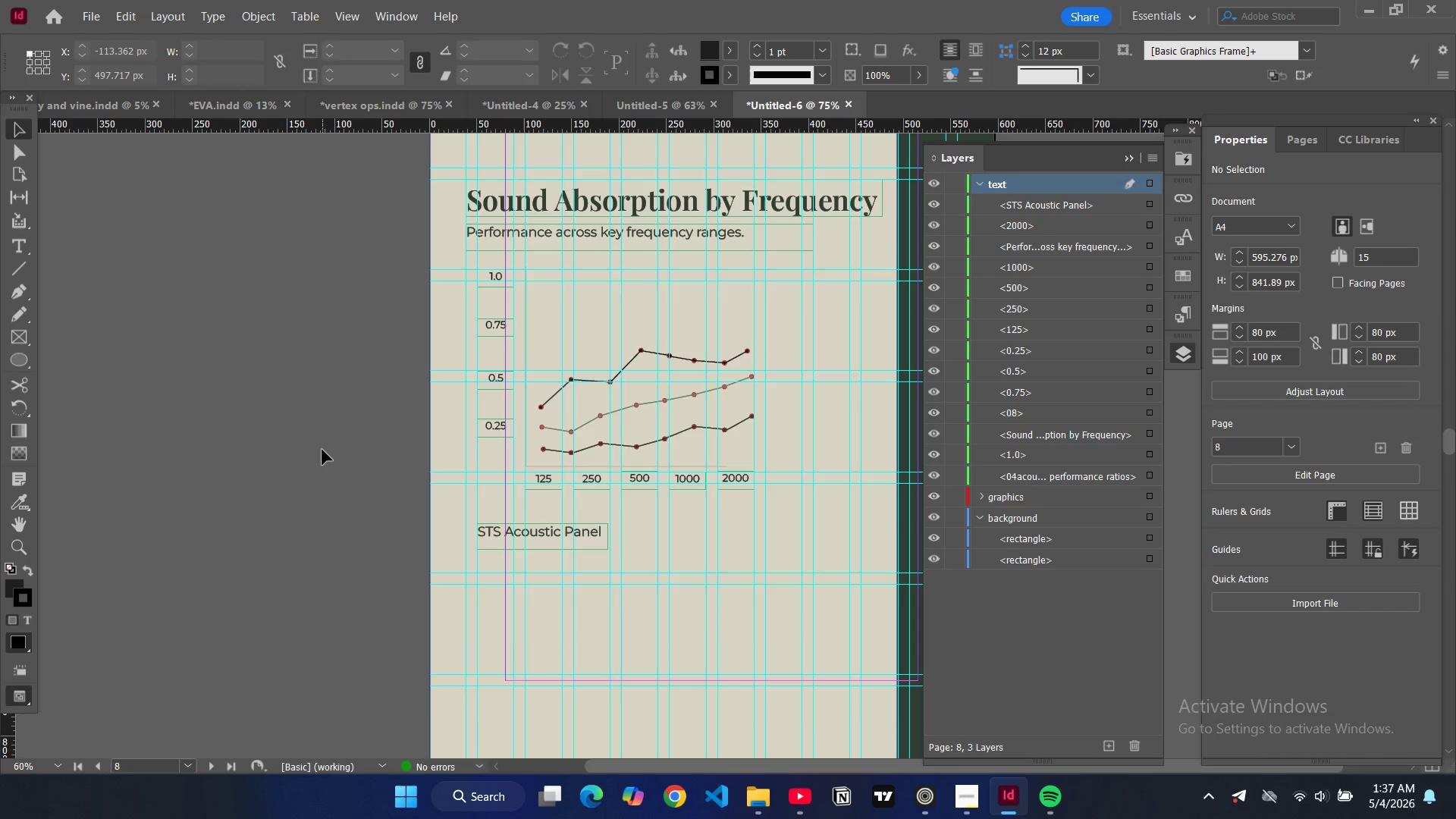 
type(ww)
 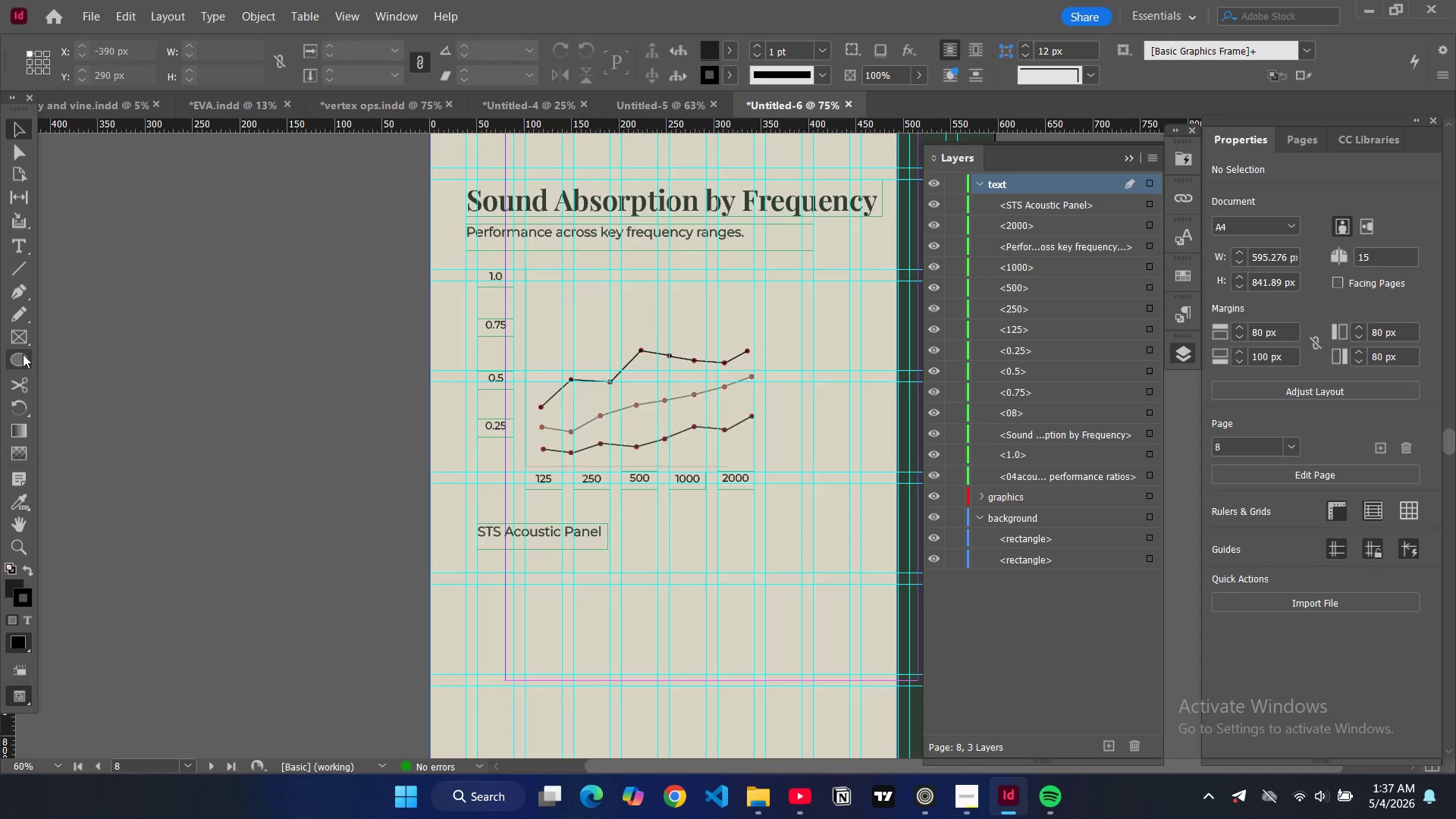 
right_click([27, 362])
 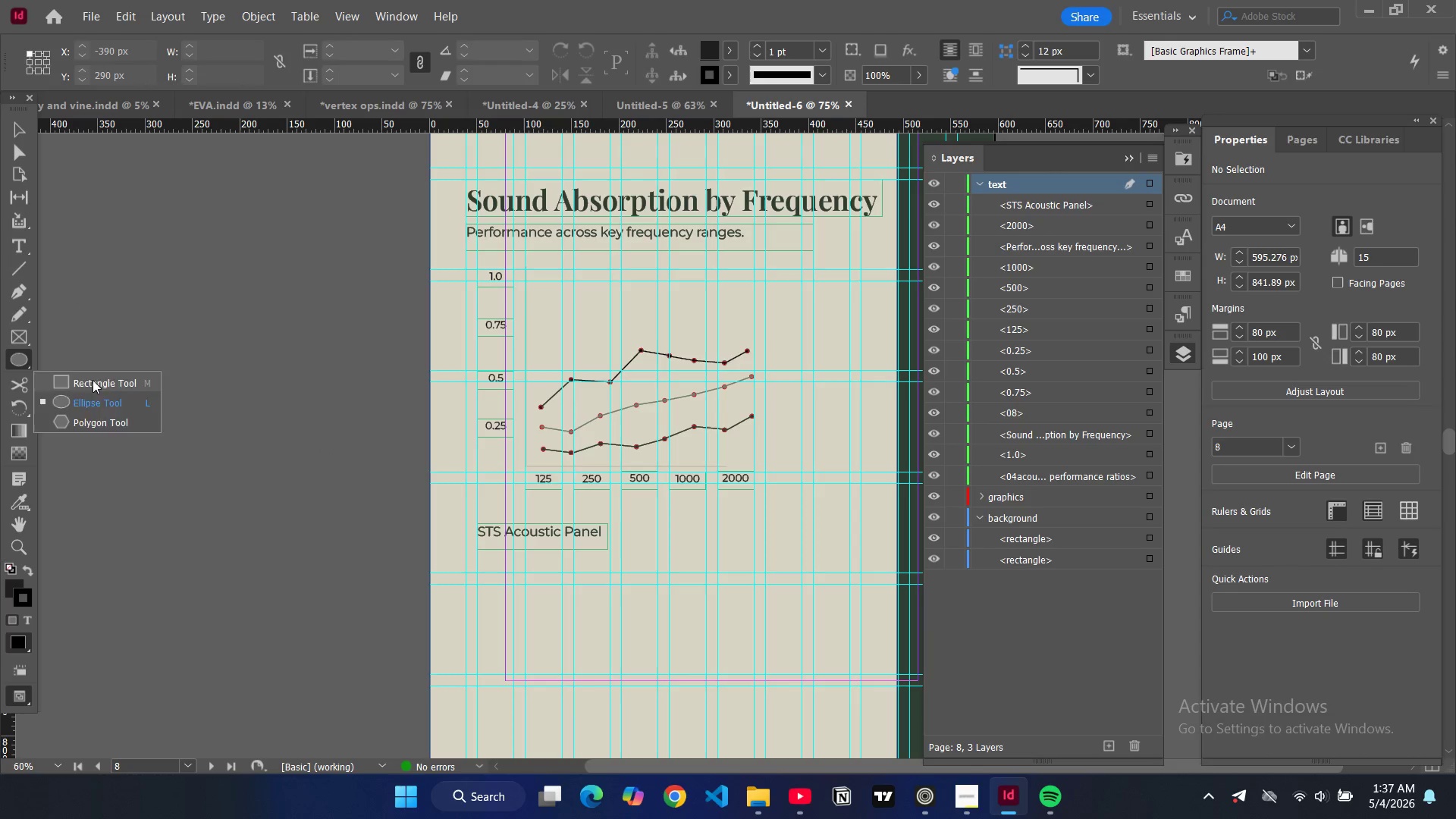 
left_click([93, 380])
 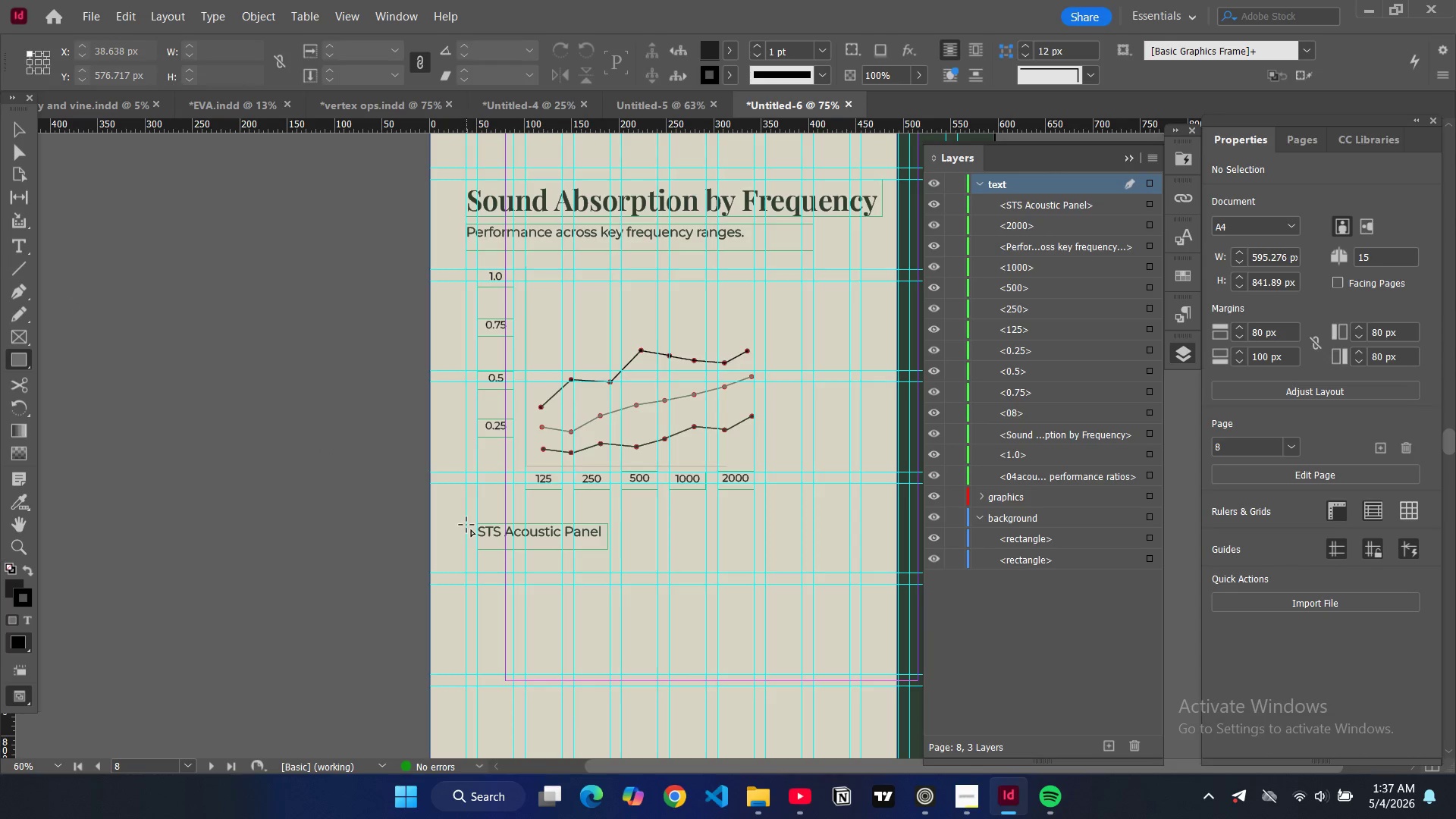 
left_click_drag(start_coordinate=[466, 525], to_coordinate=[478, 552])
 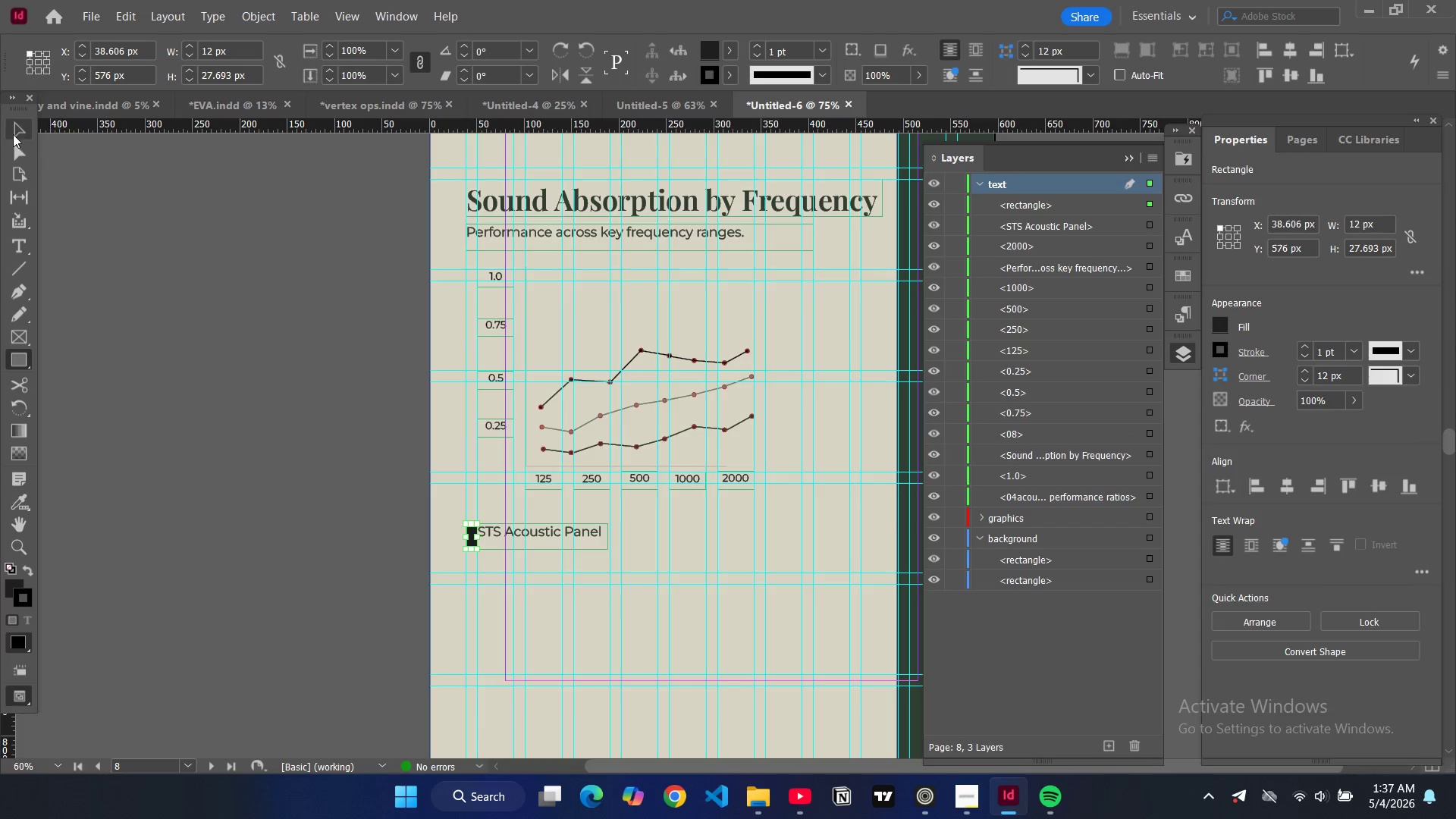 
left_click([13, 134])
 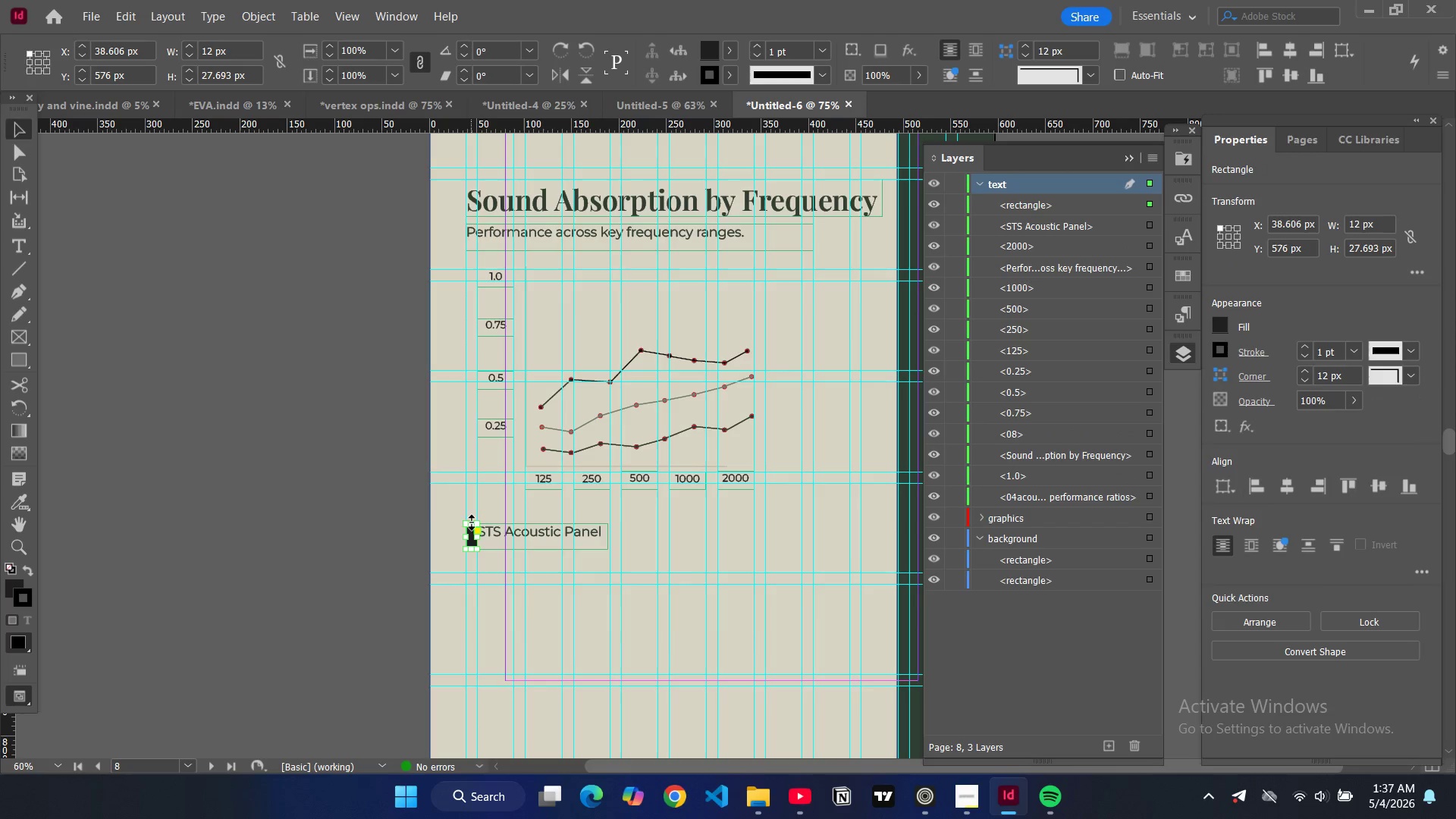 
left_click([265, 459])
 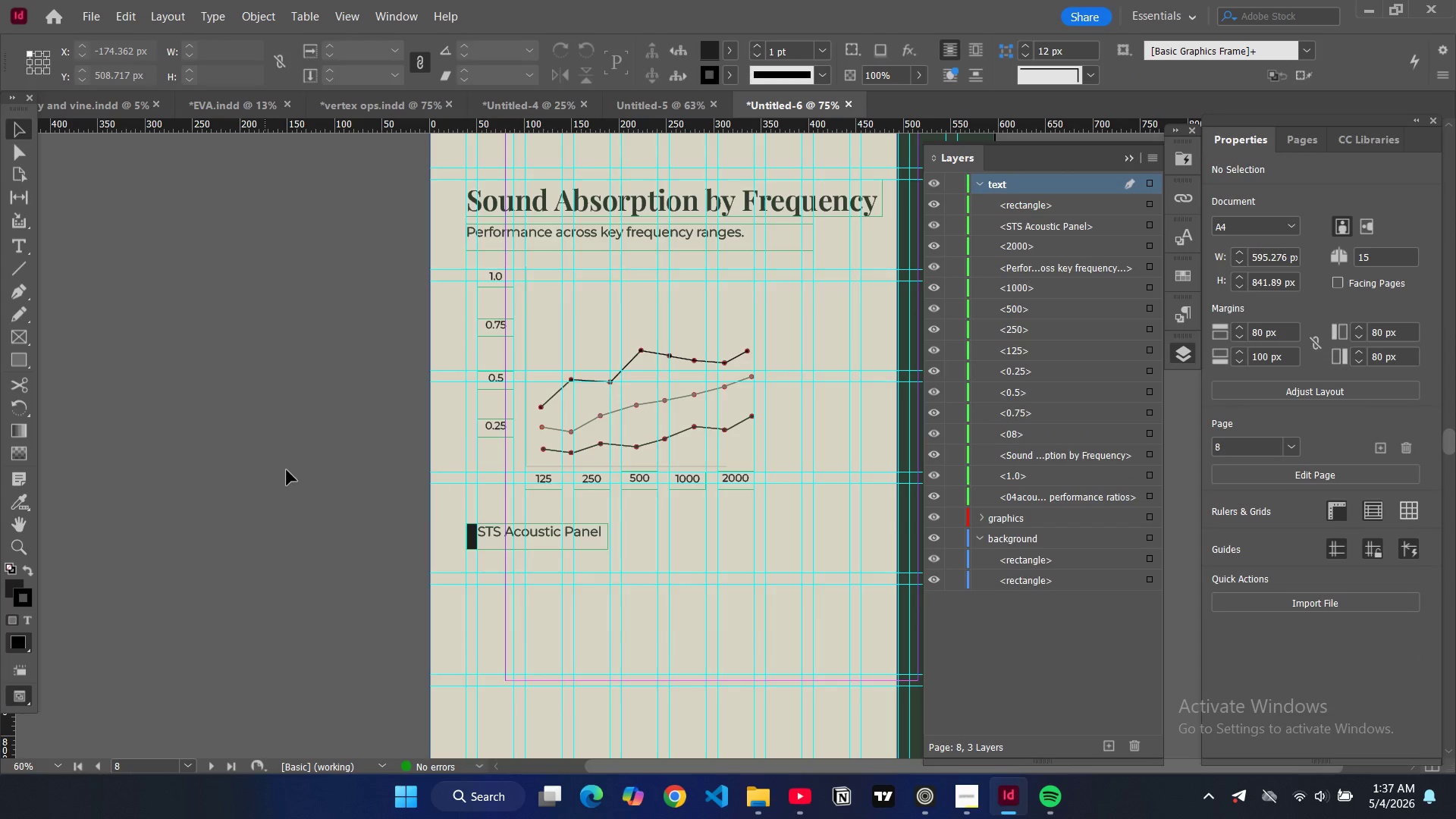 
type(ww)
 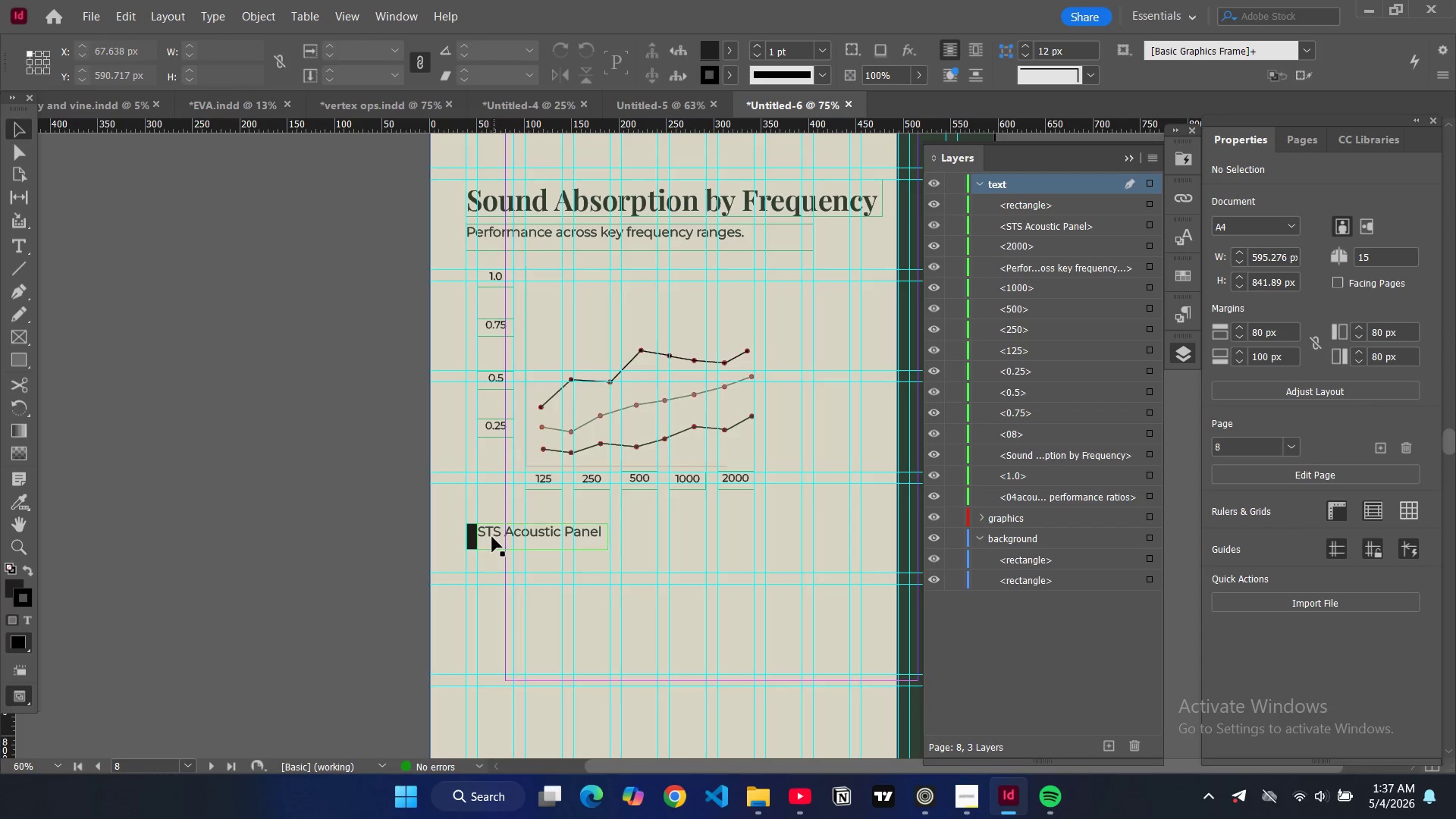 
left_click_drag(start_coordinate=[492, 537], to_coordinate=[522, 538])
 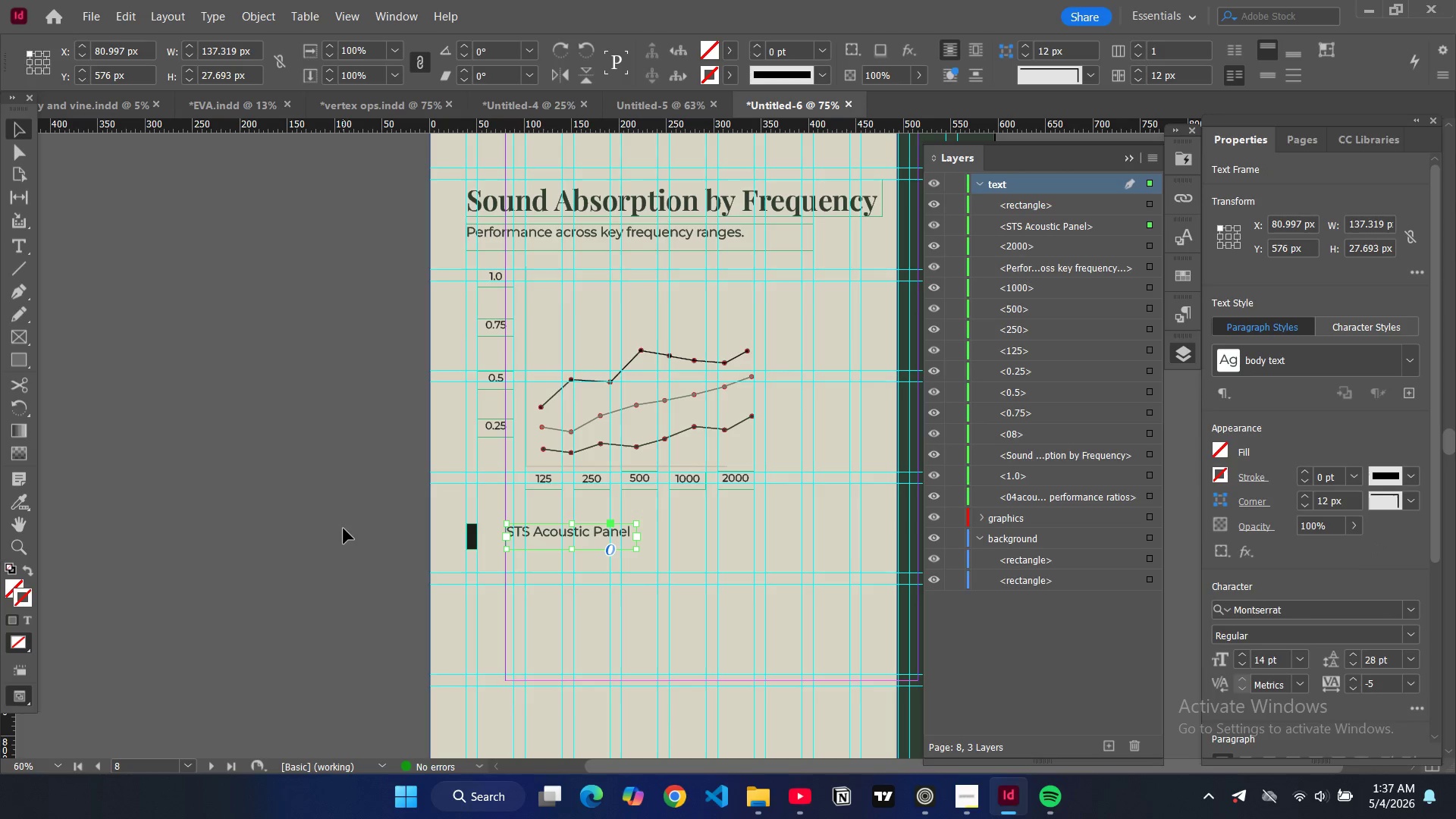 
left_click([343, 529])
 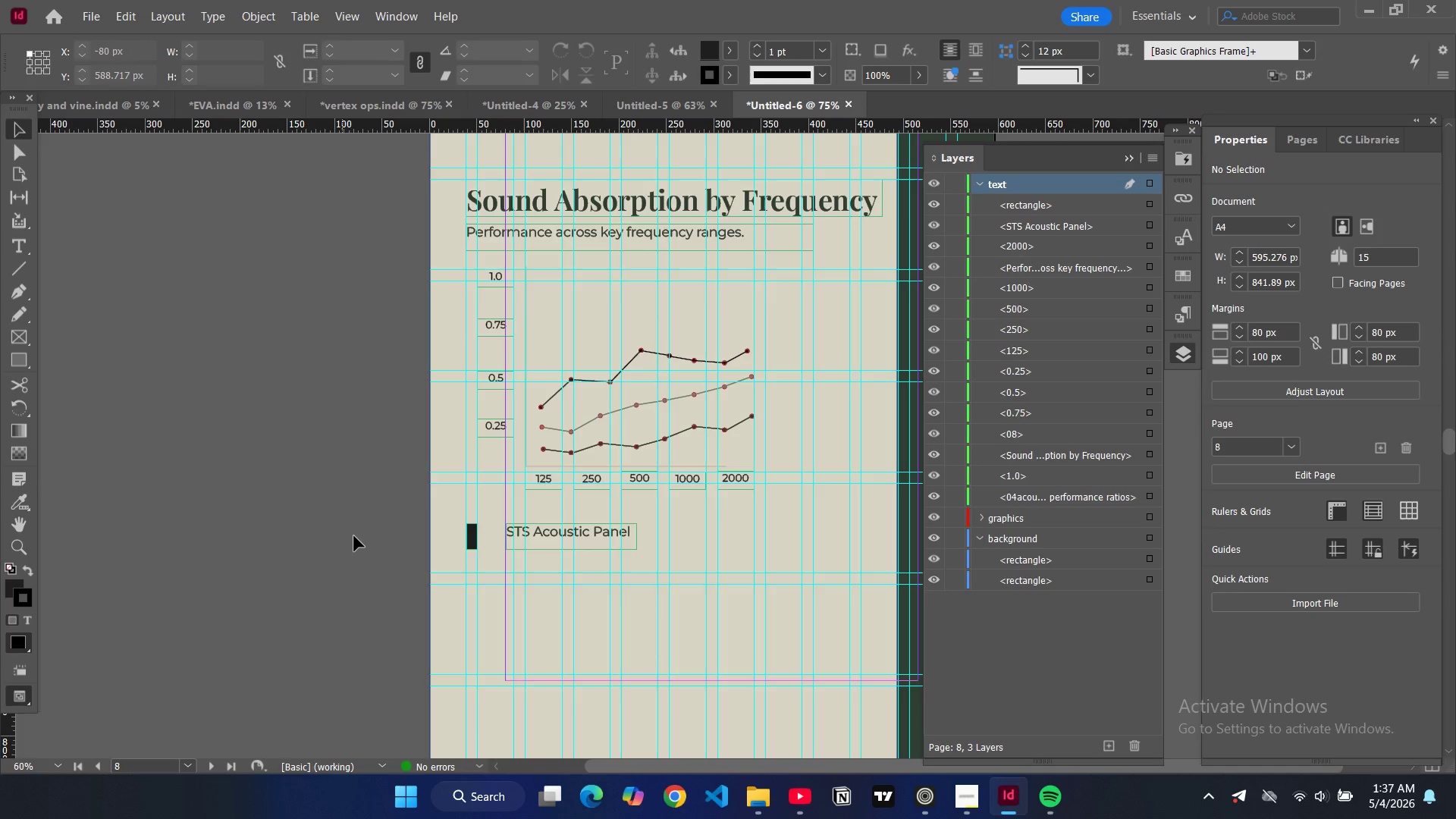 
type(ww)
 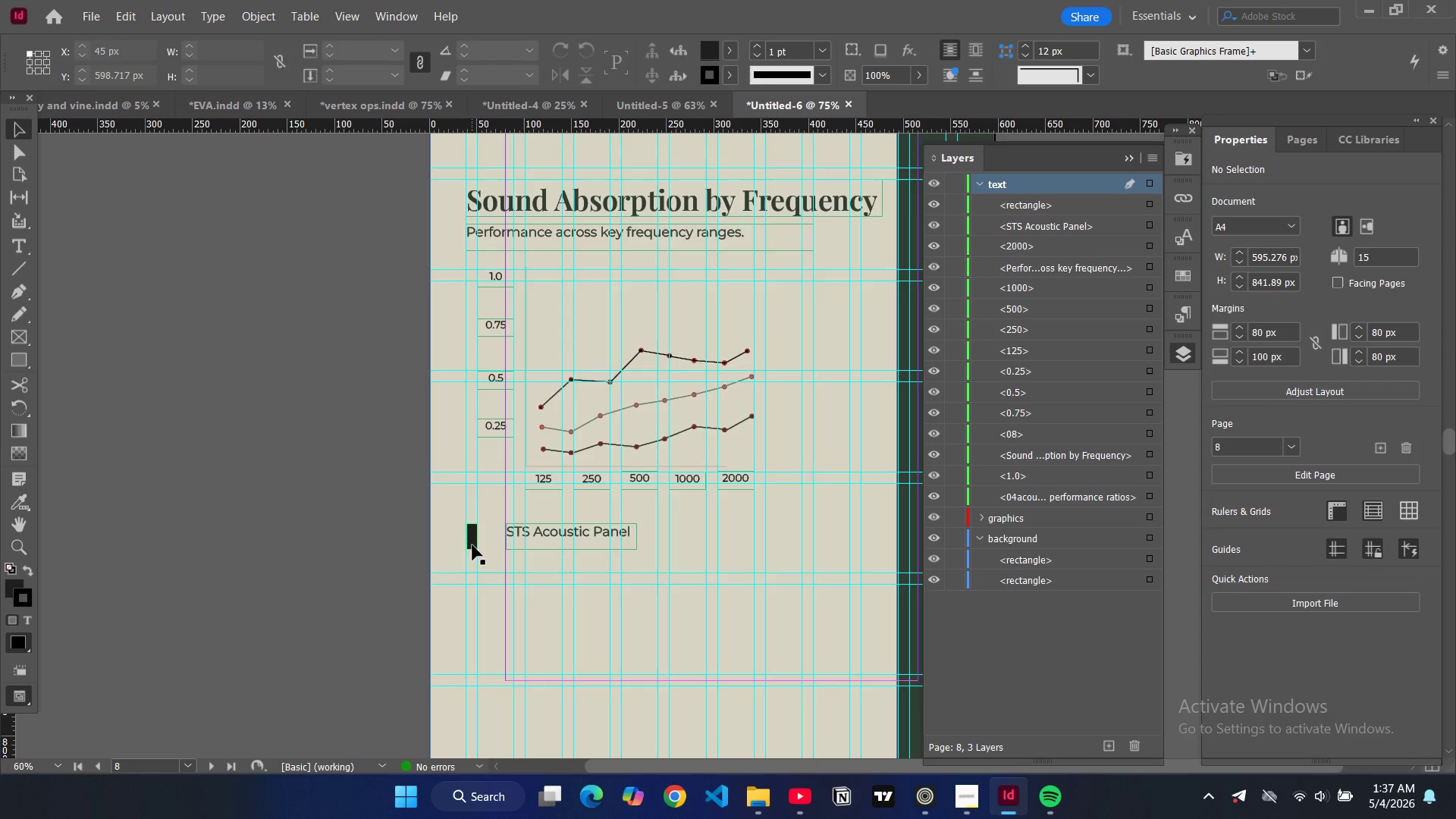 
left_click([472, 545])
 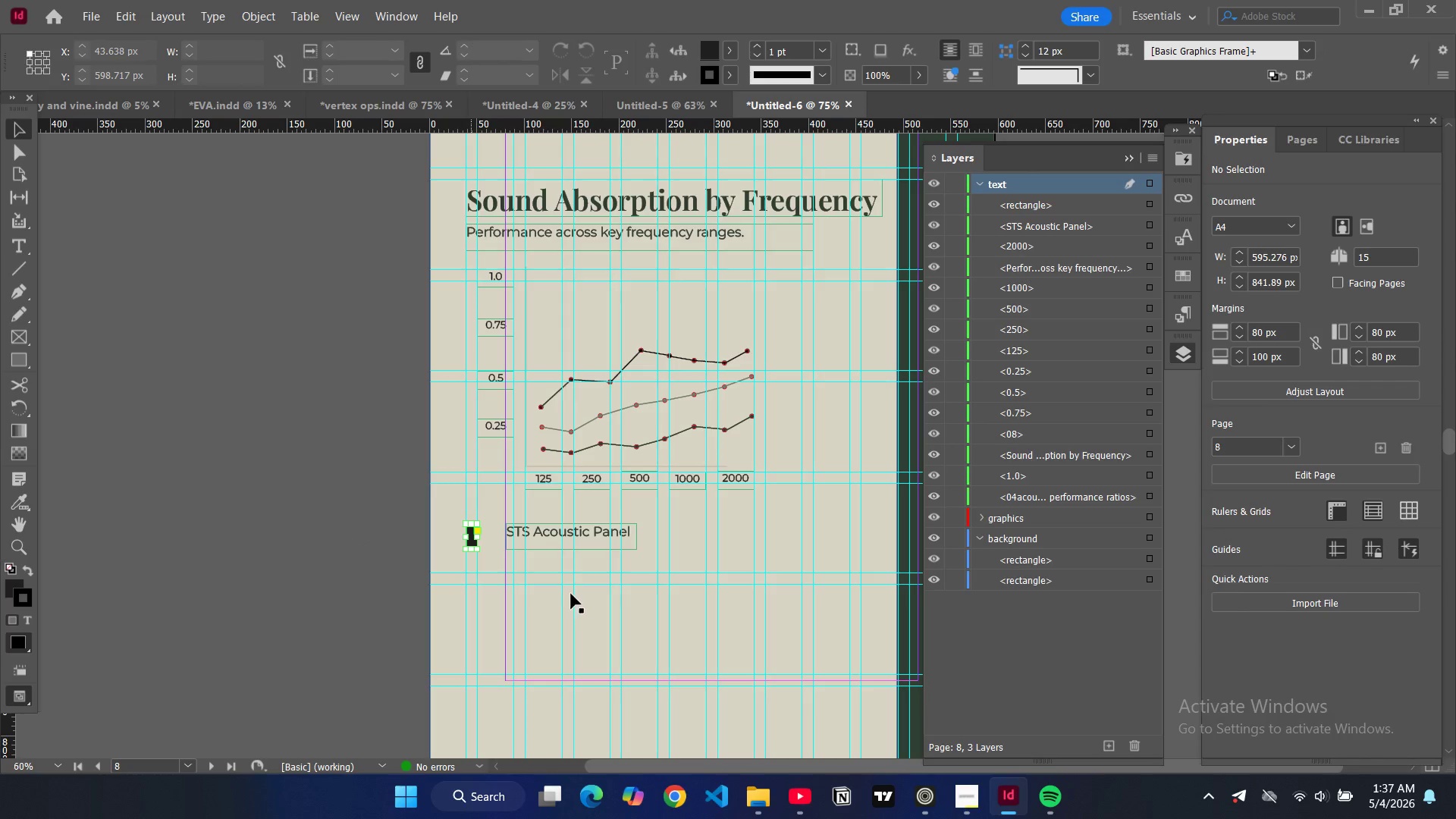 
key(Control+C)
 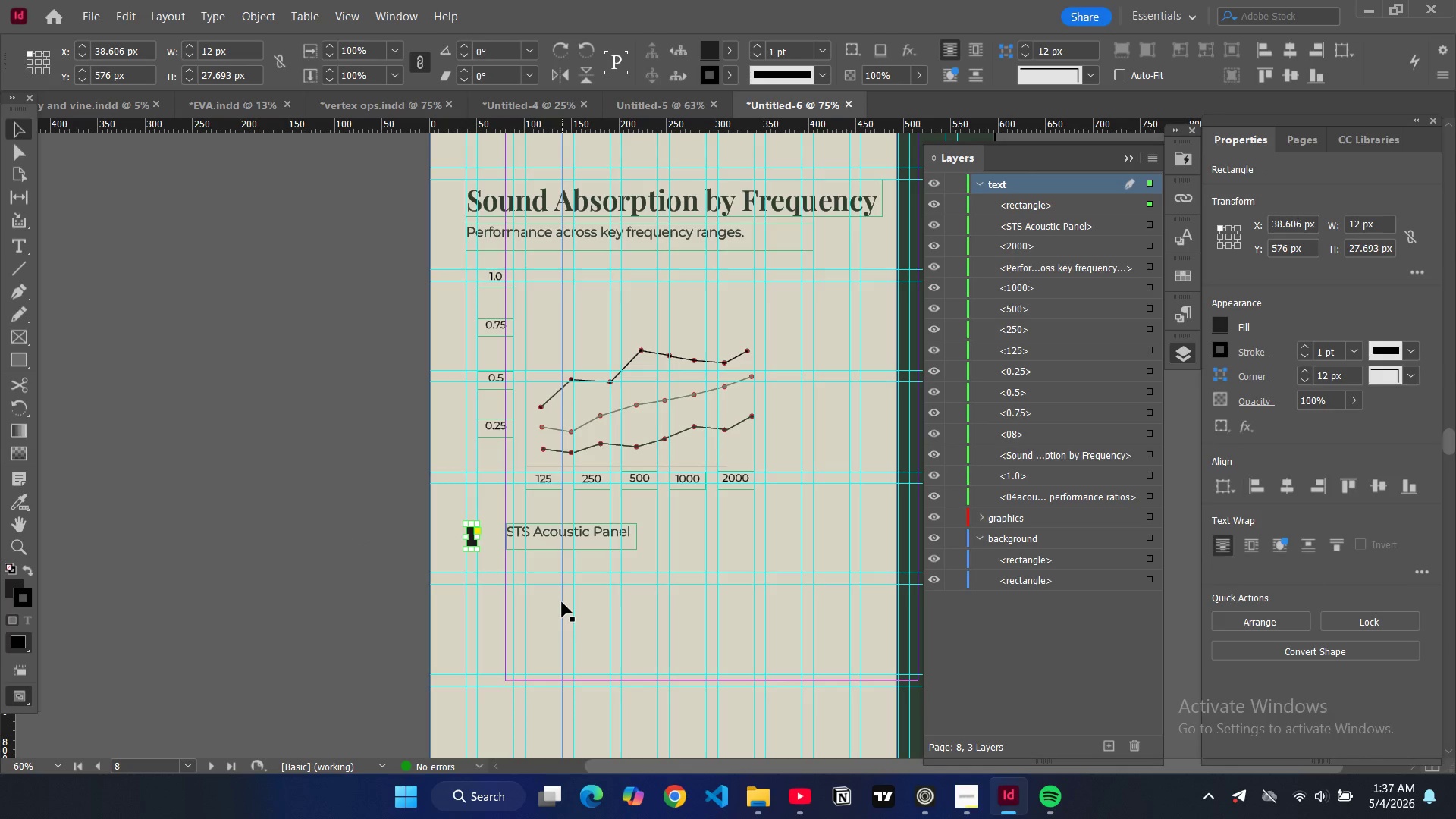 
key(Control+V)
 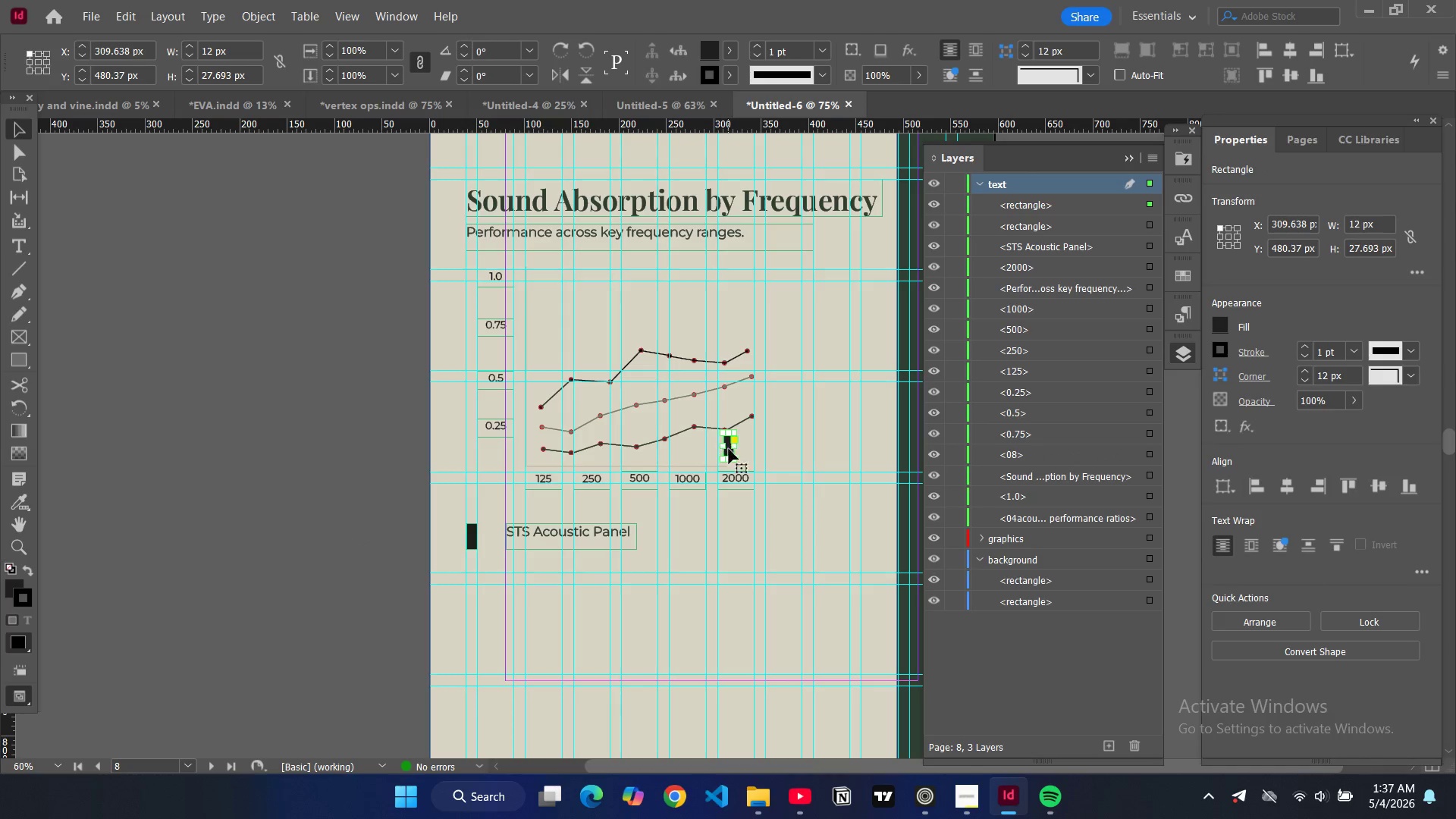 
left_click_drag(start_coordinate=[730, 452], to_coordinate=[472, 594])
 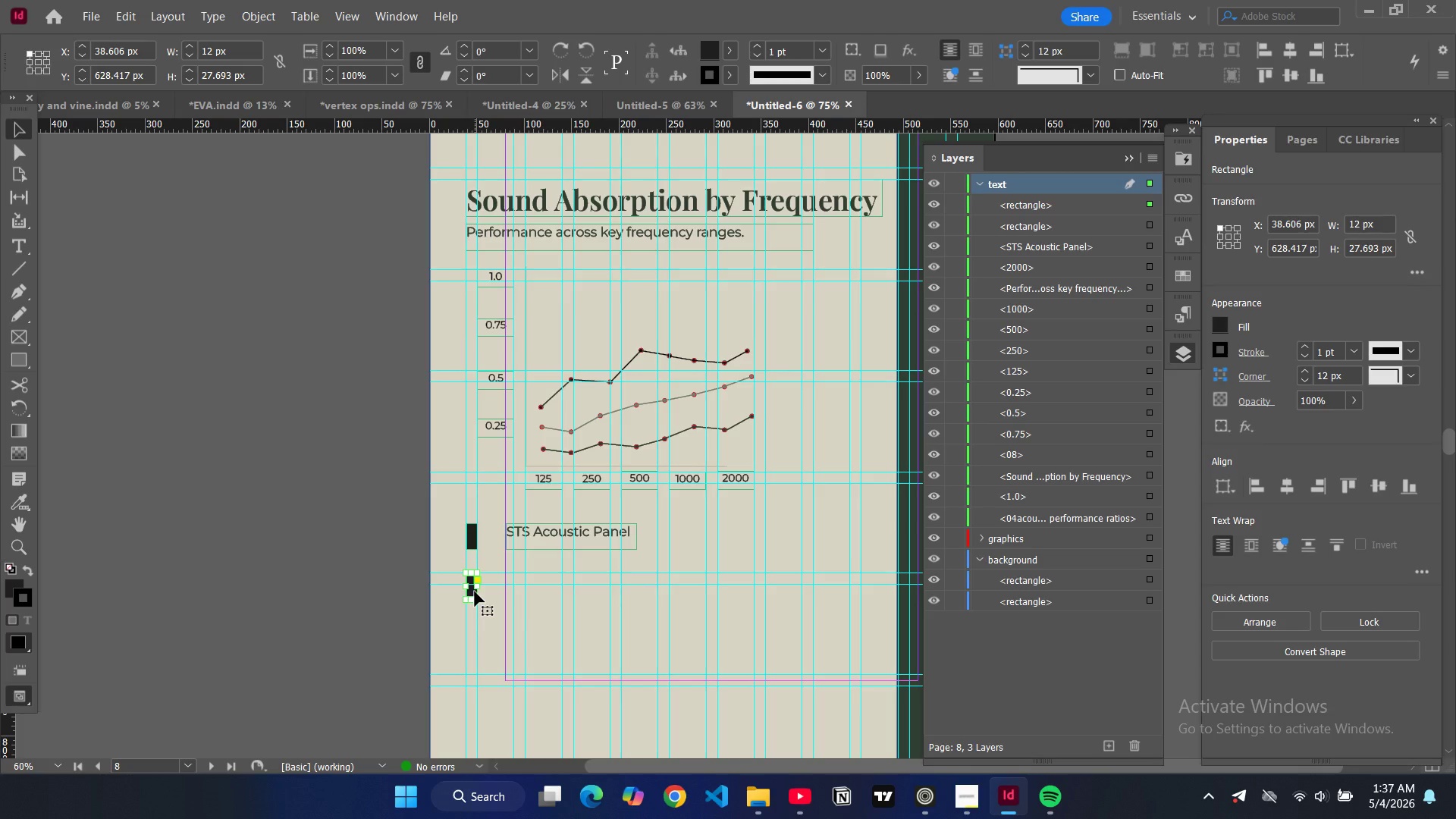 
hold_key(key=ControlLeft, duration=0.31)
 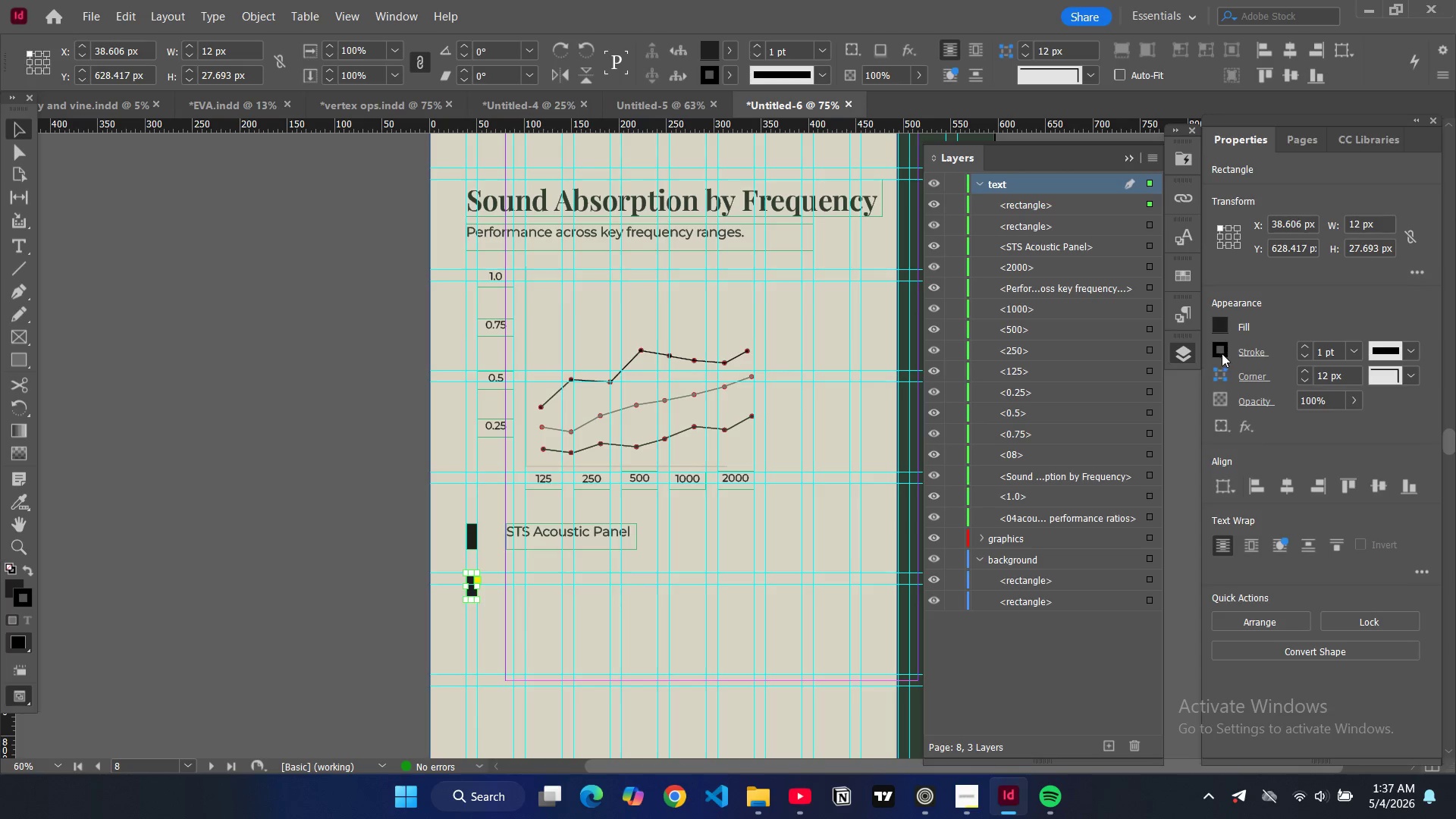 
double_click([1224, 356])
 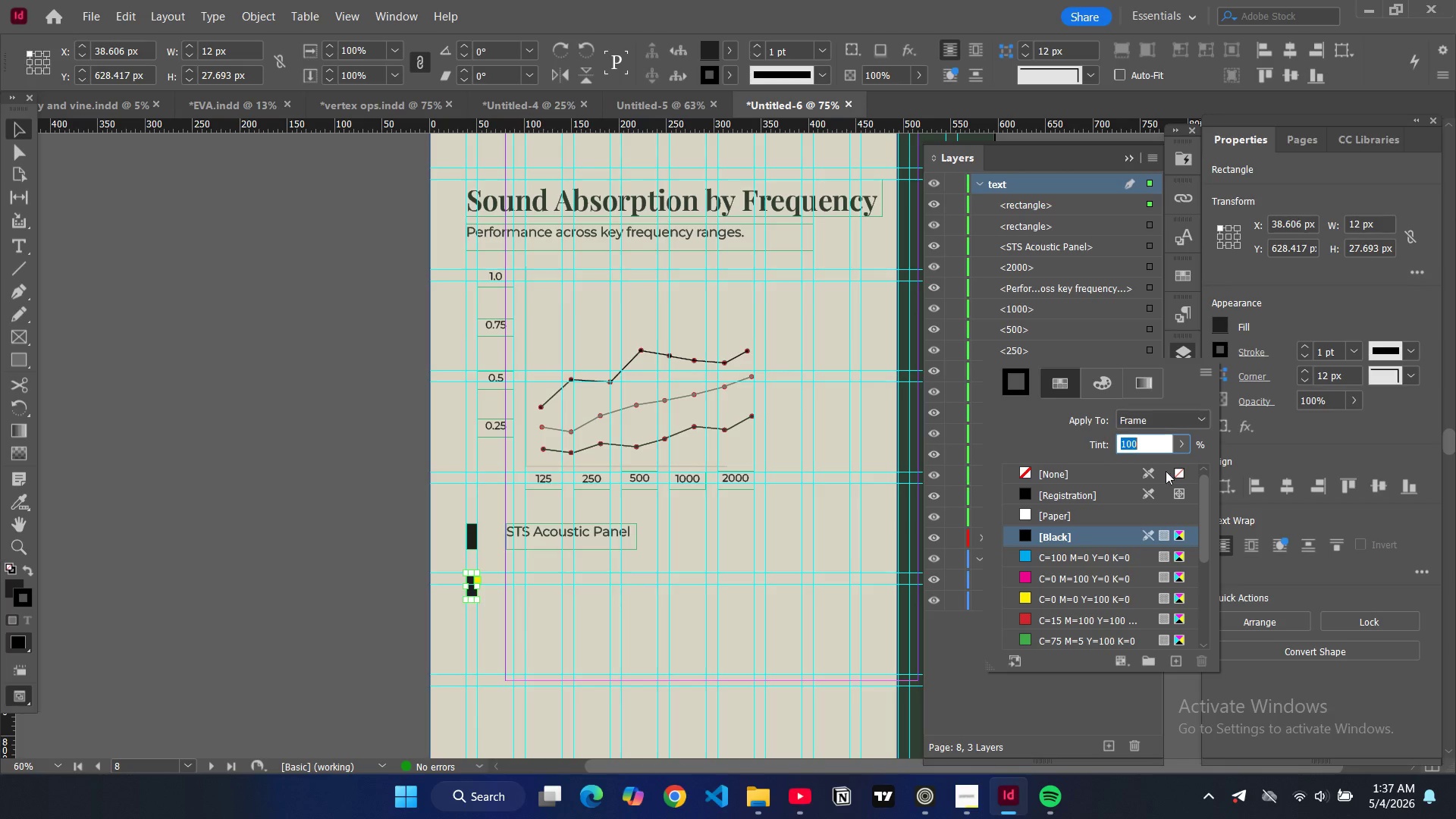 
scroll: coordinate [1042, 553], scroll_direction: down, amount: 10.0
 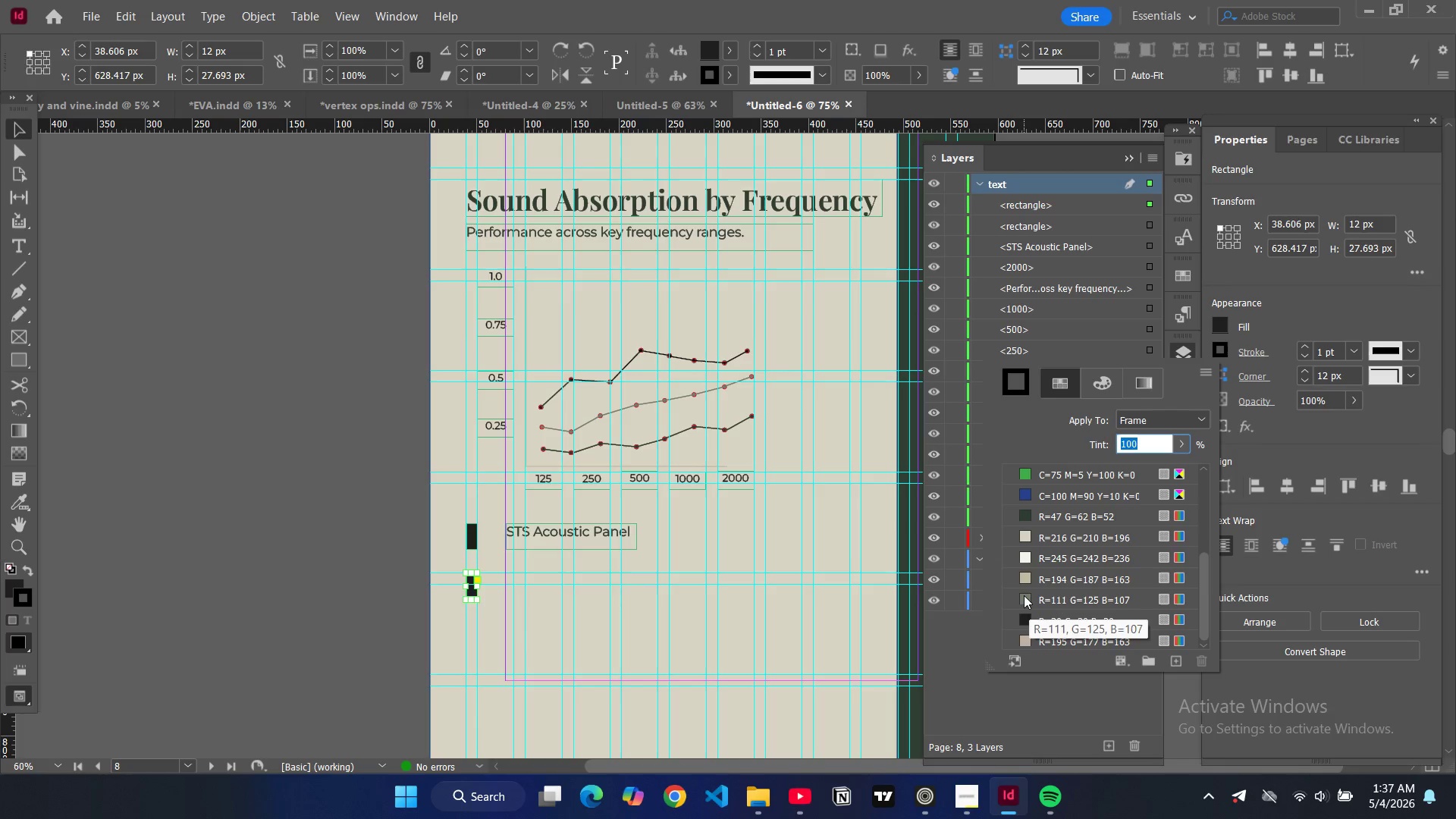 
left_click([1024, 595])
 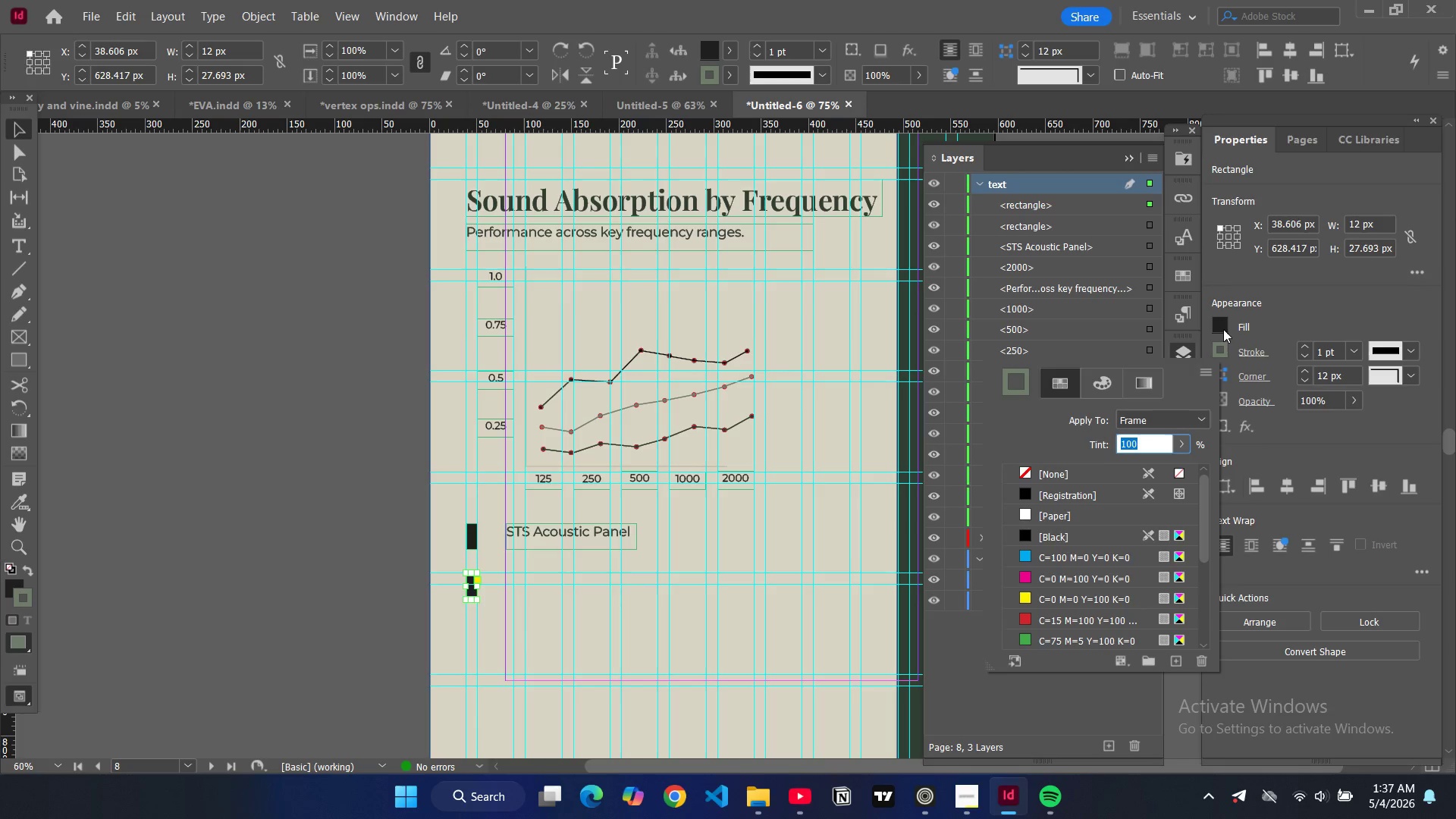 
double_click([1222, 326])
 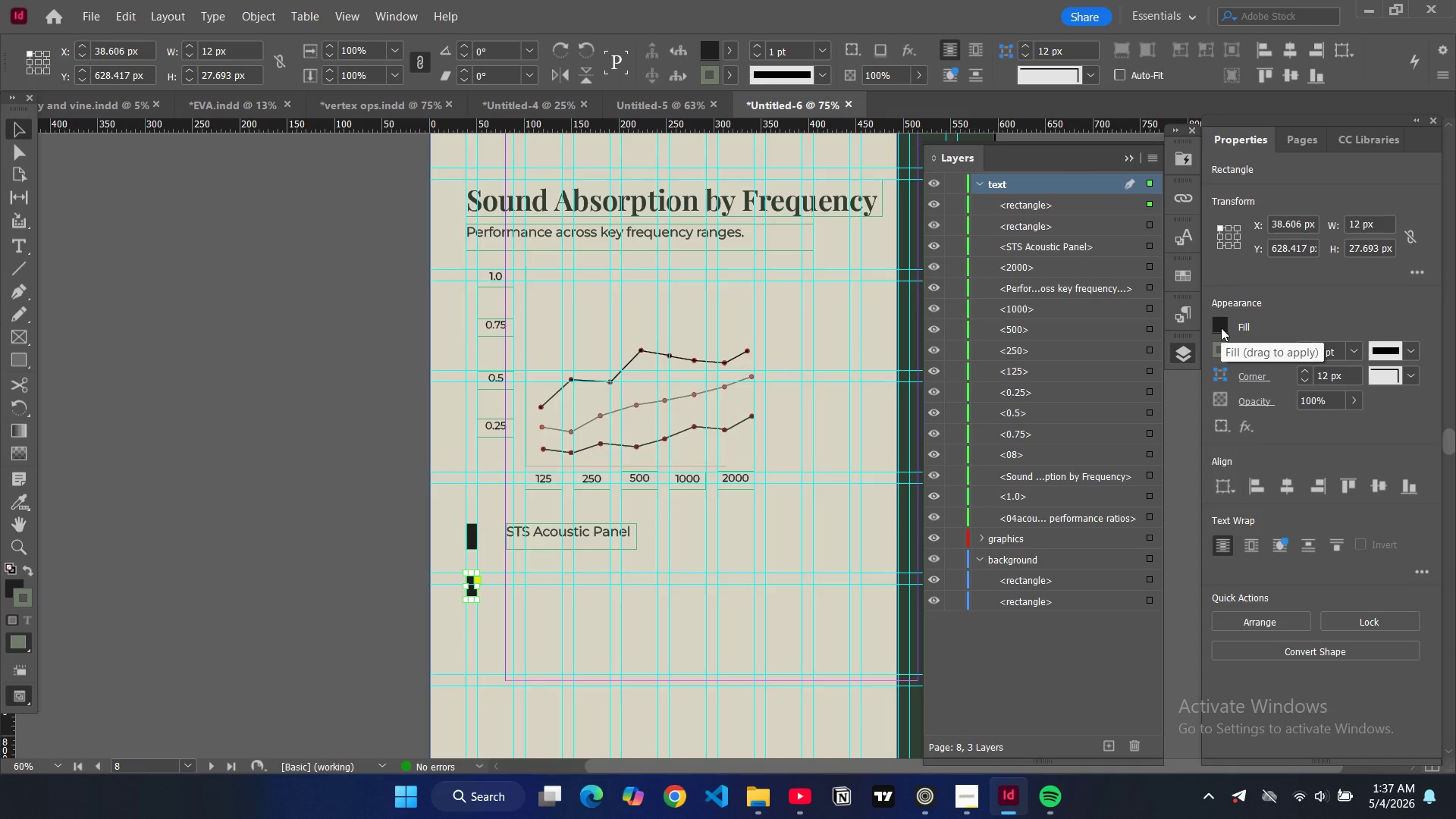 
double_click([1221, 328])
 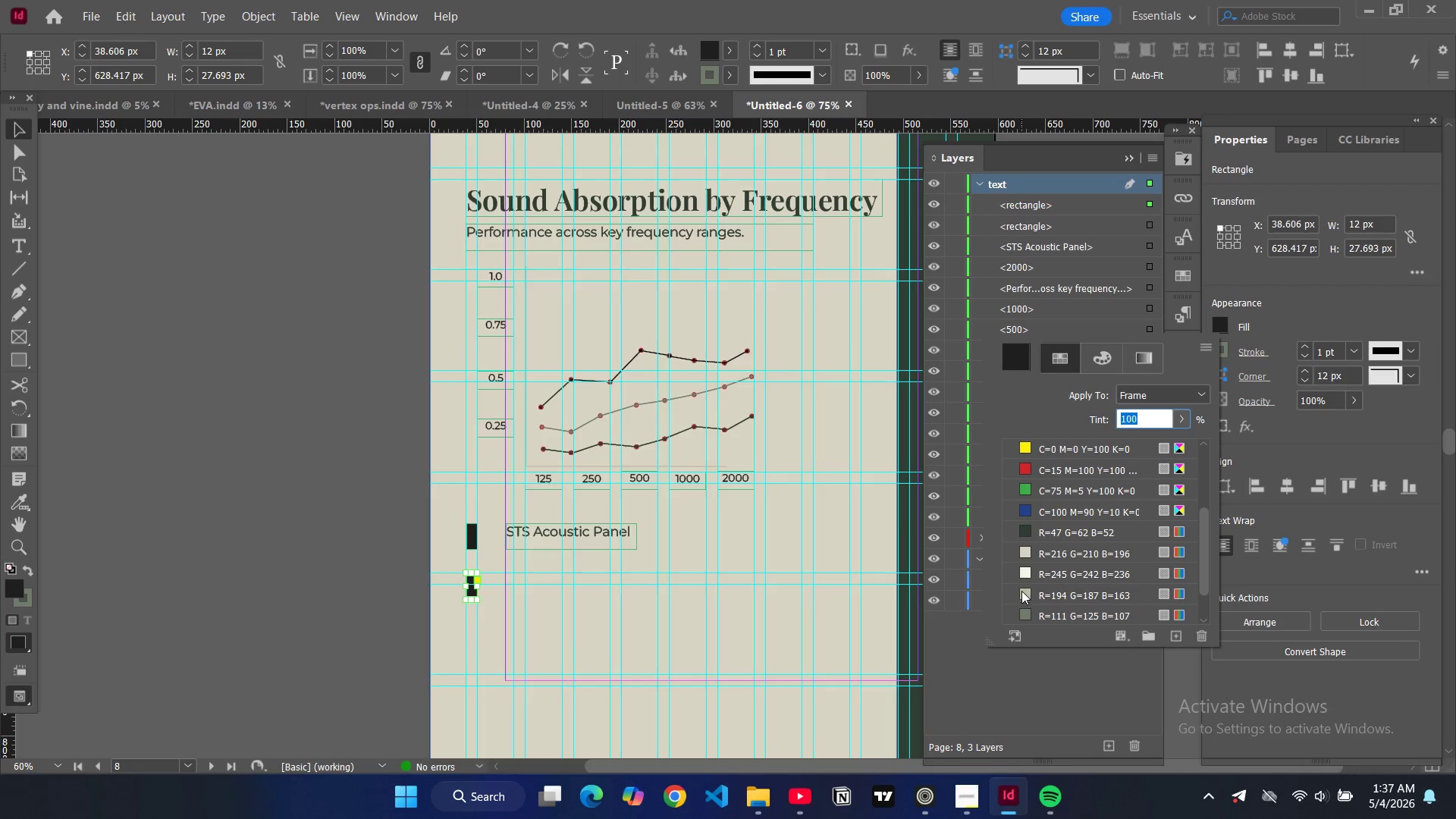 
left_click([1028, 612])
 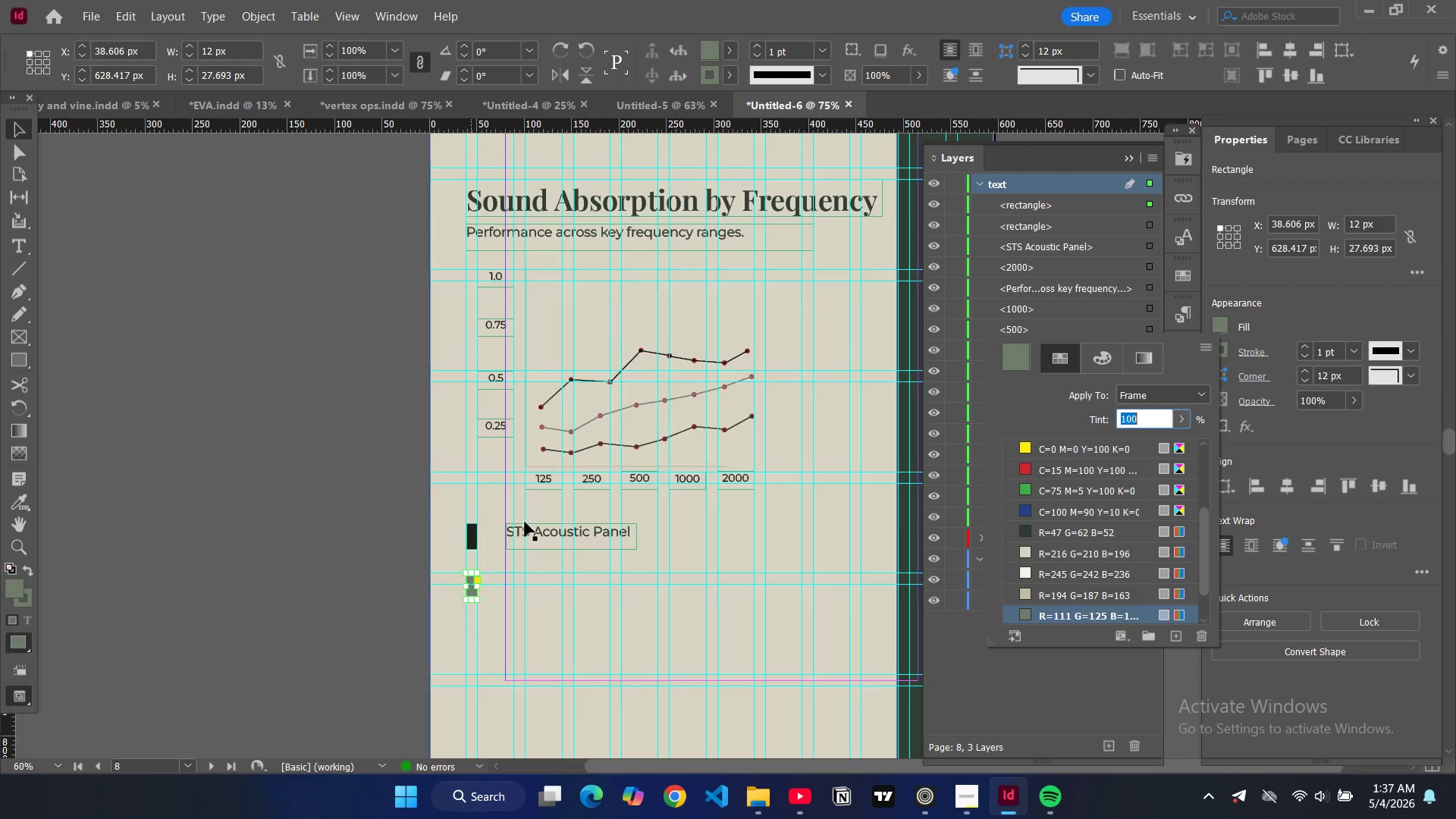 
left_click([546, 541])
 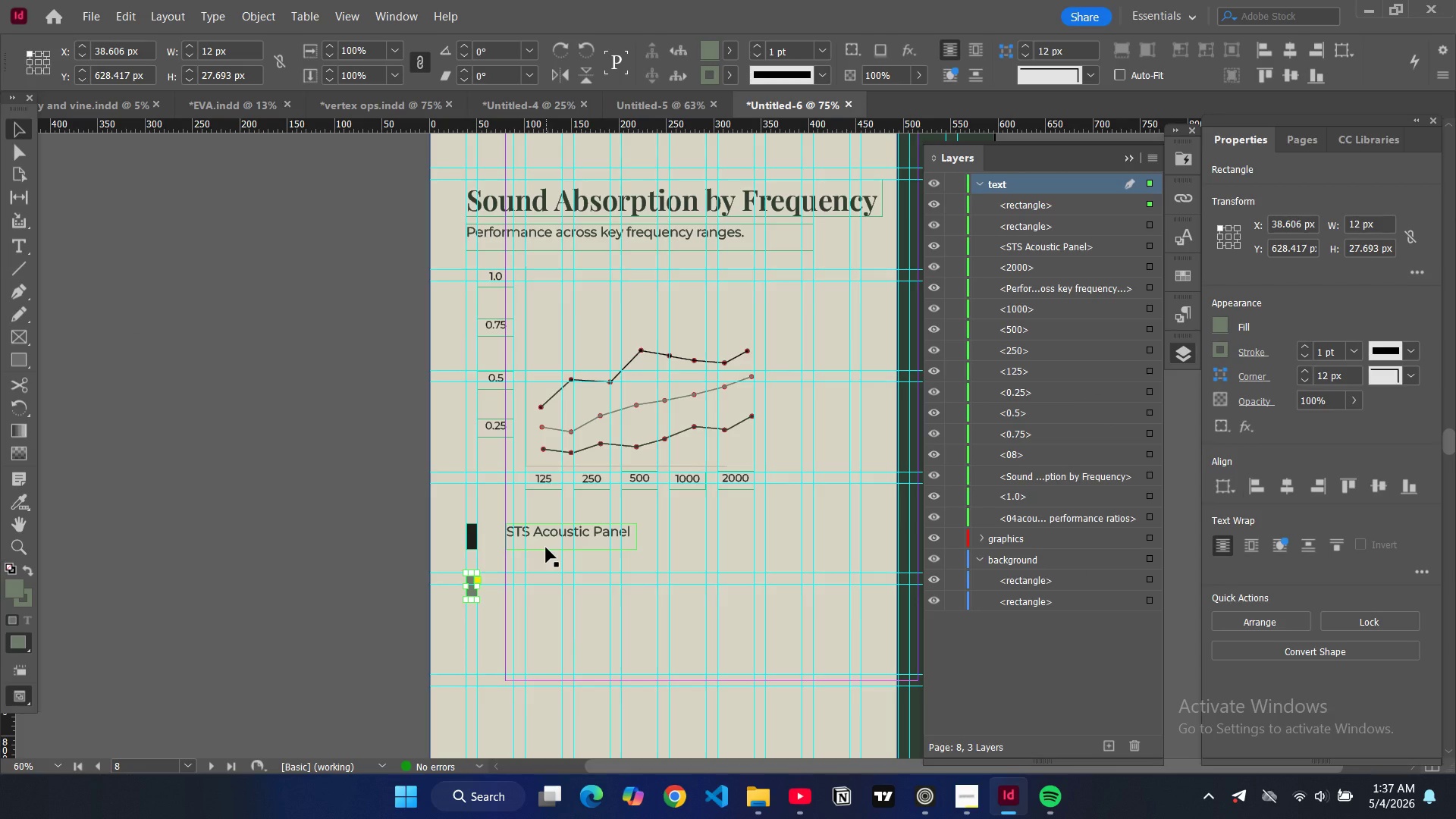 
left_click([546, 548])
 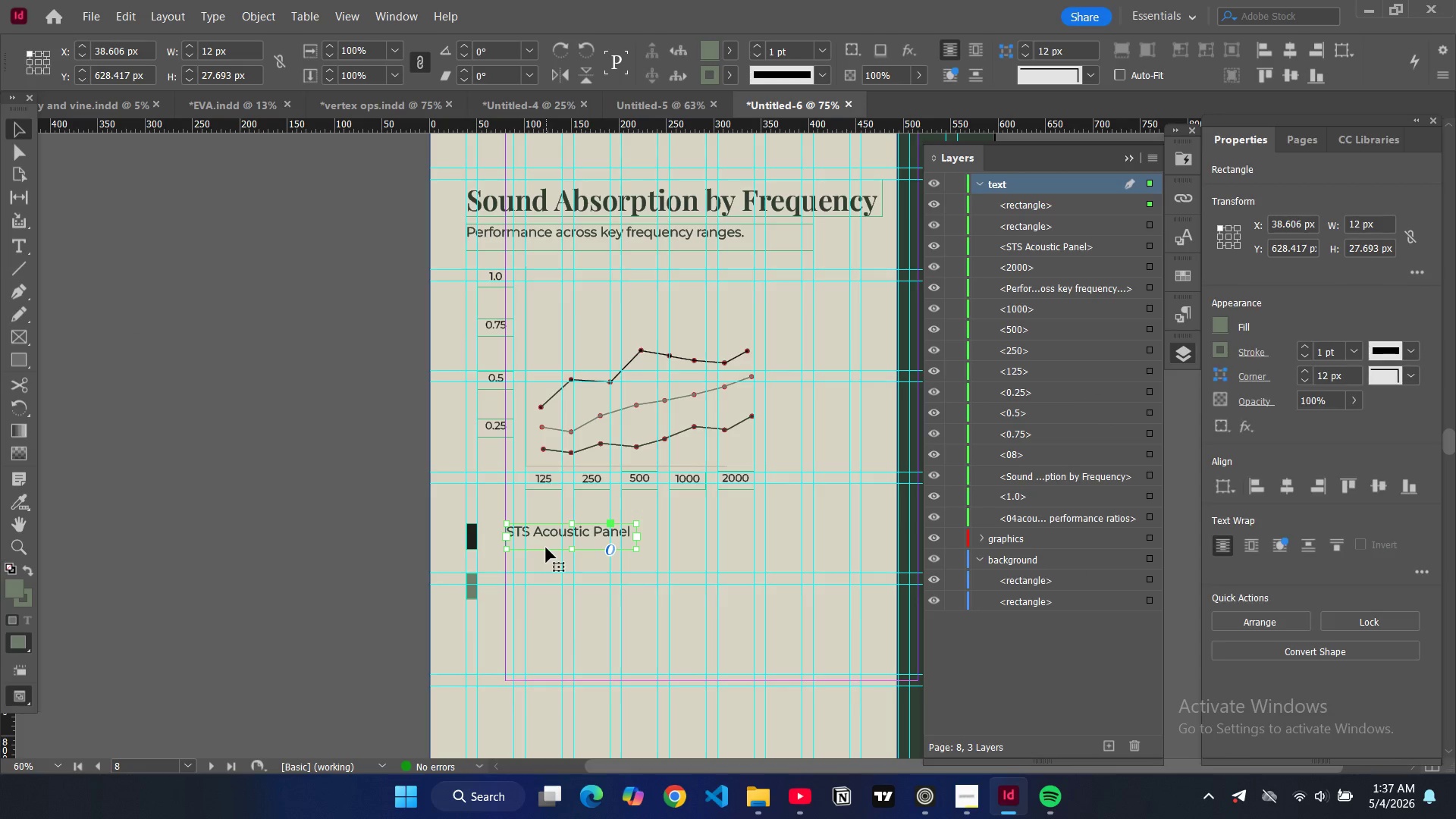 
key(Control+C)
 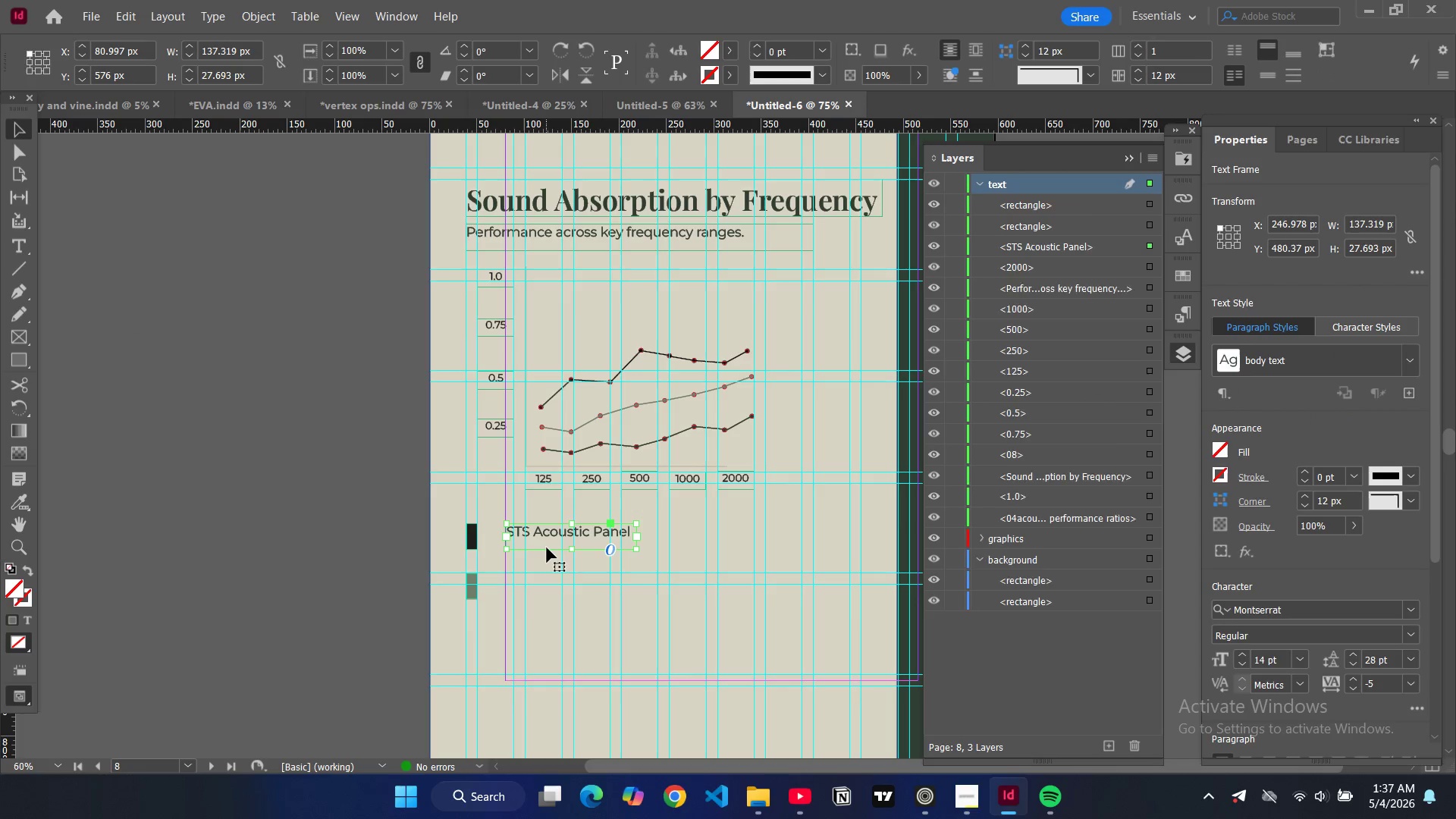 
key(Control+V)
 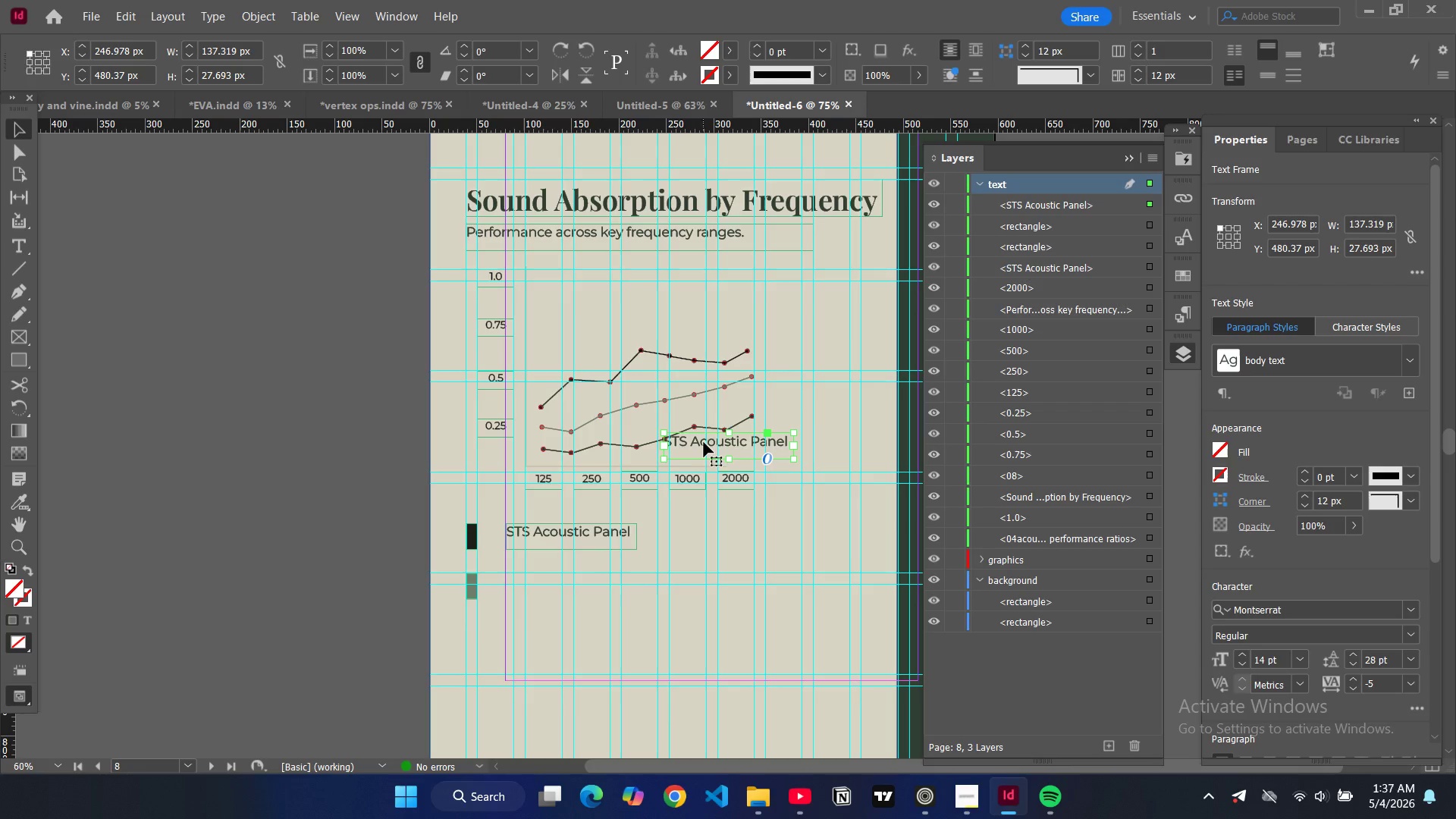 
left_click_drag(start_coordinate=[711, 442], to_coordinate=[555, 583])
 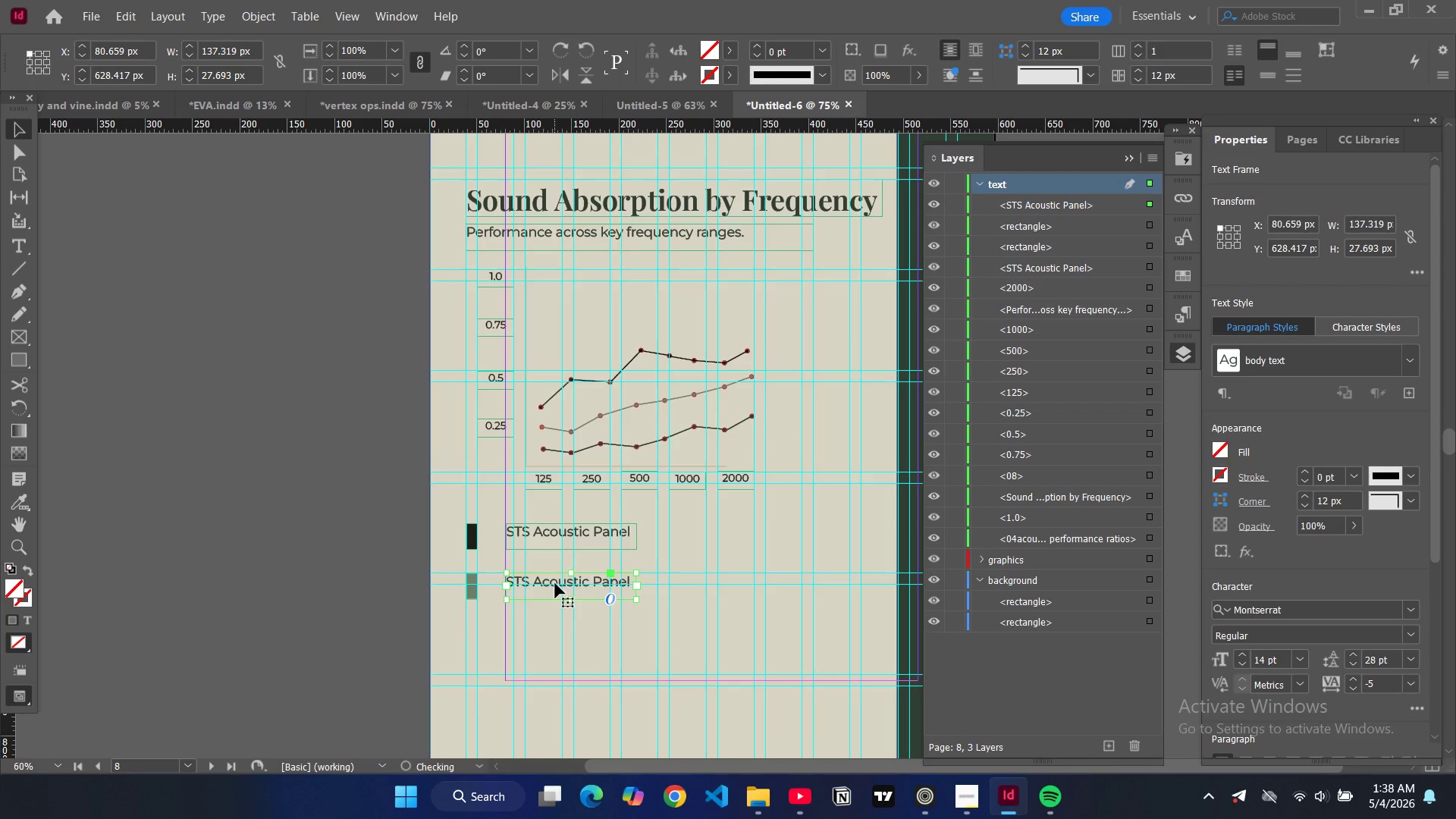 
double_click([555, 583])
 